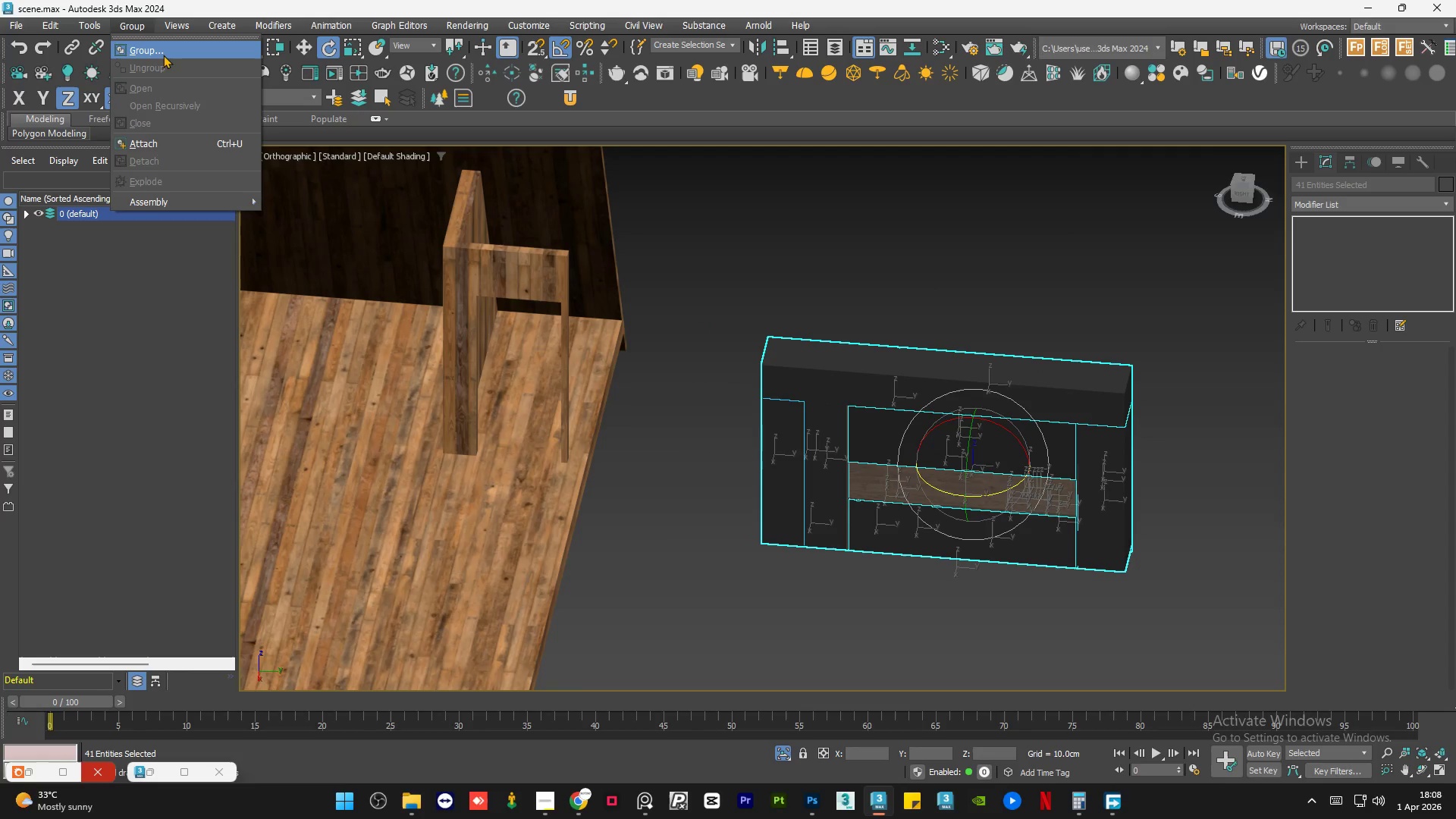 
left_click([165, 49])
 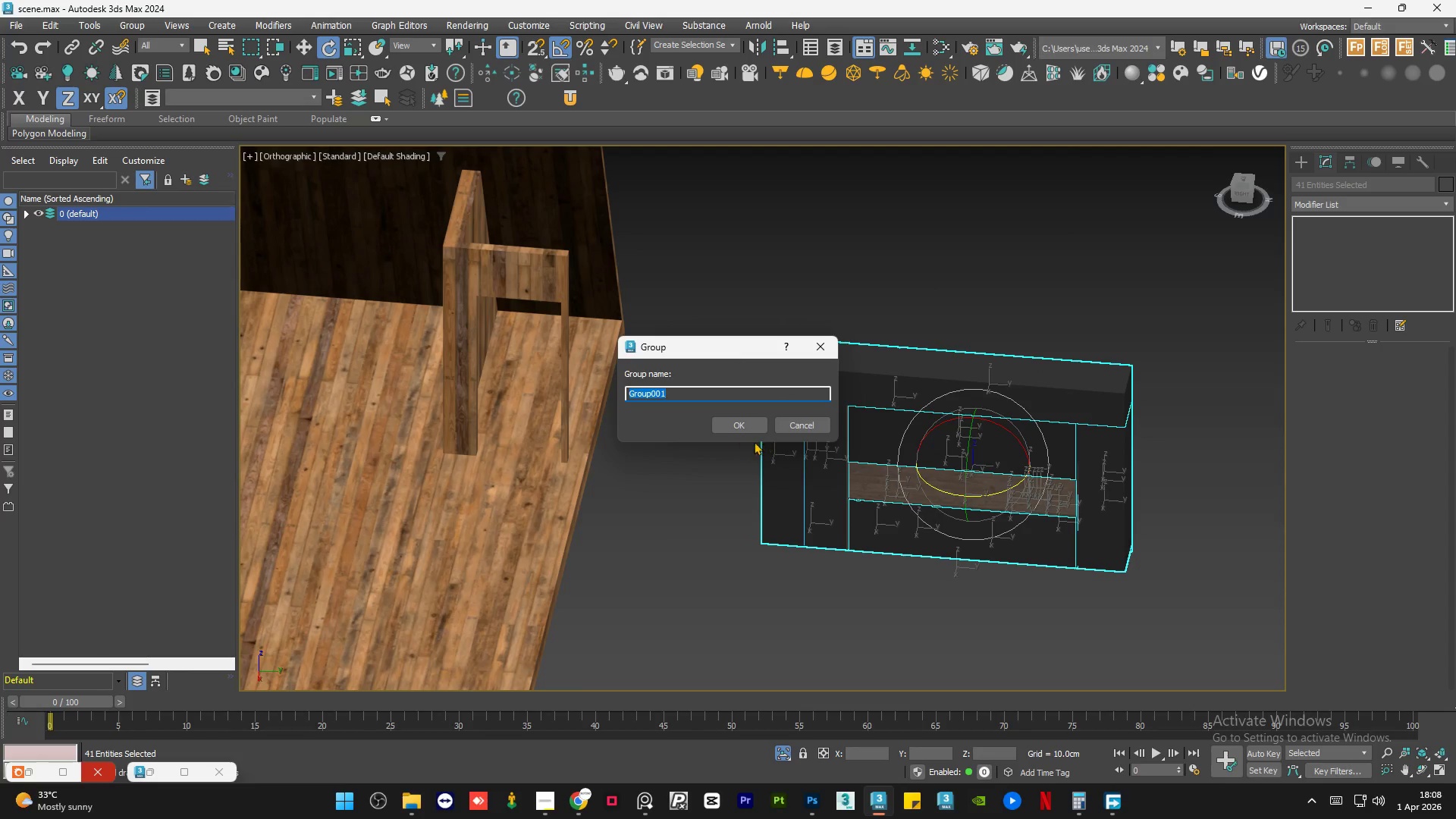 
left_click([749, 422])
 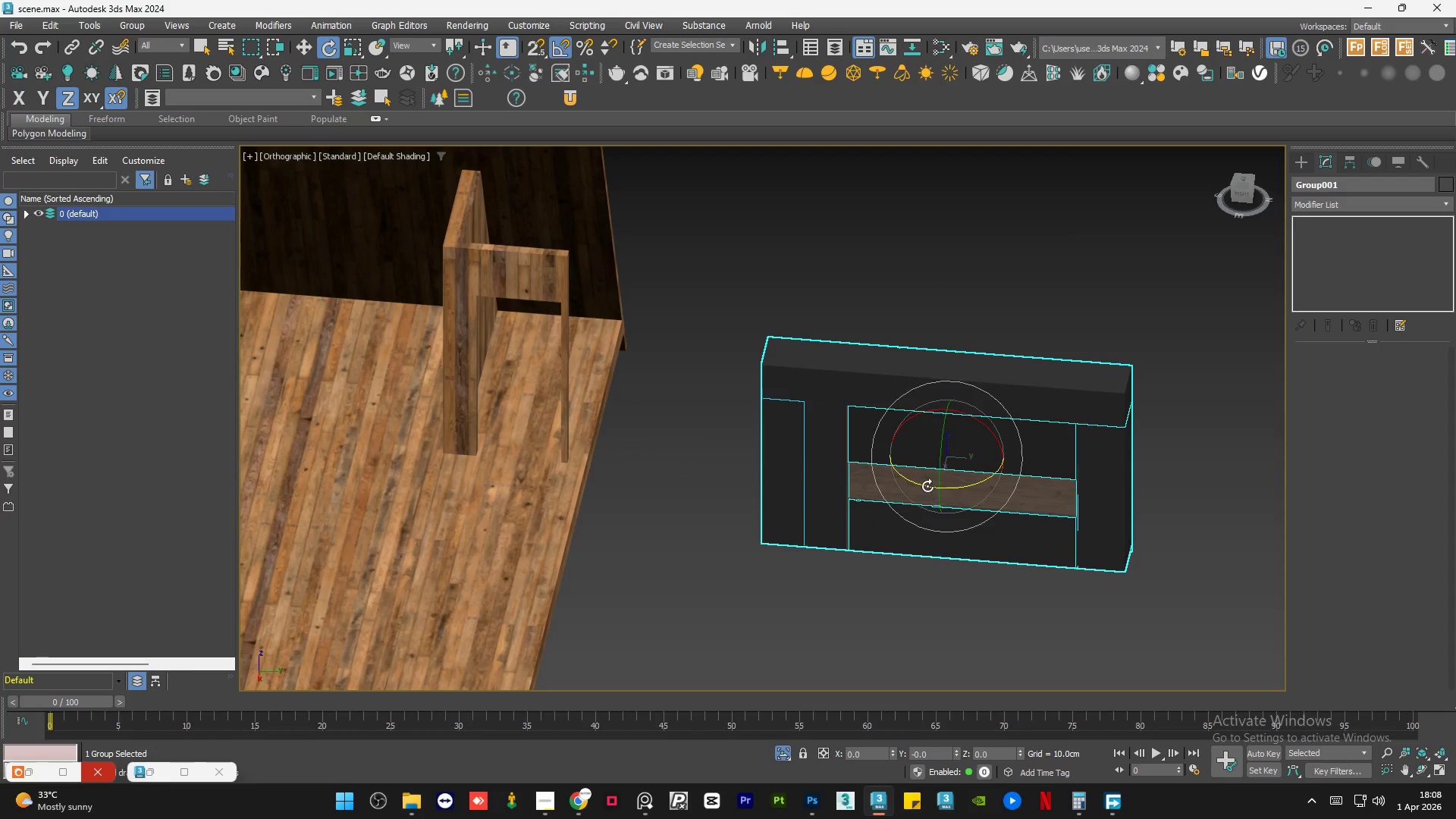 
left_click_drag(start_coordinate=[914, 481], to_coordinate=[1052, 500])
 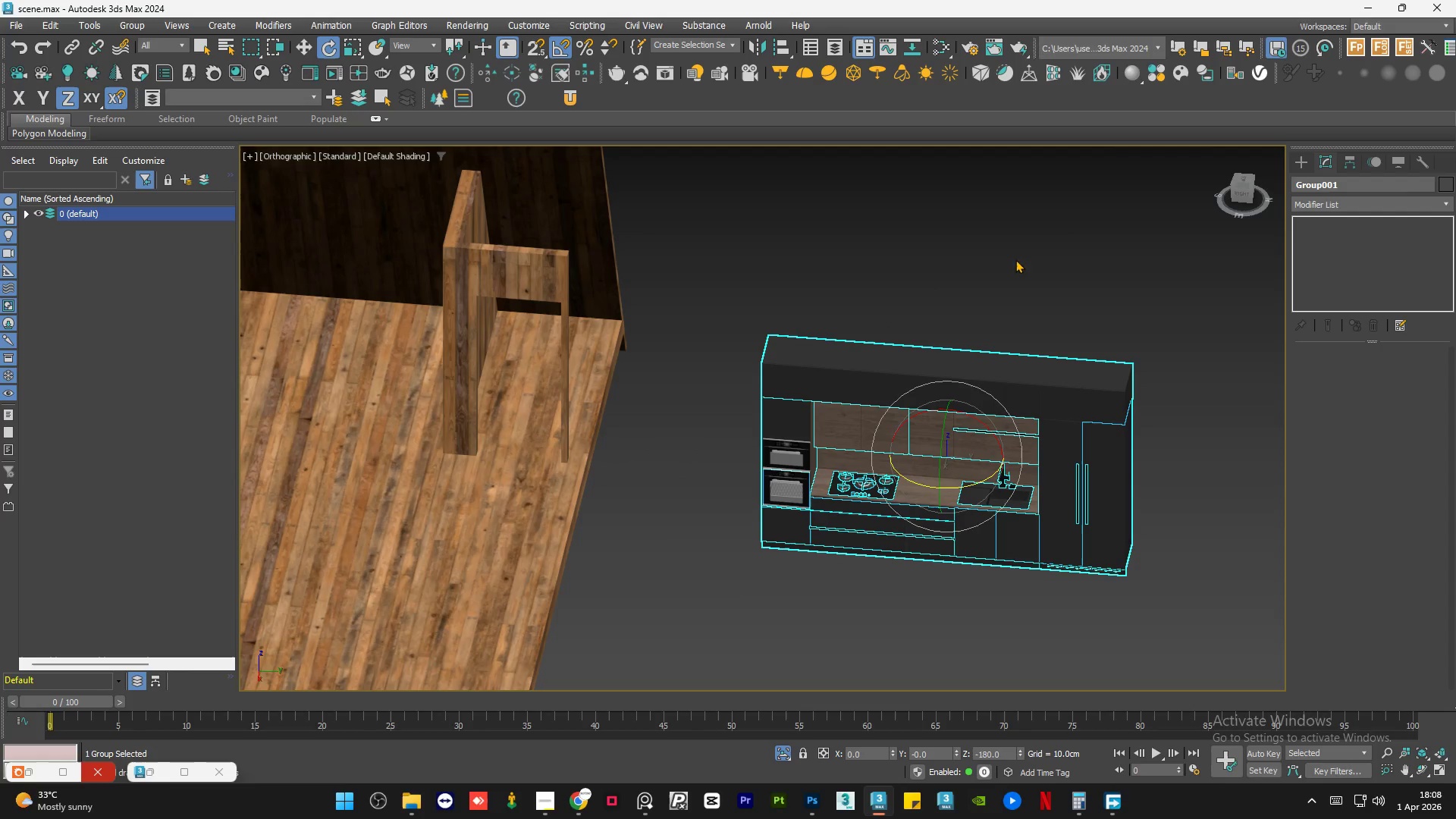 
left_click([1008, 229])
 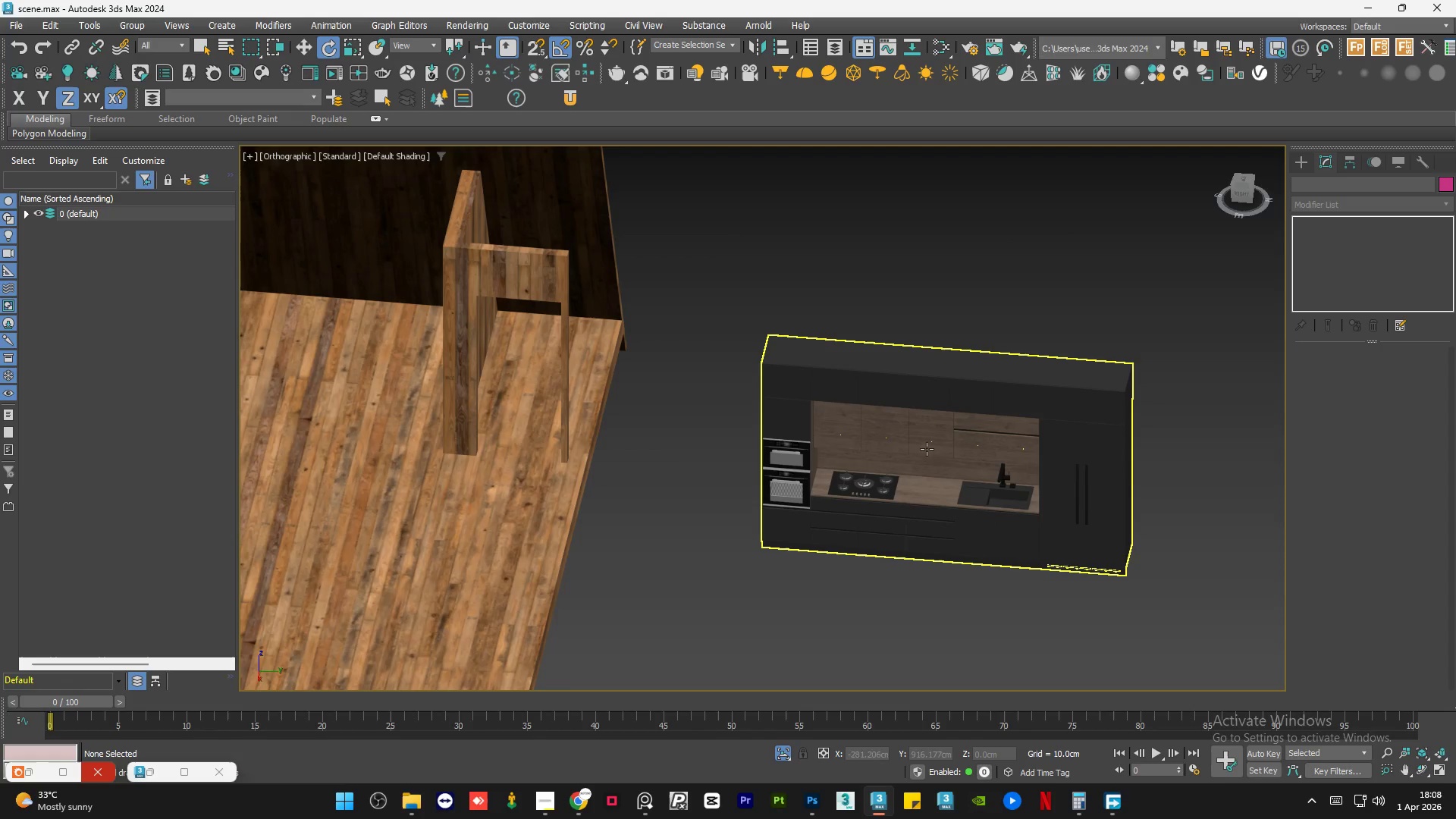 
left_click([902, 475])
 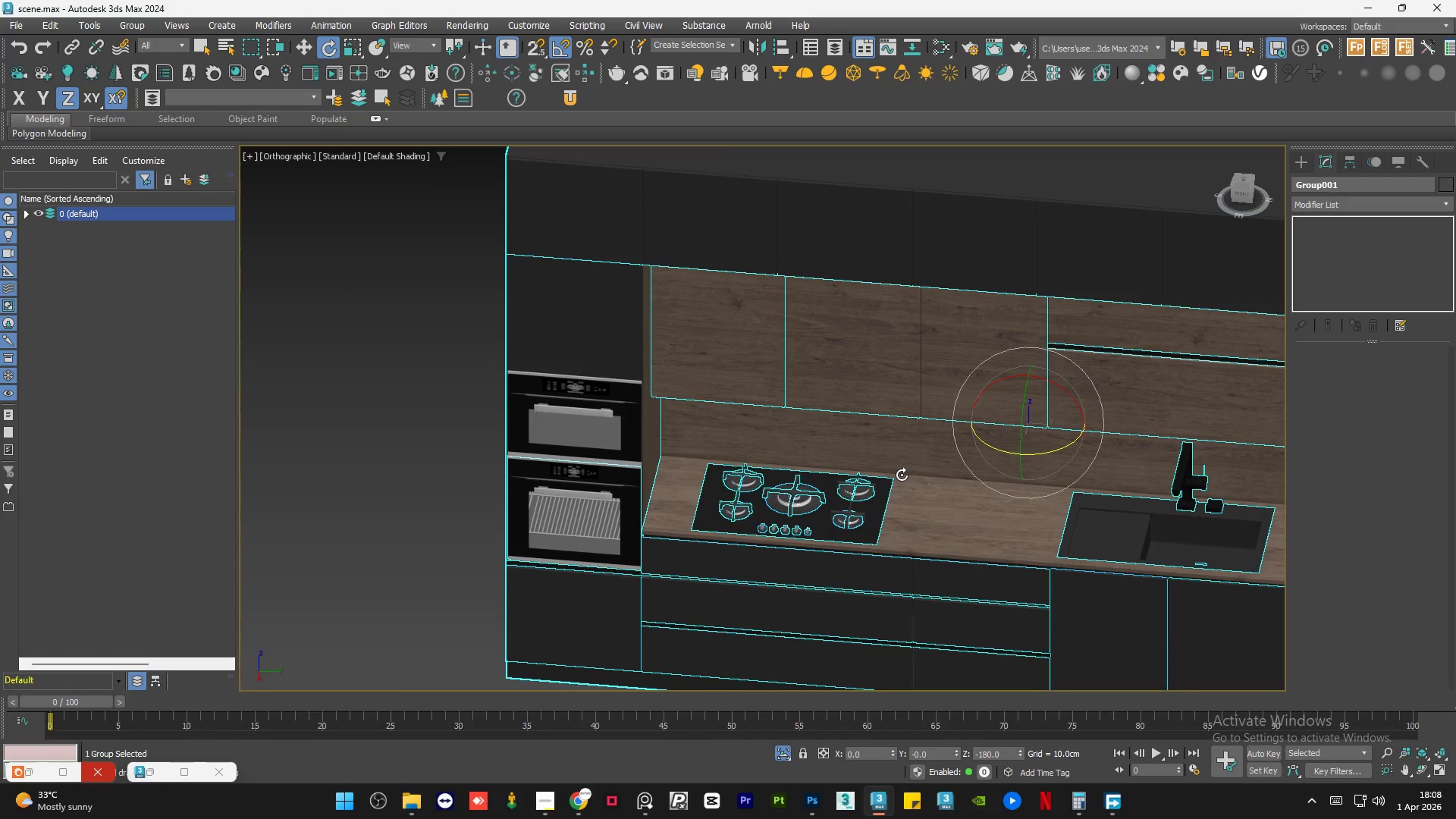 
scroll: coordinate [902, 475], scroll_direction: up, amount: 3.0
 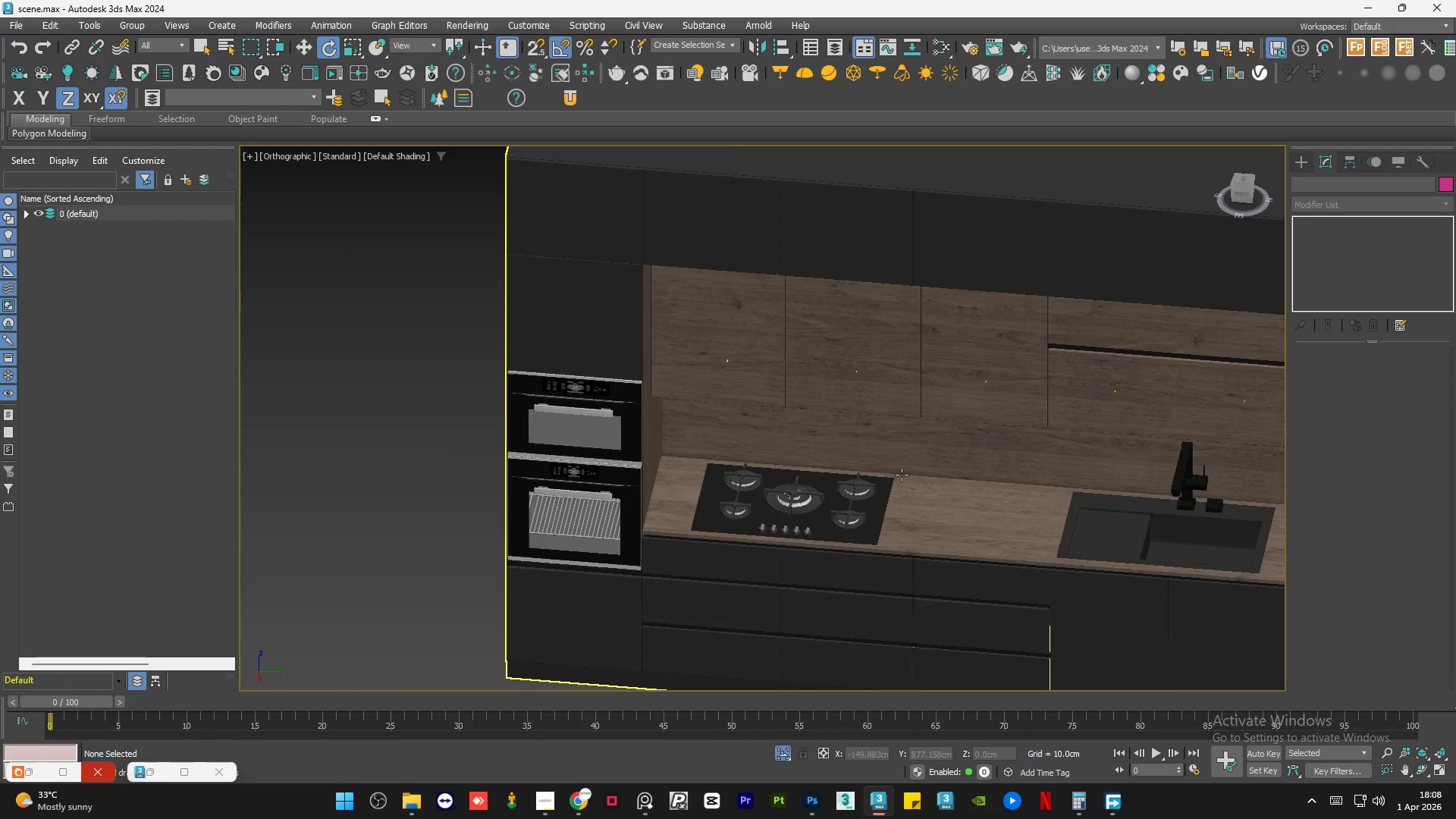 
scroll: coordinate [848, 497], scroll_direction: down, amount: 4.0
 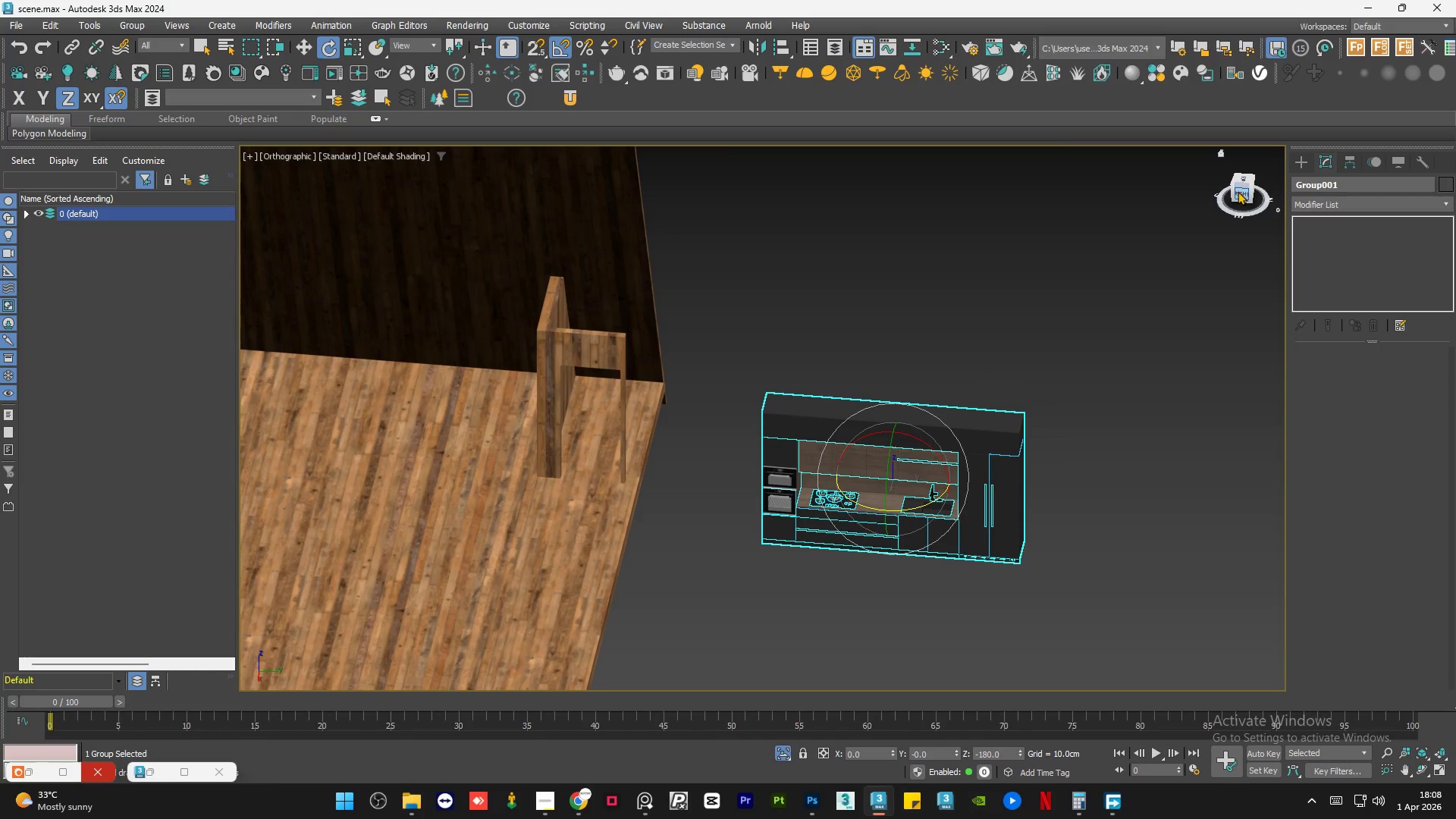 
hold_key(key=AltLeft, duration=0.66)
 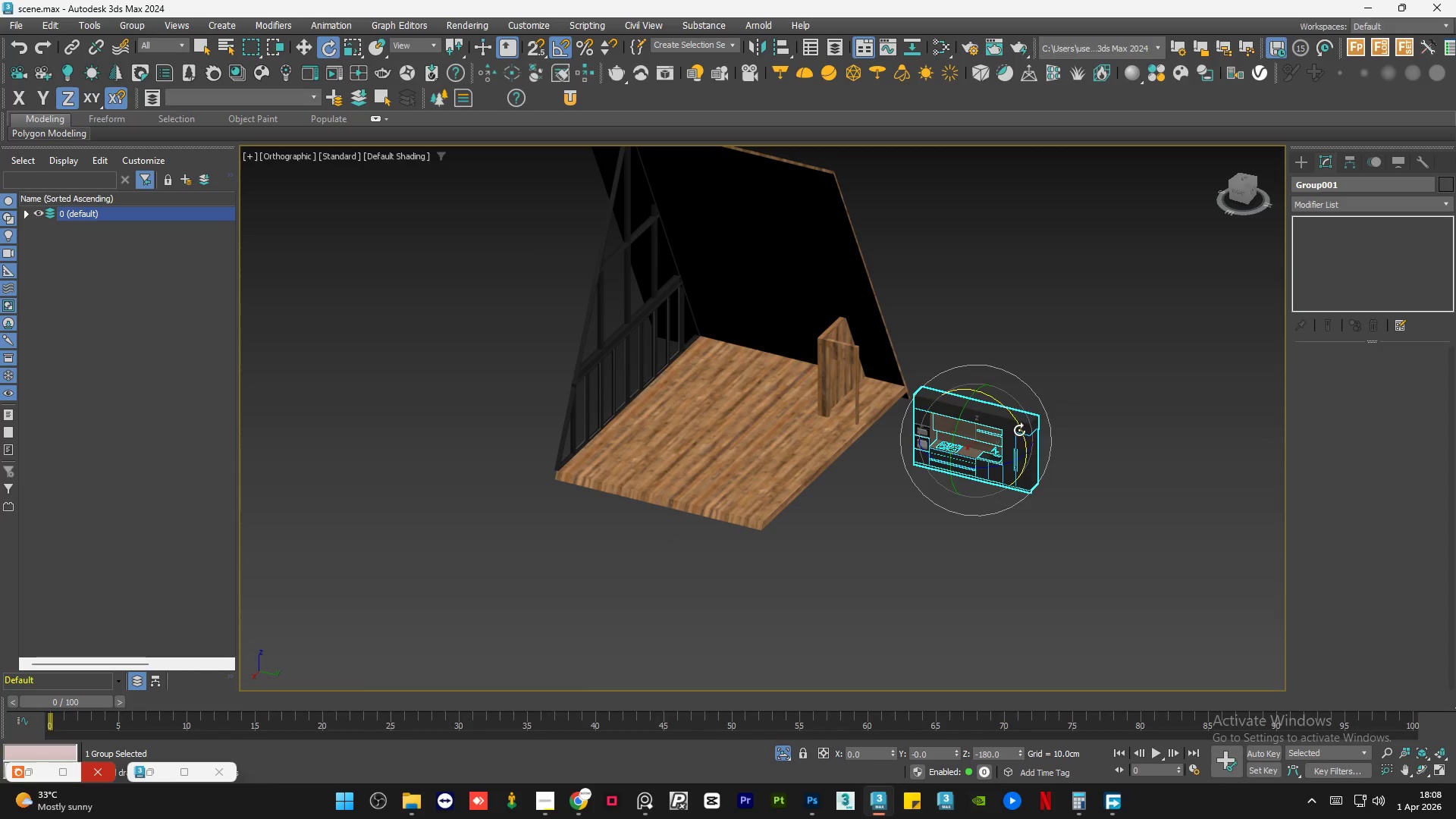 
scroll: coordinate [1058, 408], scroll_direction: down, amount: 2.0
 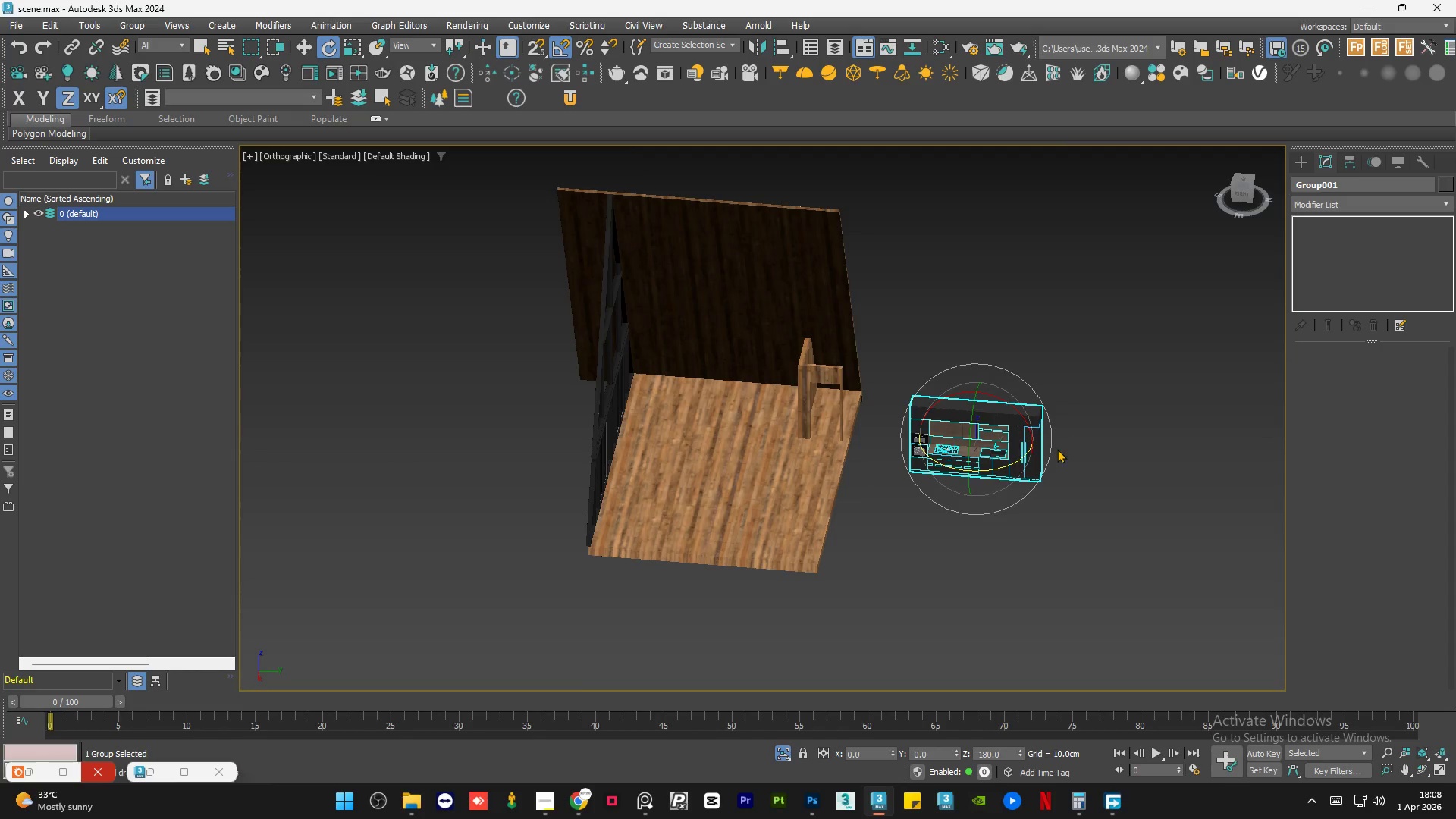 
hold_key(key=AltLeft, duration=10.66)
 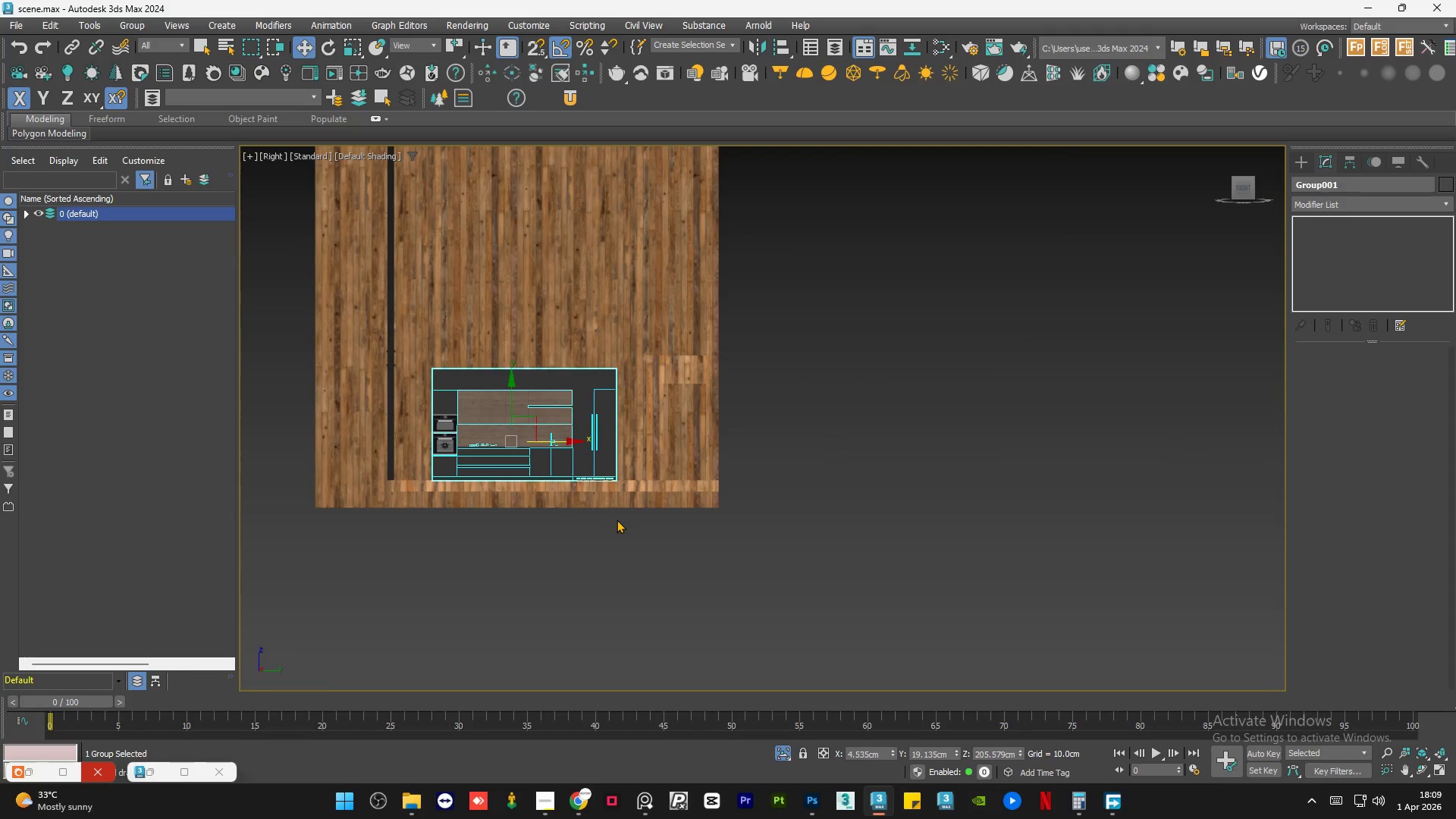 
key(W)
 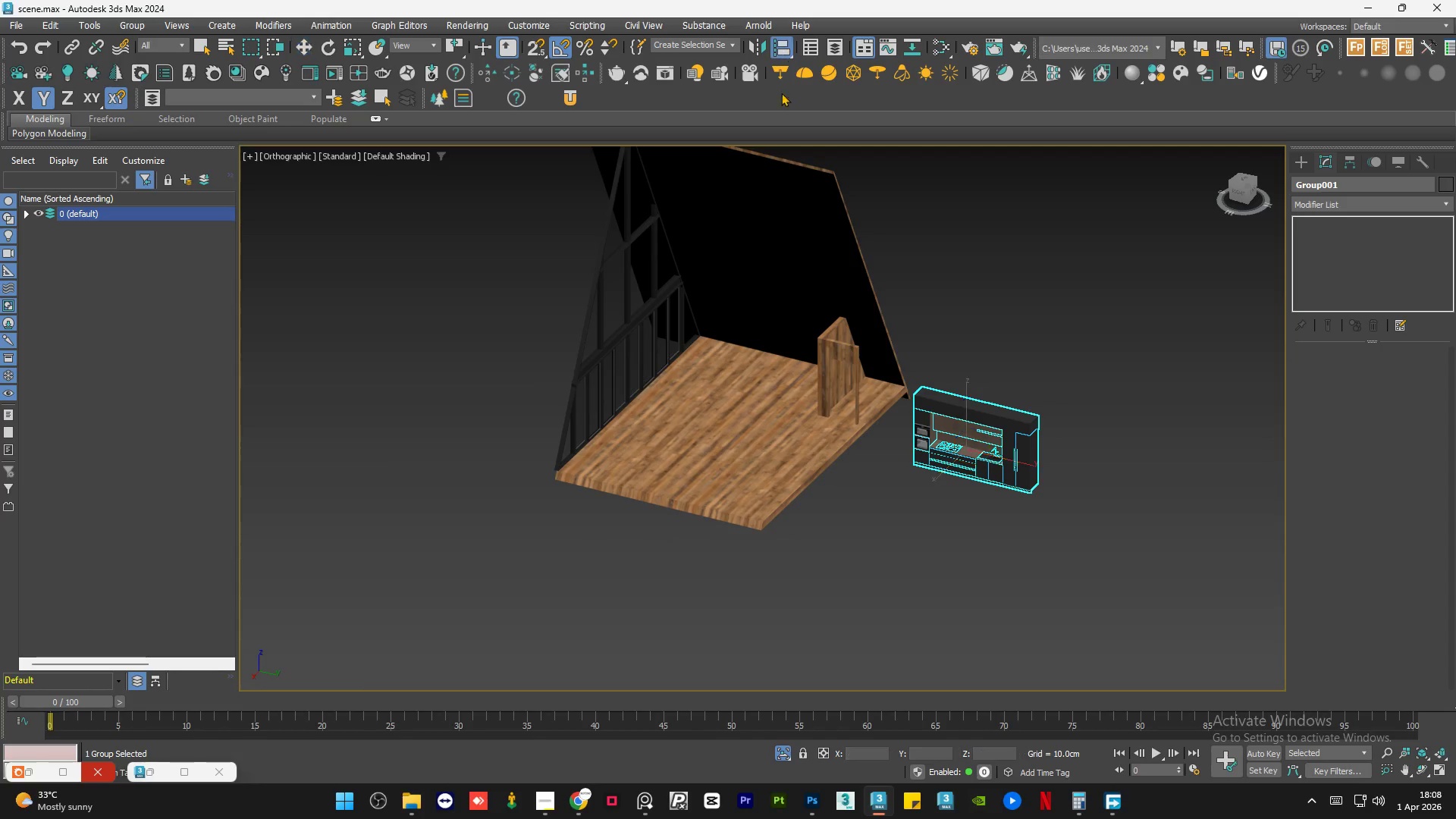 
double_click([757, 376])
 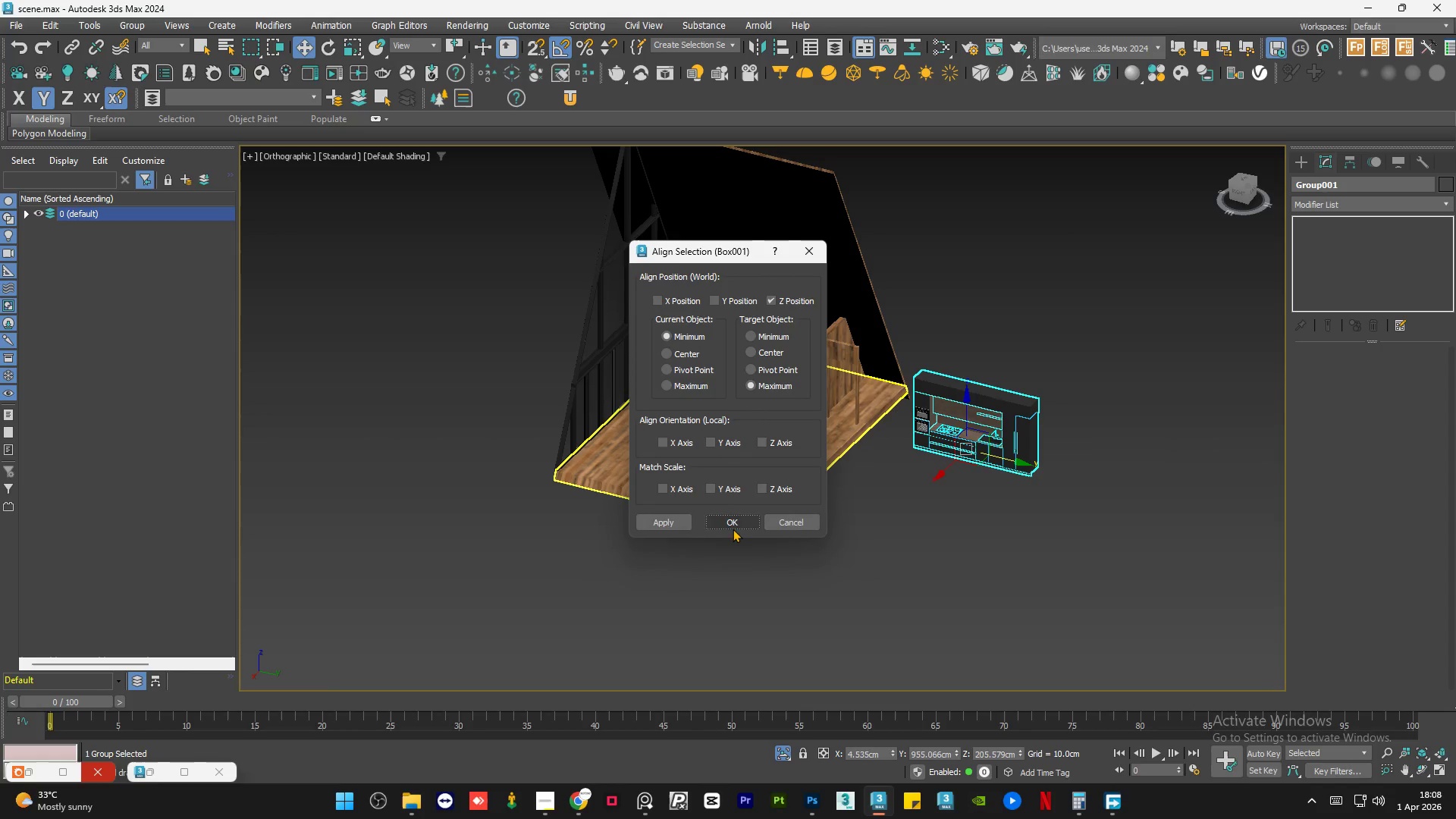 
left_click([734, 525])
 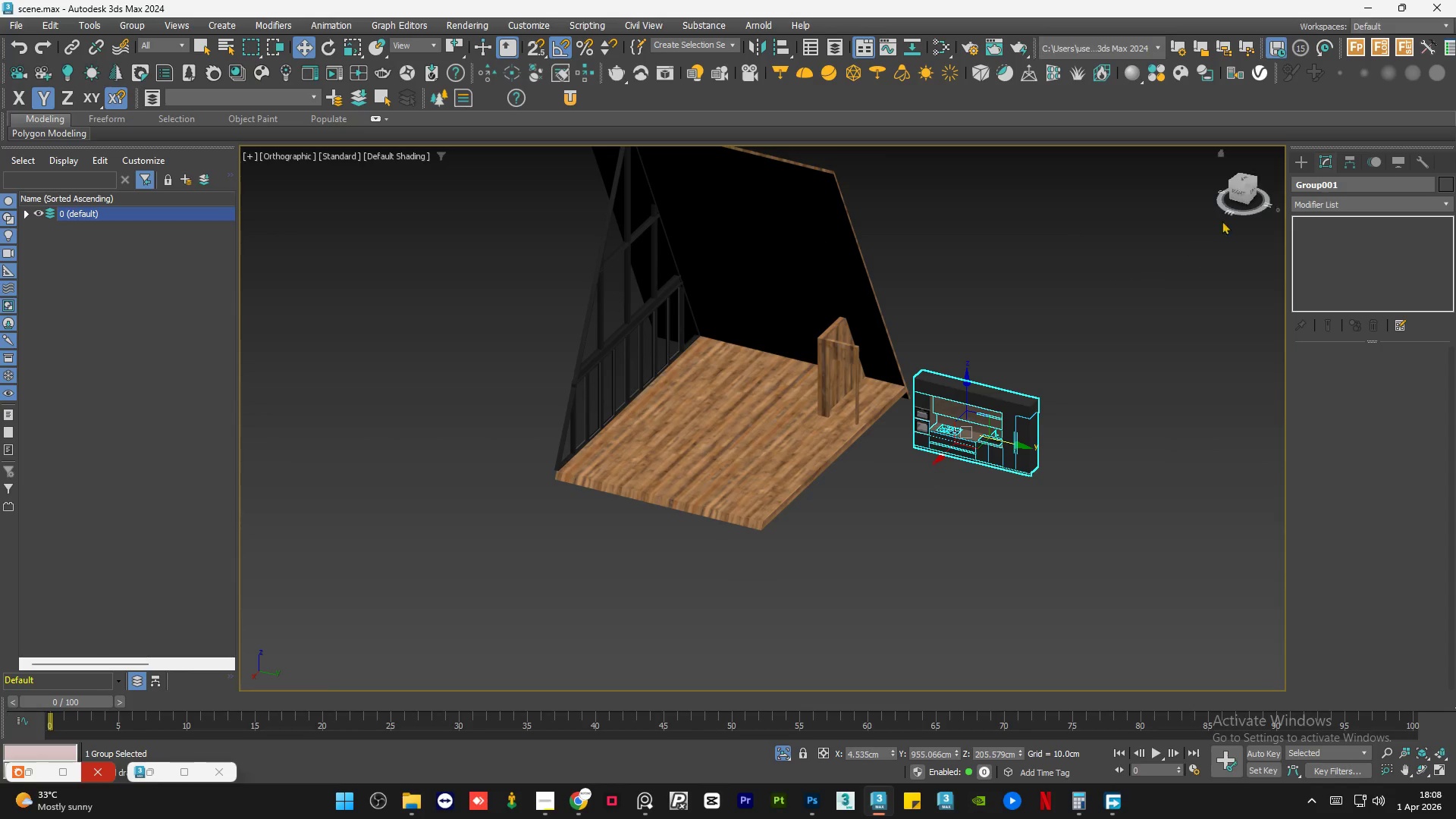 
left_click([1238, 193])
 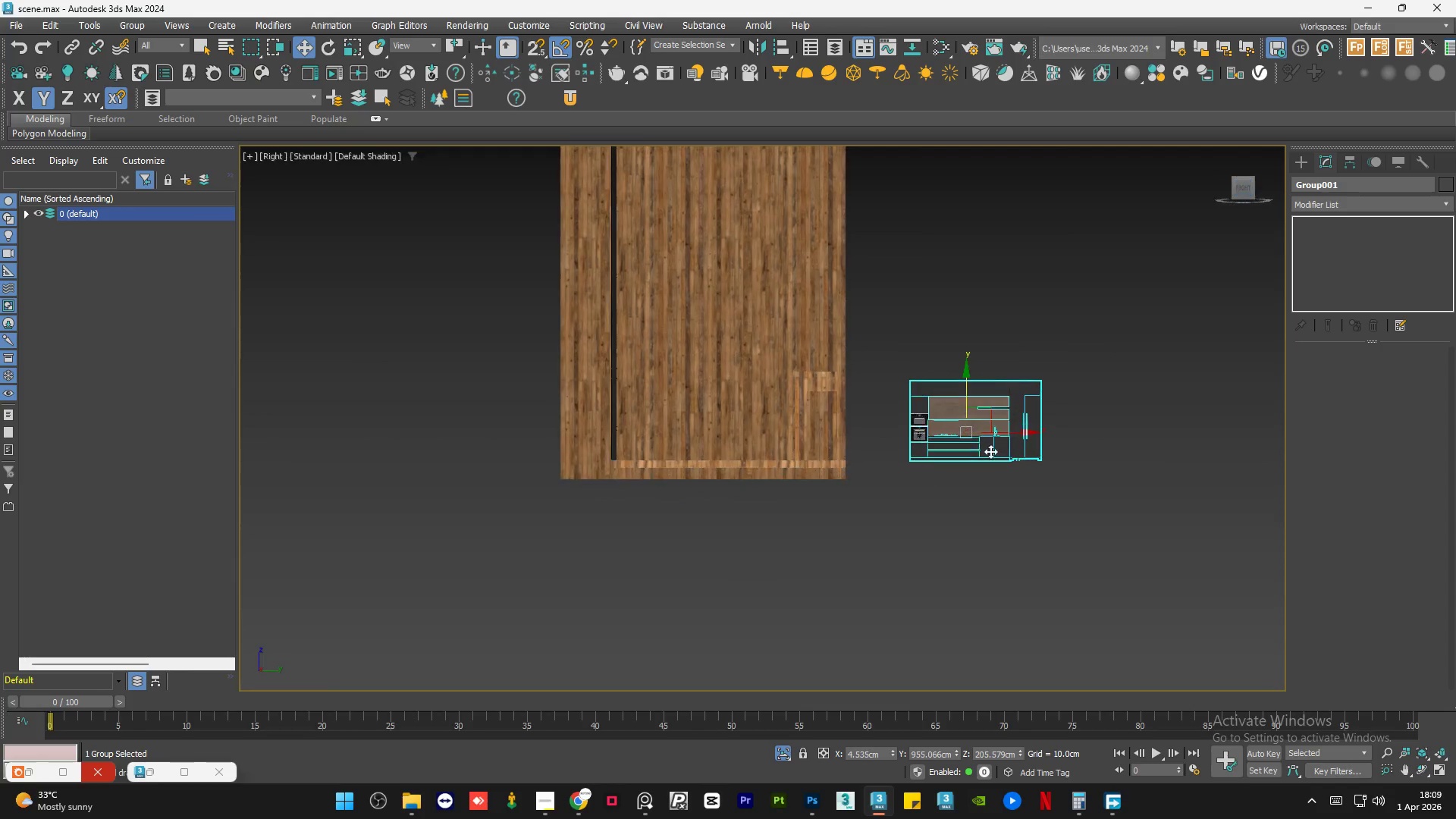 
scroll: coordinate [951, 447], scroll_direction: up, amount: 2.0
 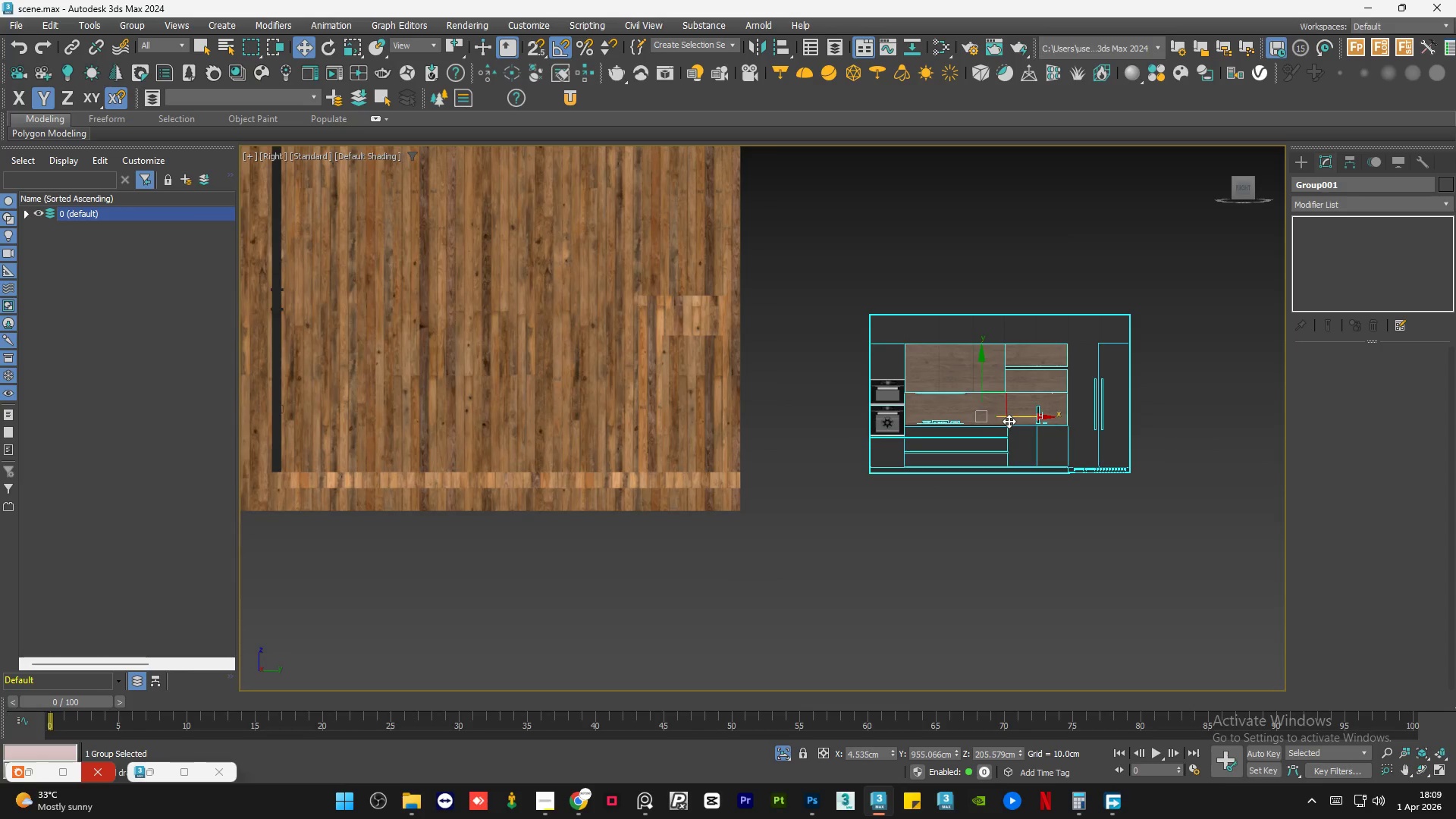 
left_click_drag(start_coordinate=[1012, 417], to_coordinate=[478, 416])
 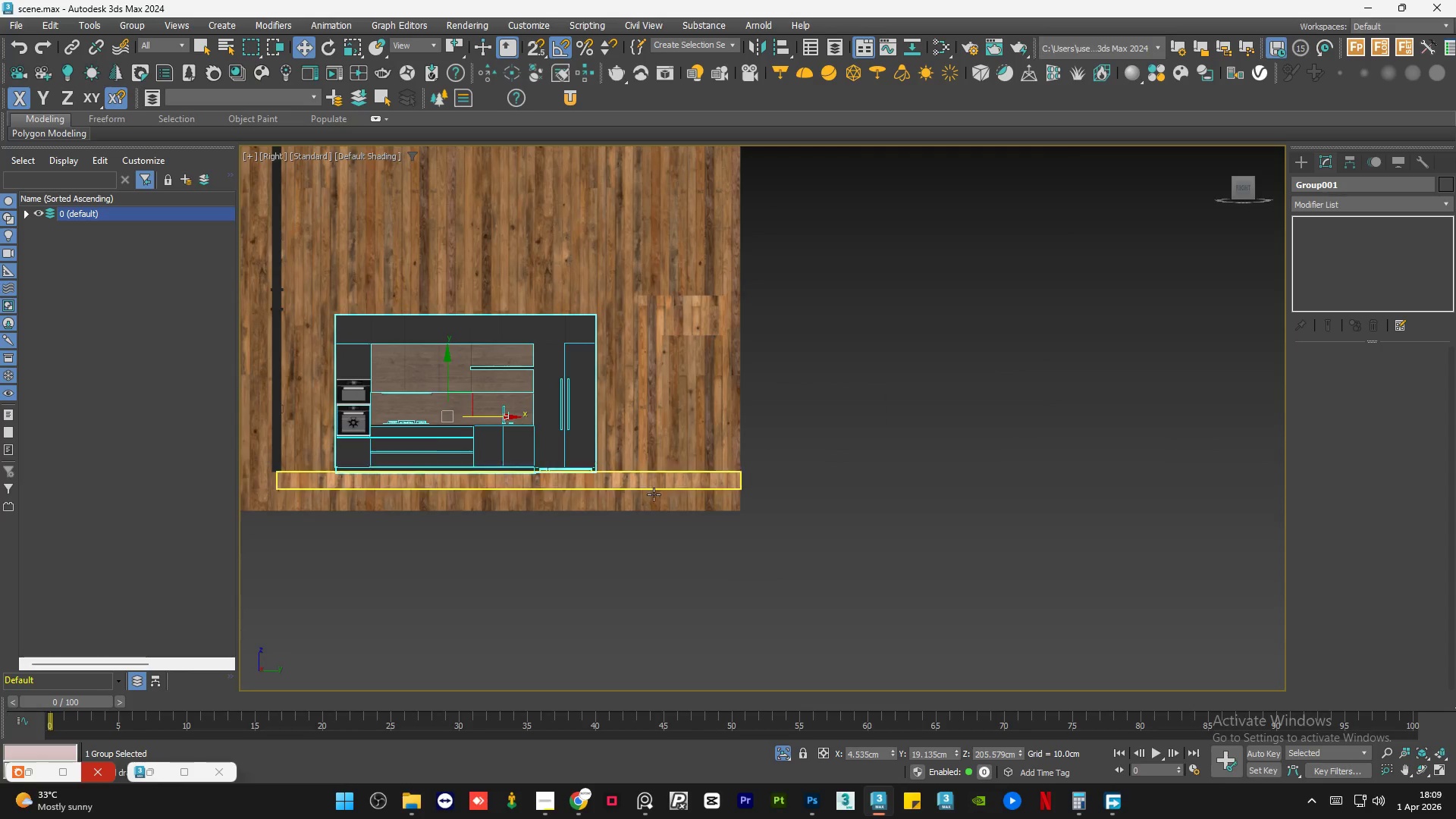 
scroll: coordinate [666, 500], scroll_direction: down, amount: 1.0
 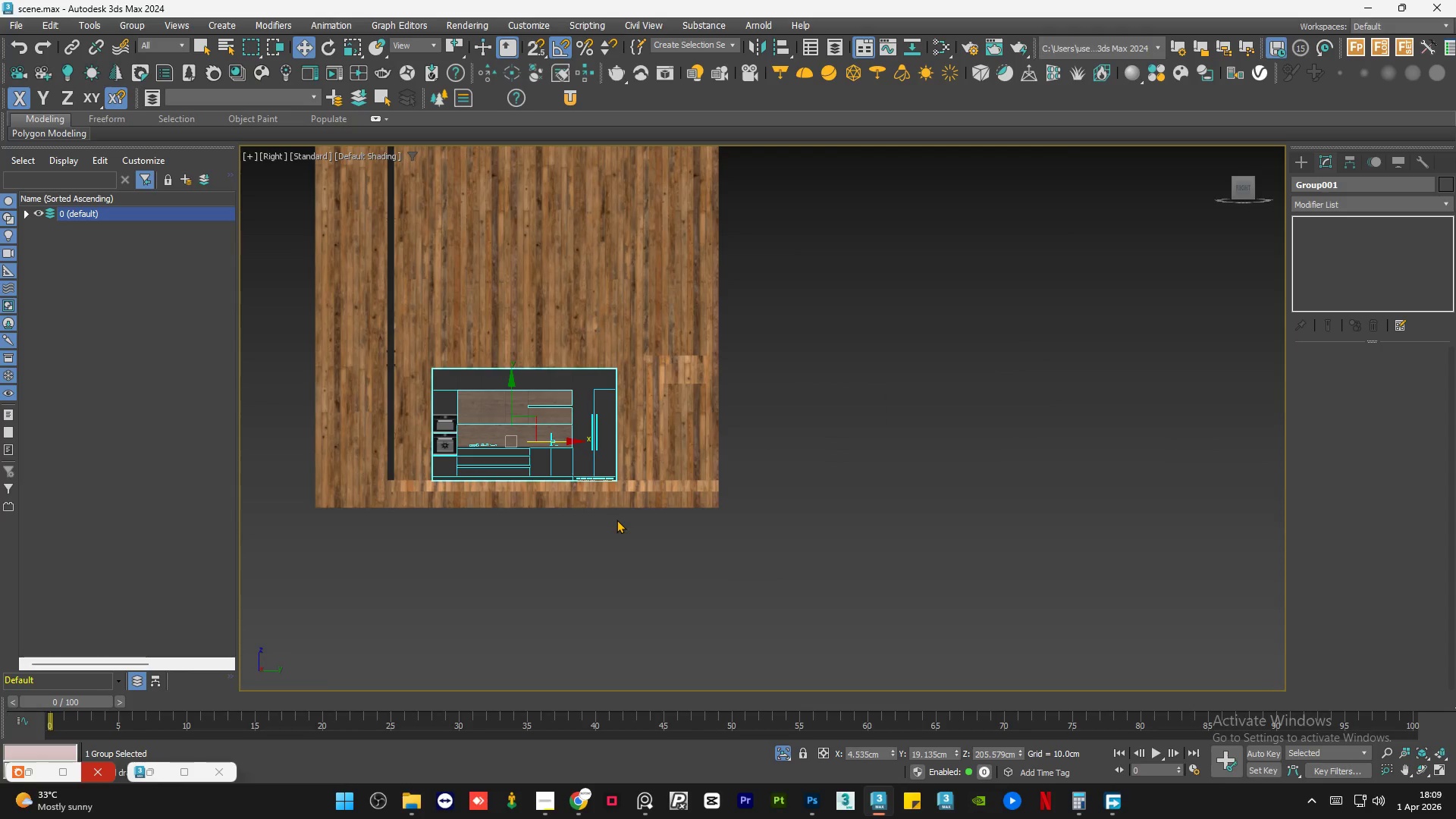 
hold_key(key=AltLeft, duration=1.5)
 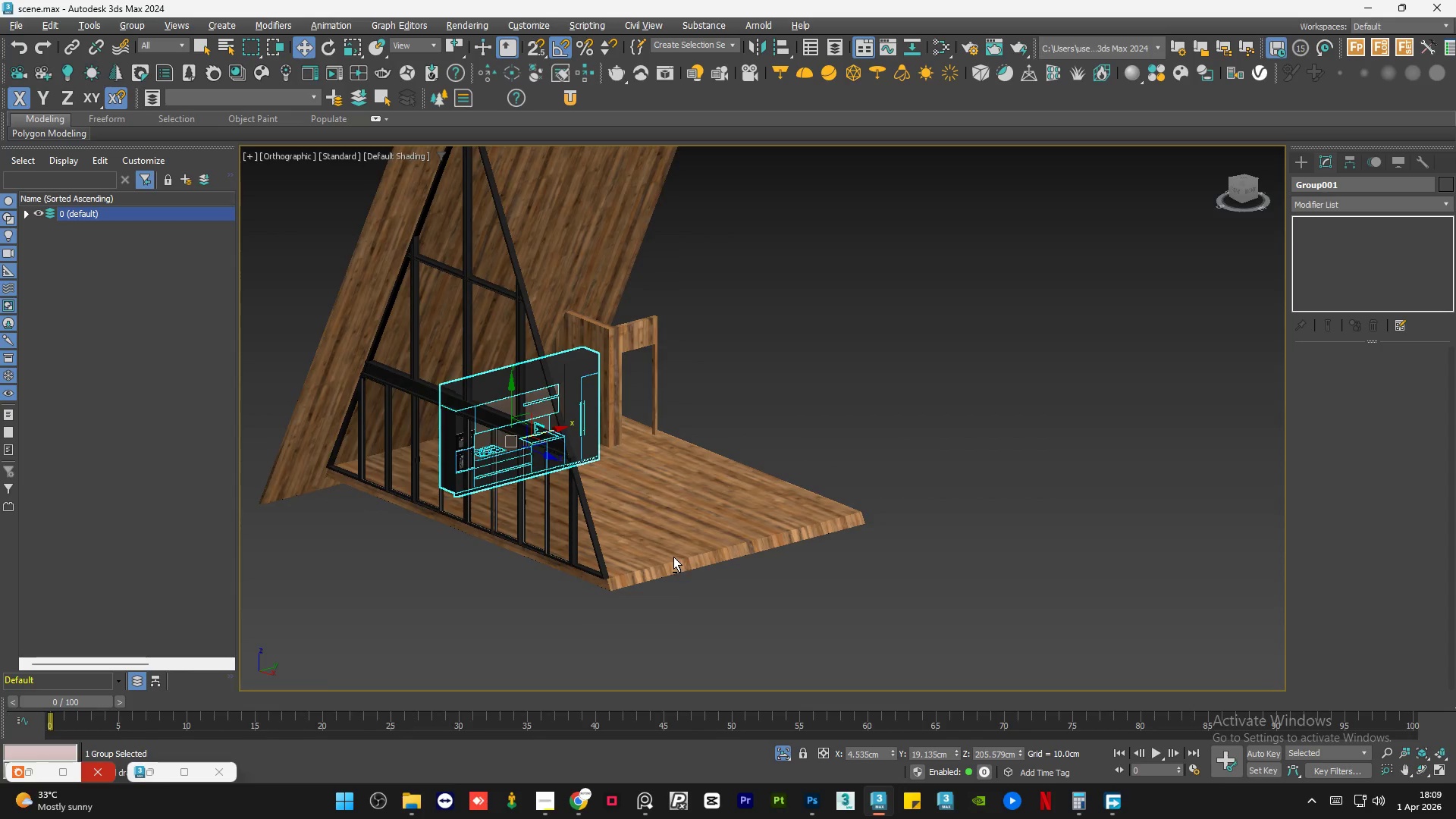 
hold_key(key=AltLeft, duration=0.95)
 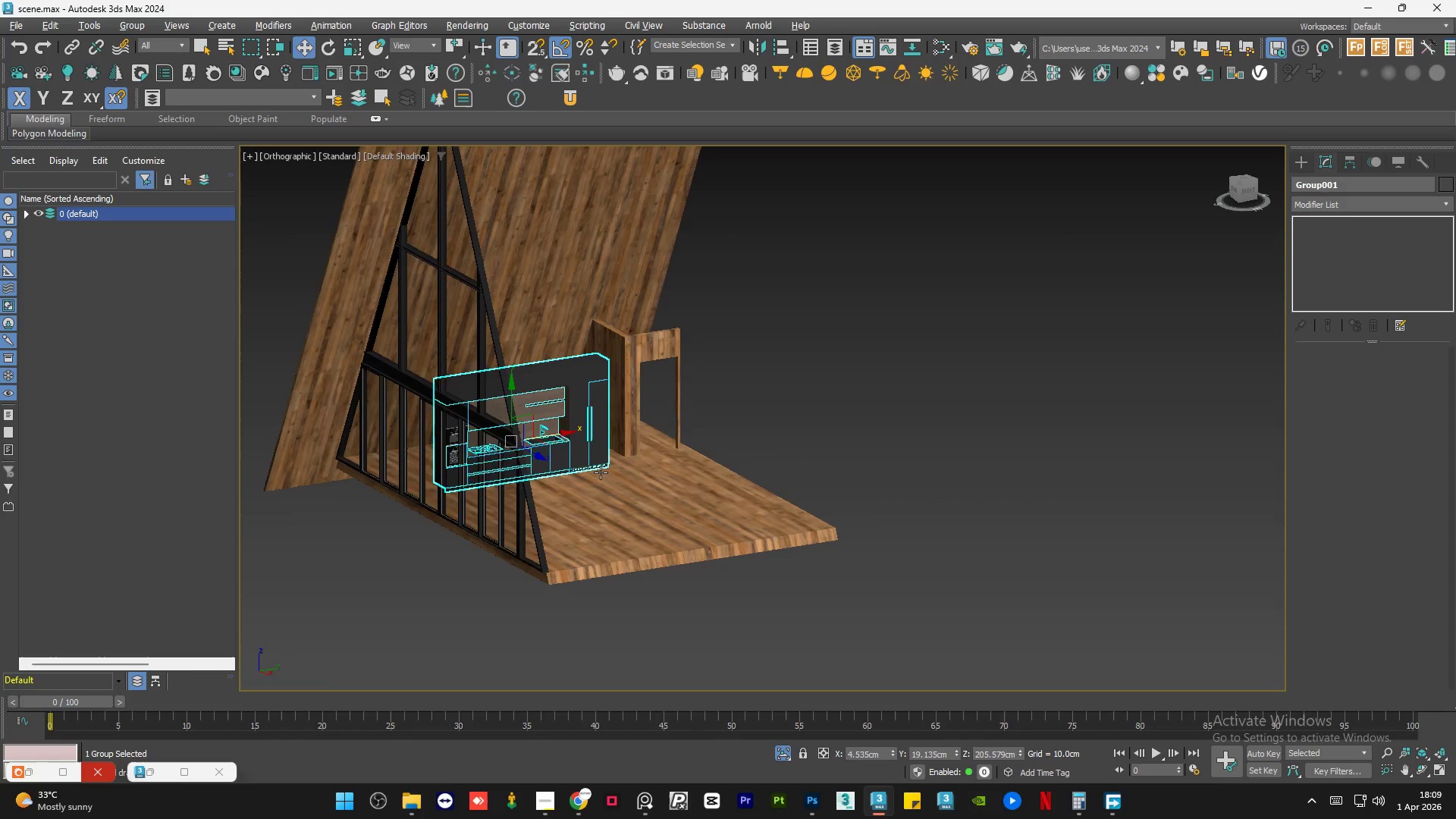 
hold_key(key=AltLeft, duration=1.22)
 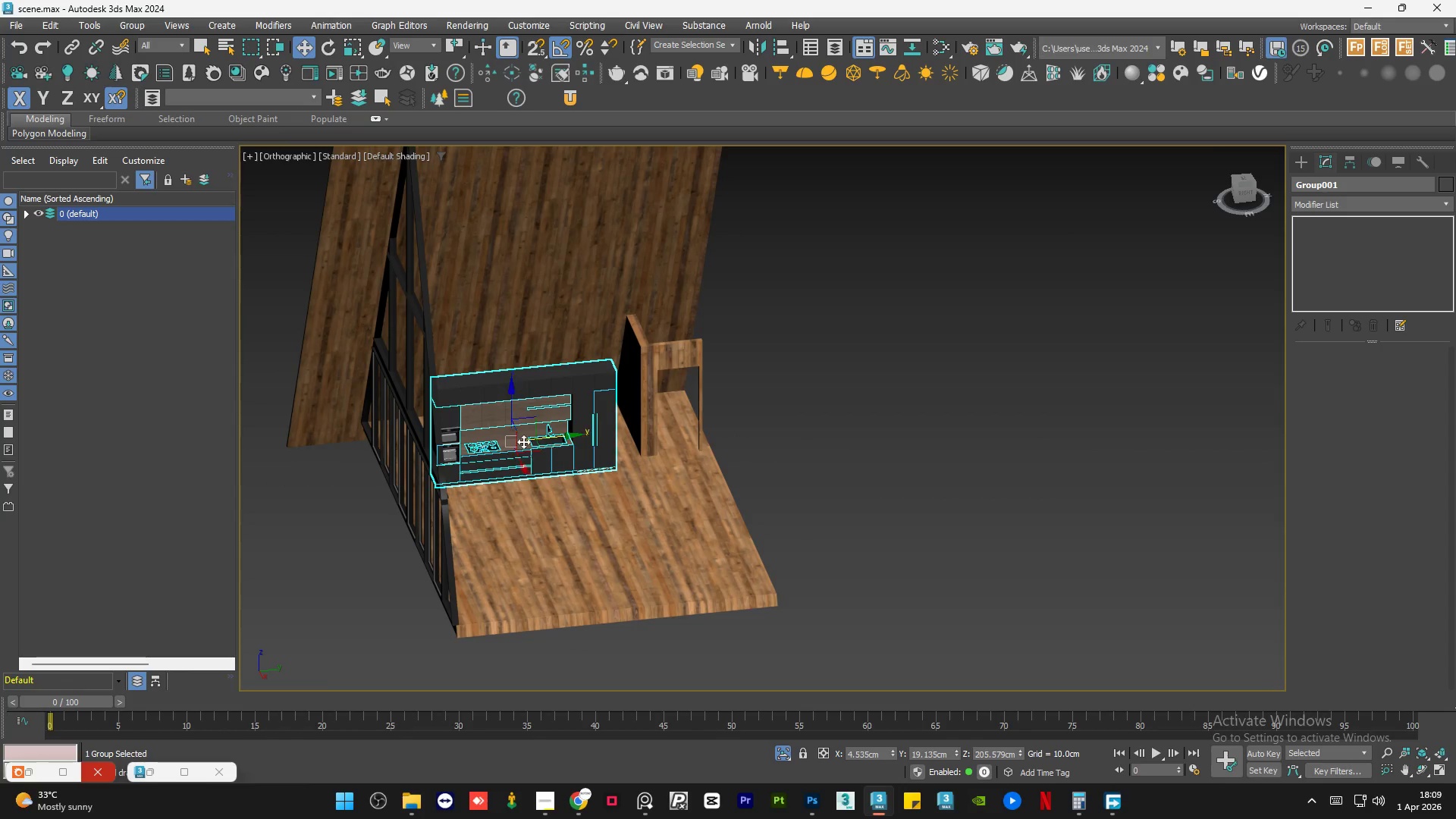 
scroll: coordinate [529, 430], scroll_direction: up, amount: 1.0
 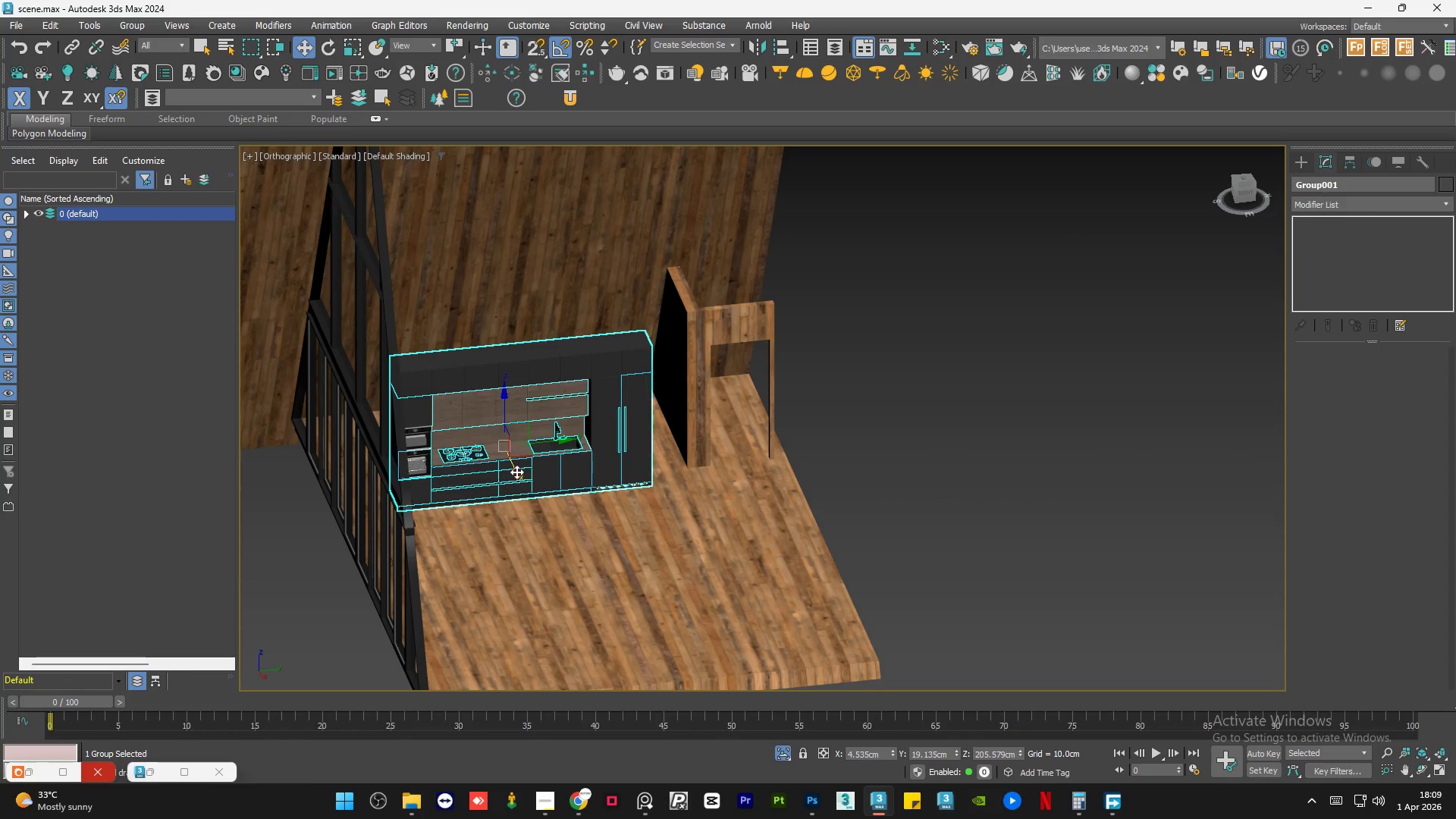 
left_click_drag(start_coordinate=[516, 472], to_coordinate=[475, 419])
 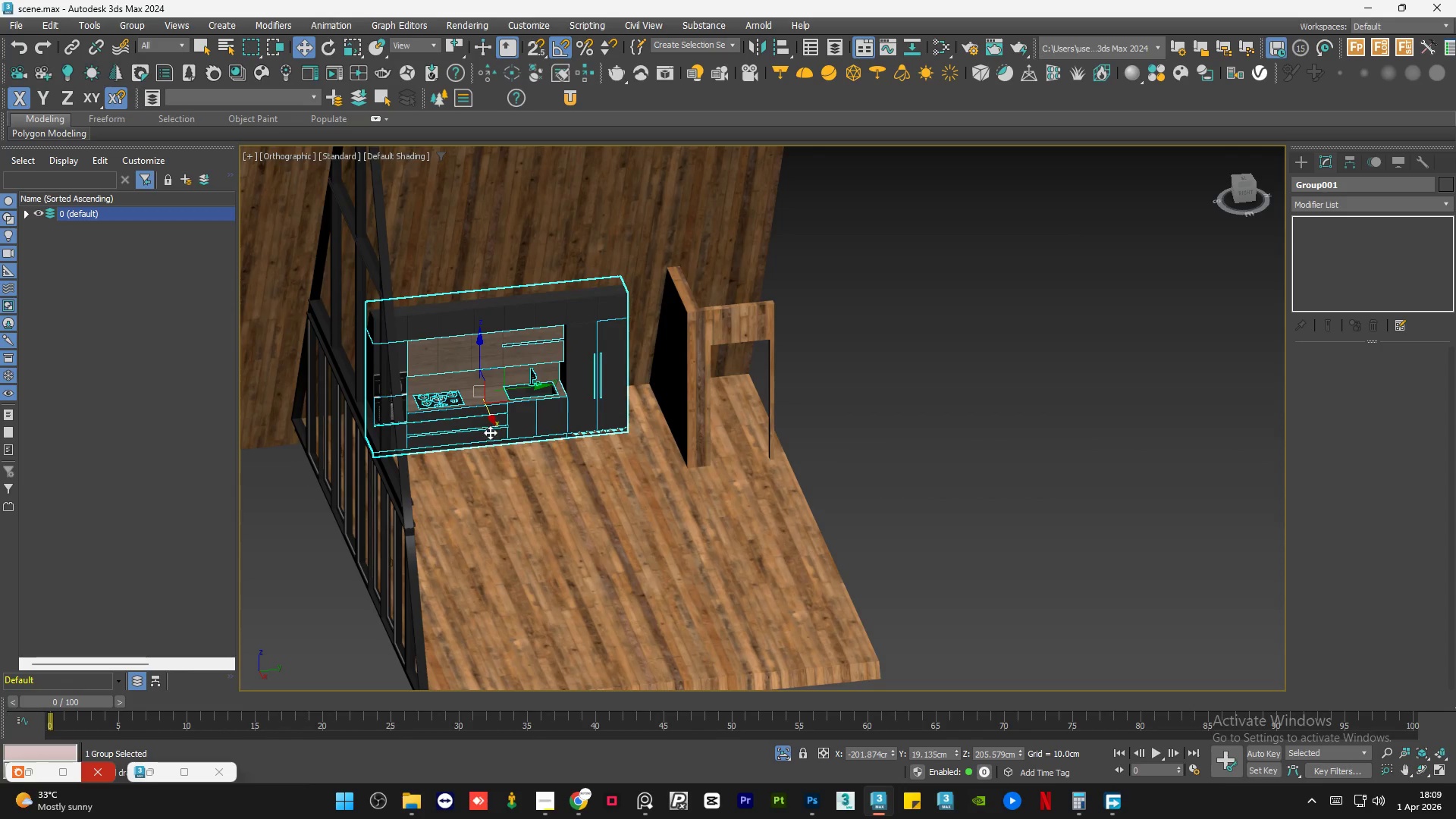 
hold_key(key=AltLeft, duration=1.52)
 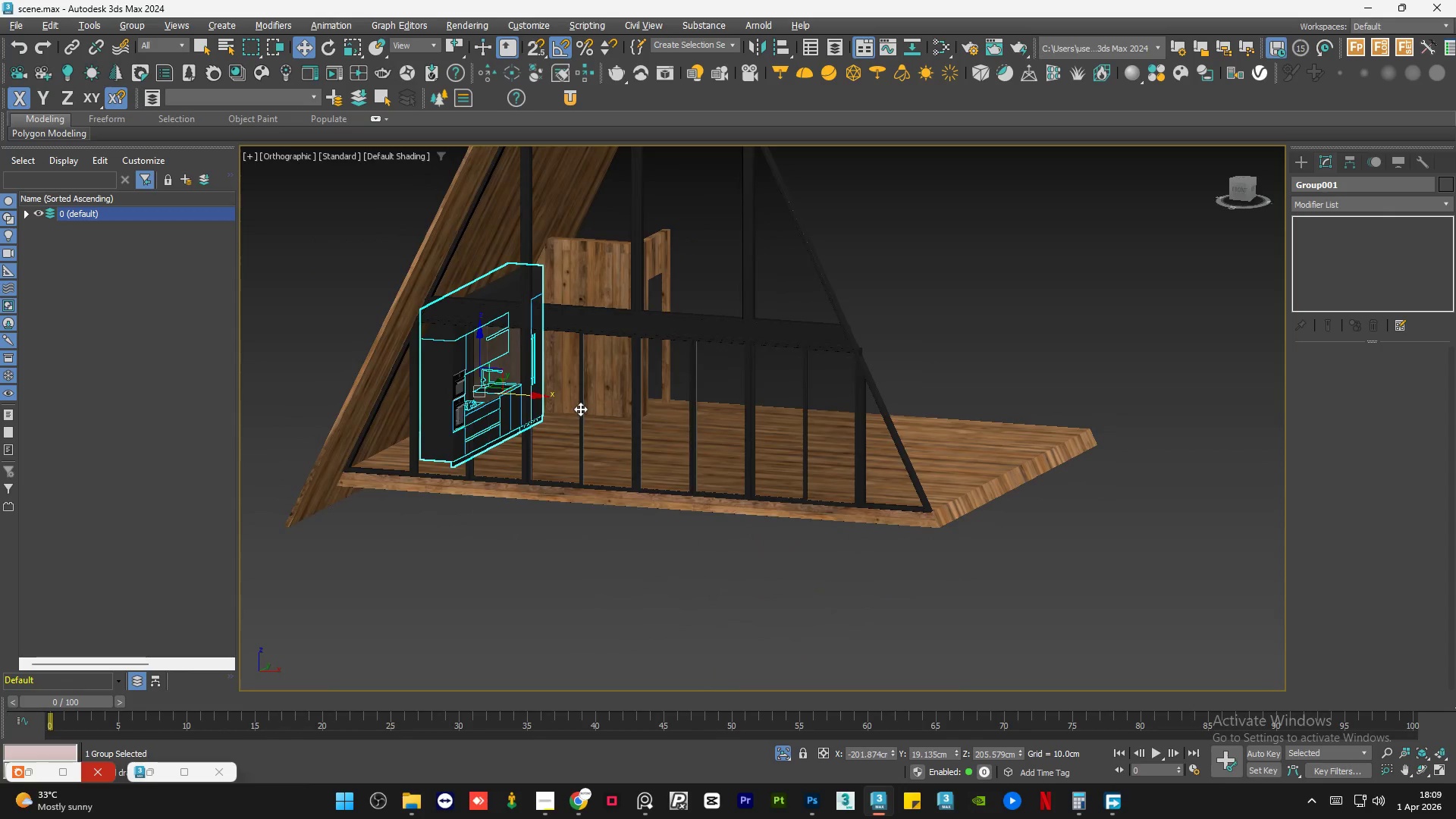 
key(Alt+AltLeft)
 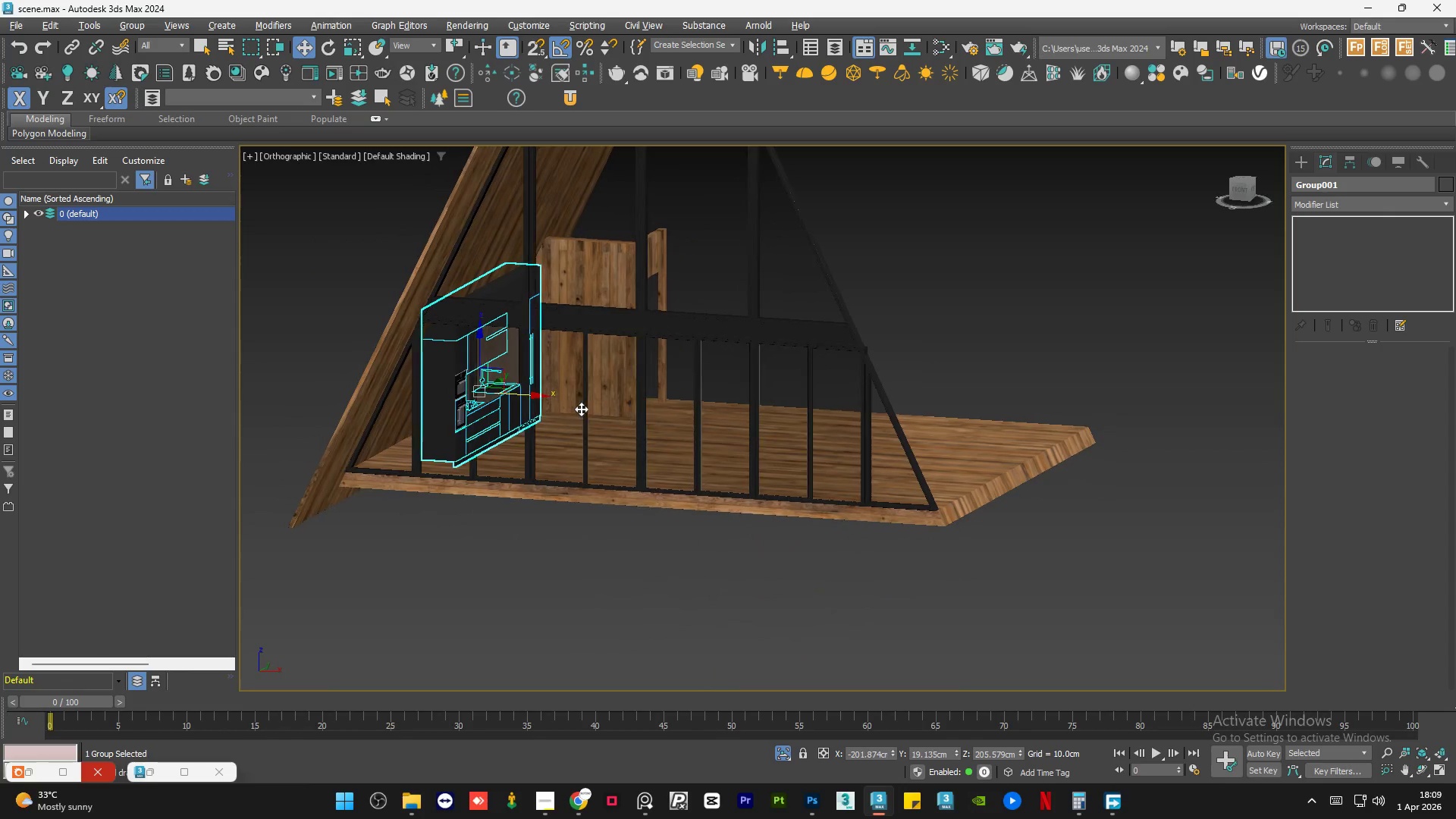 
key(Alt+AltLeft)
 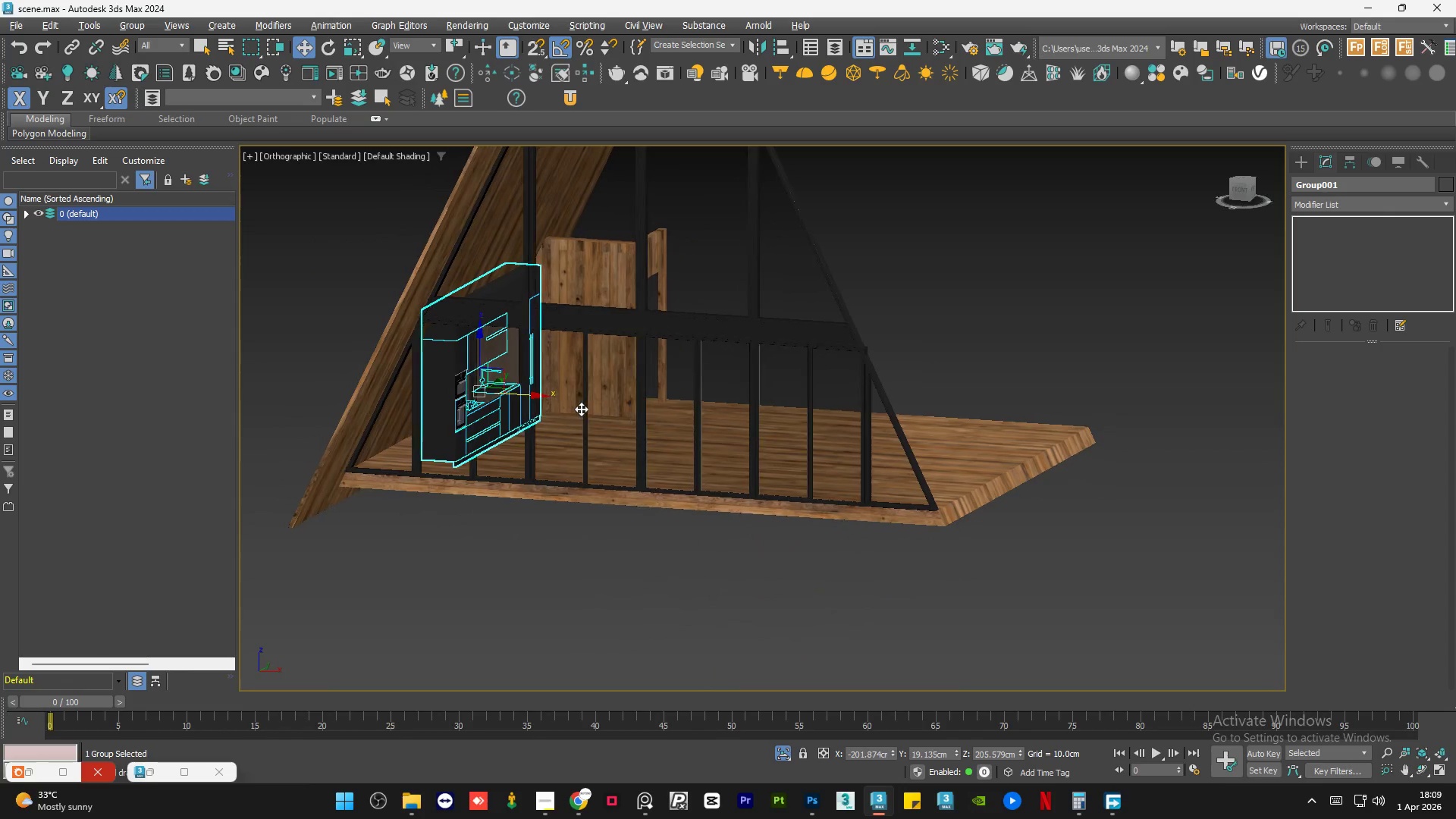 
key(Alt+AltLeft)
 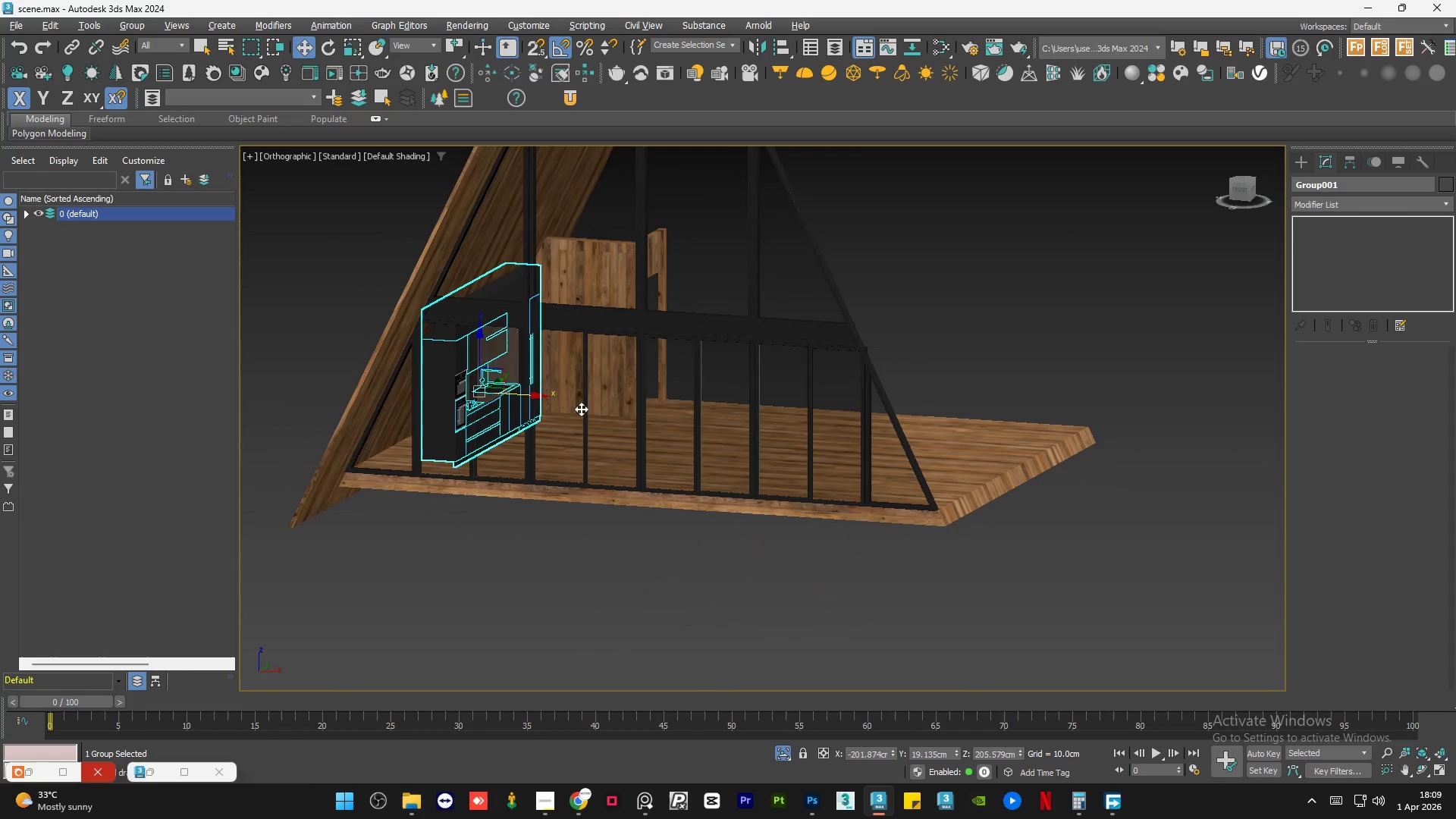 
key(Alt+AltLeft)
 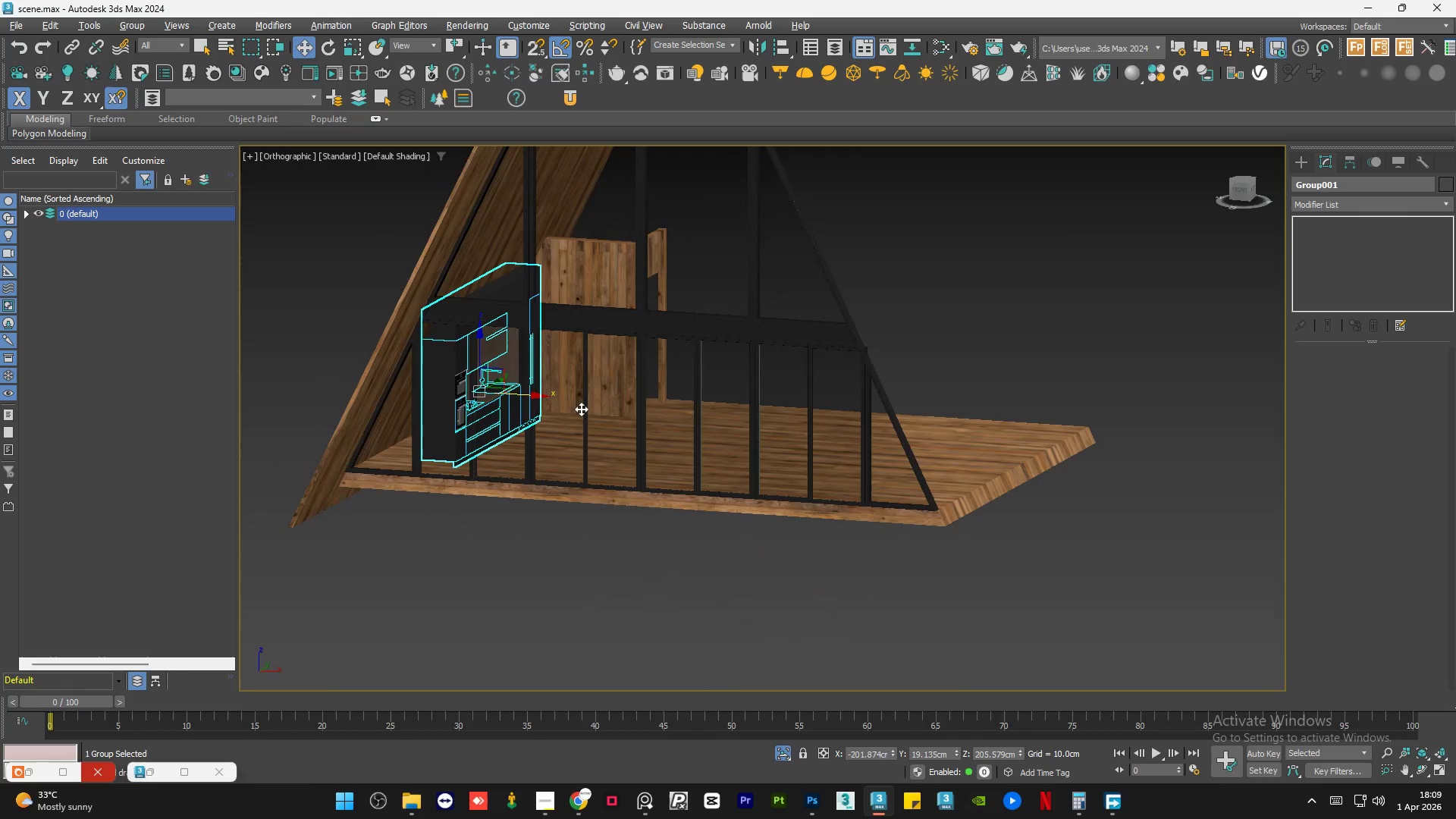 
key(Alt+AltLeft)
 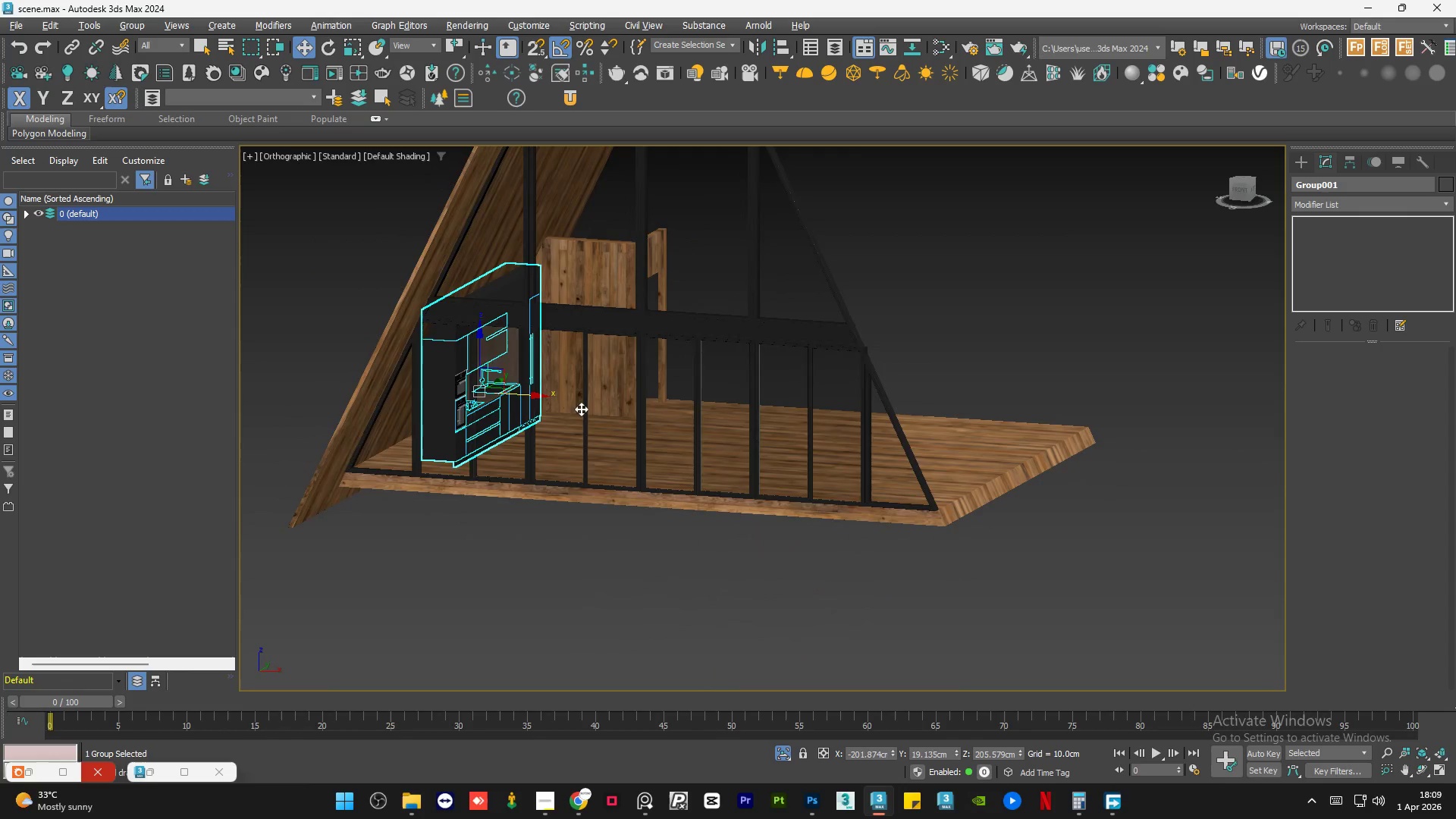 
key(Alt+AltLeft)
 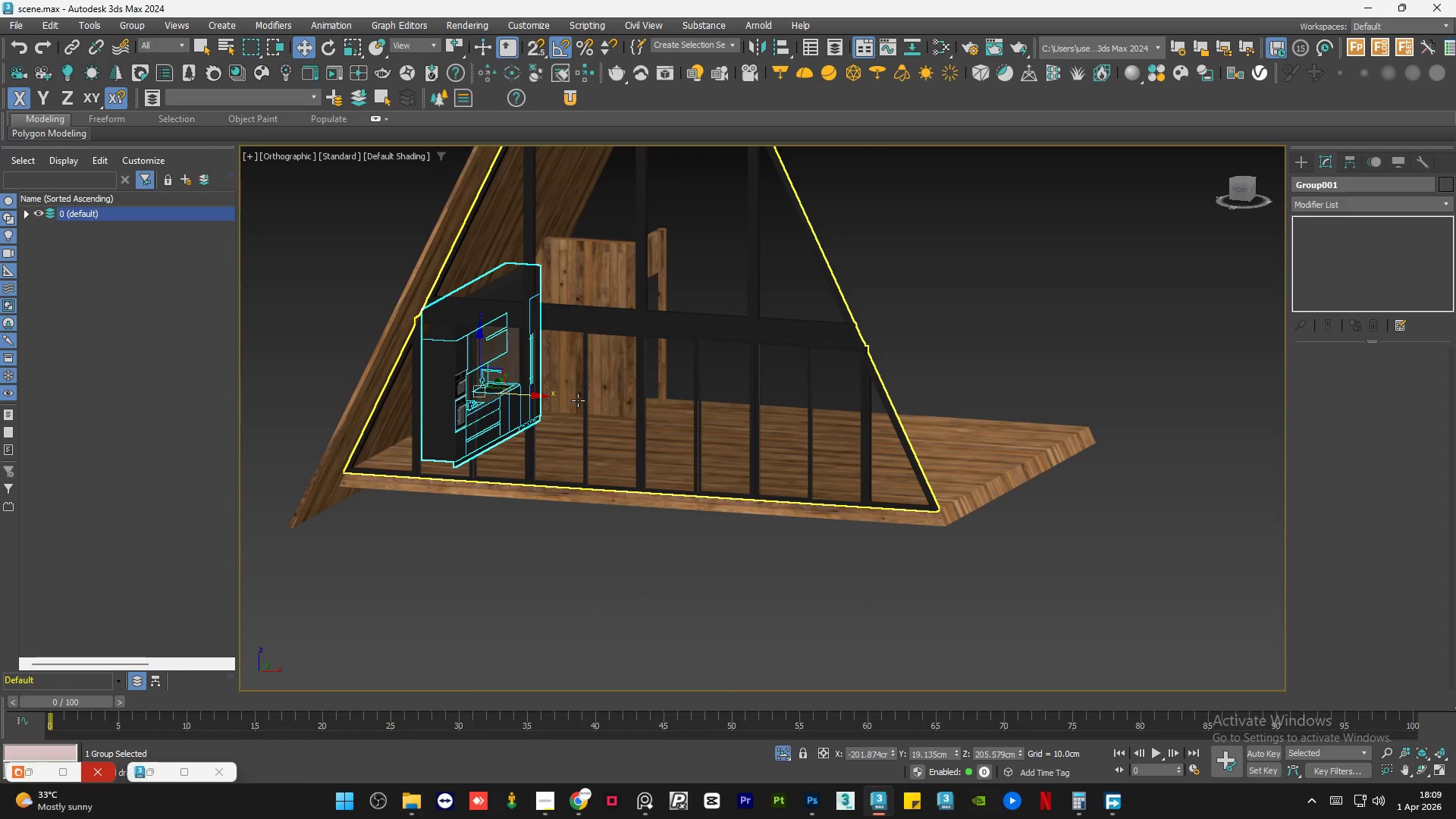 
hold_key(key=AltLeft, duration=1.03)
 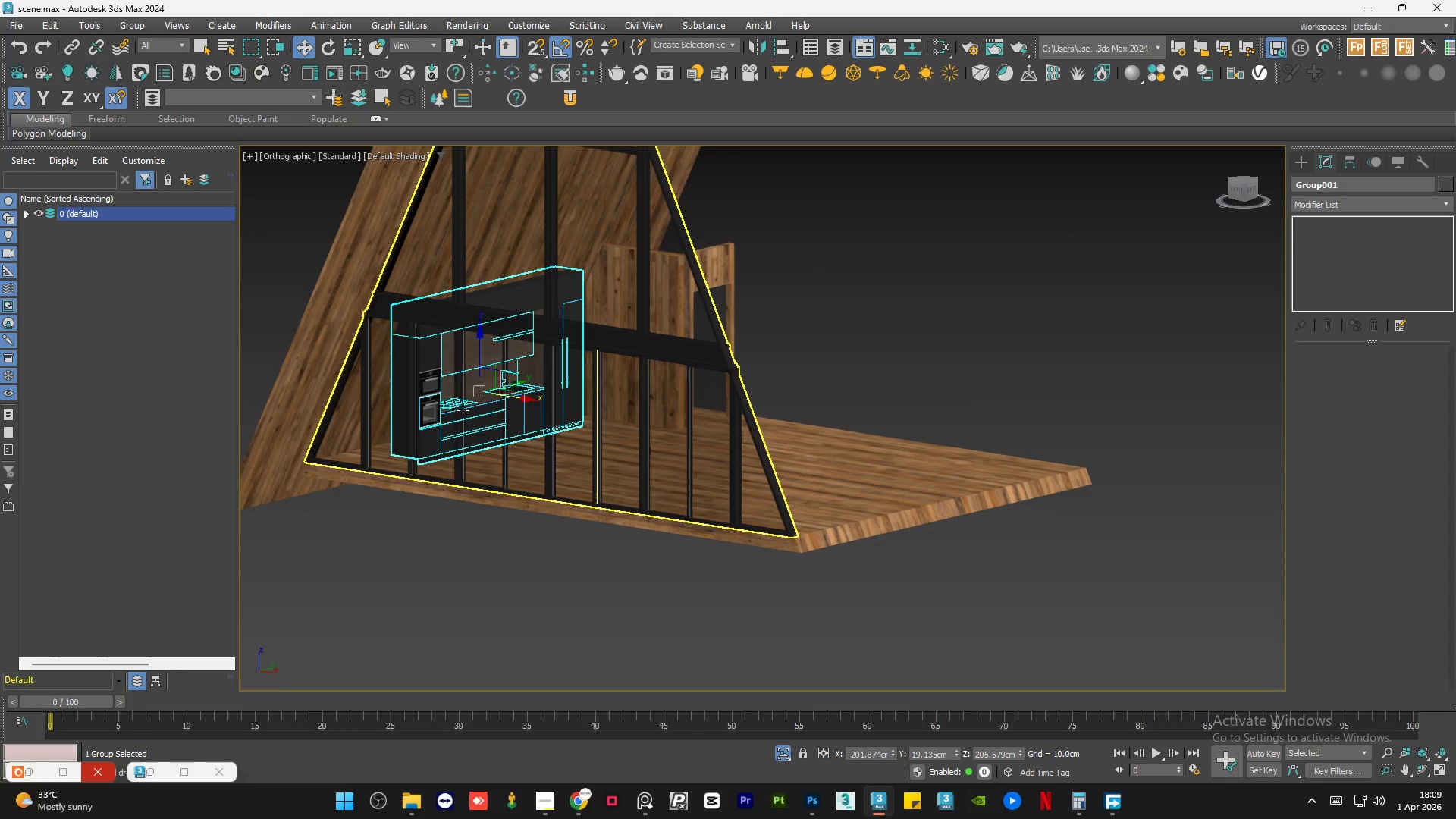 
hold_key(key=AltLeft, duration=2.97)
 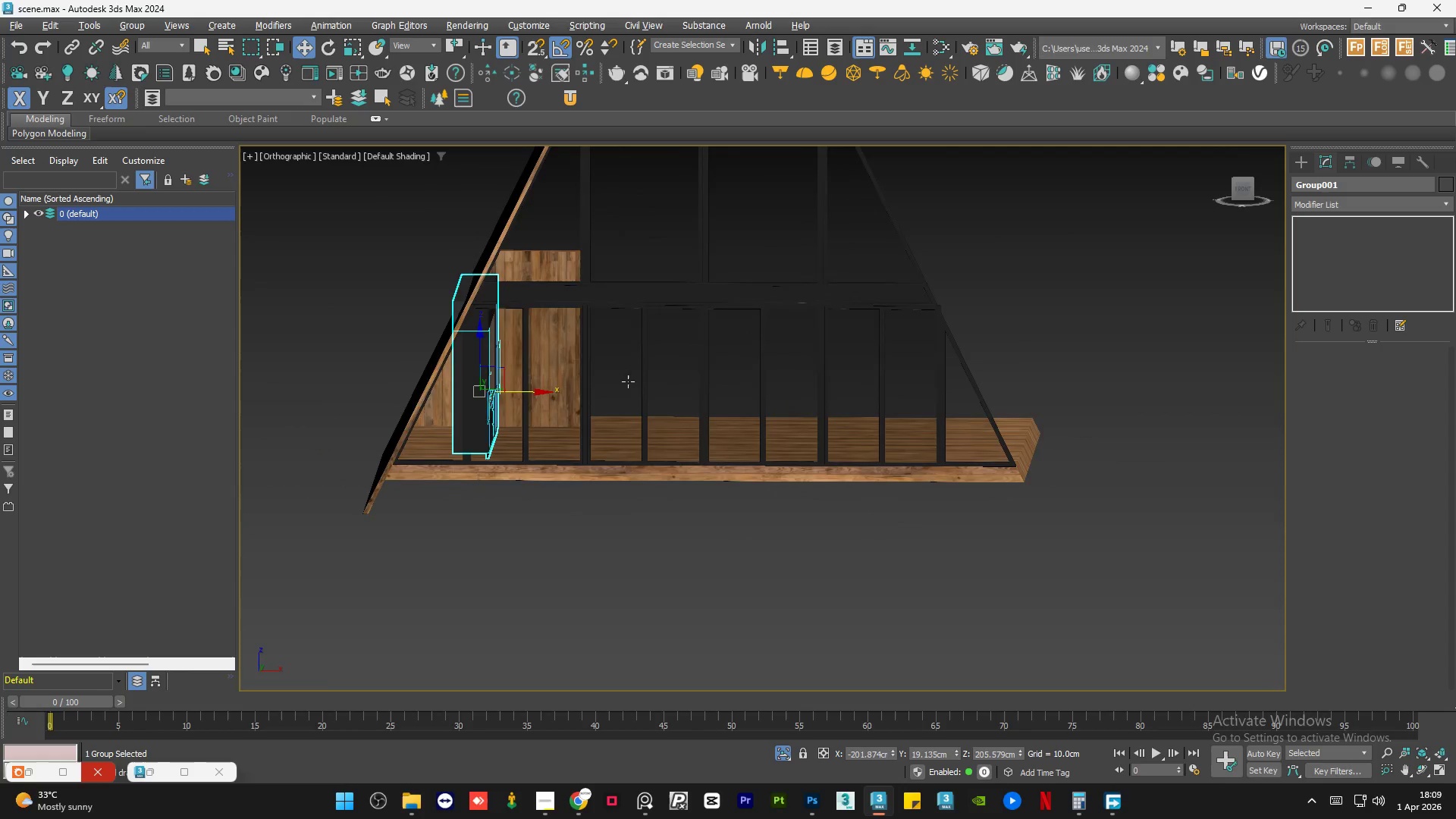 
hold_key(key=AltLeft, duration=1.5)
 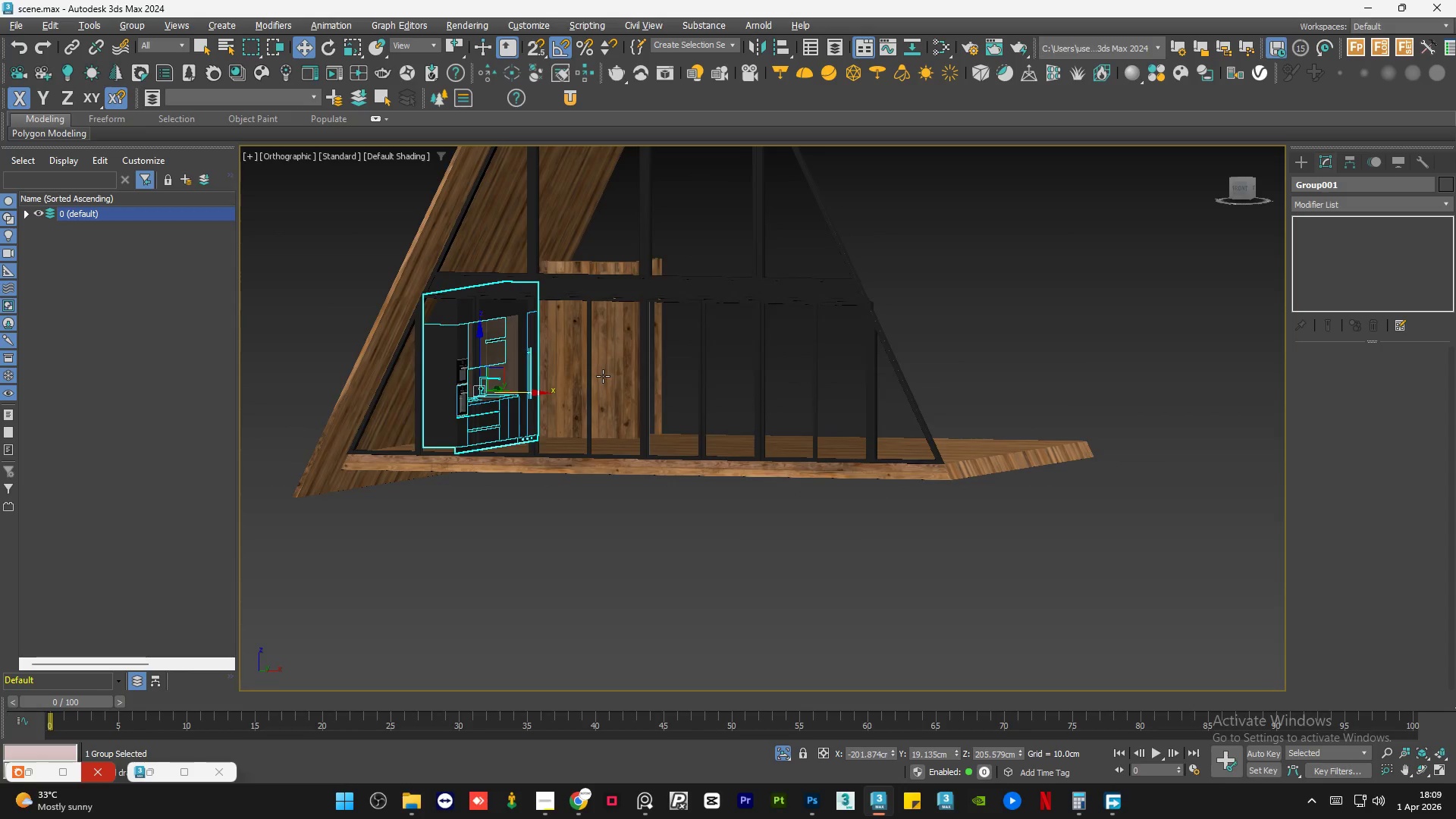 
hold_key(key=AltLeft, duration=1.51)
 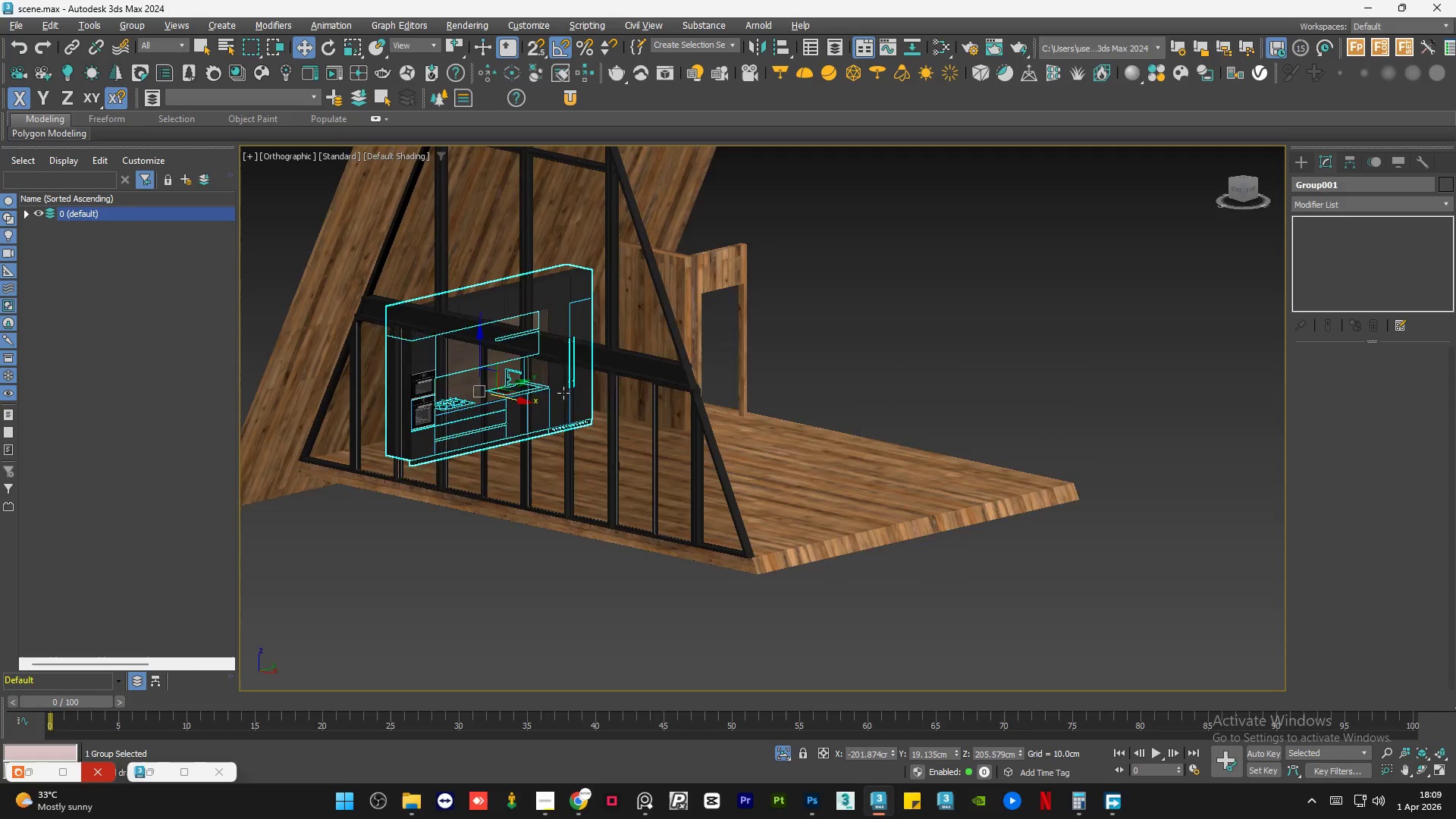 
hold_key(key=AltLeft, duration=1.5)
 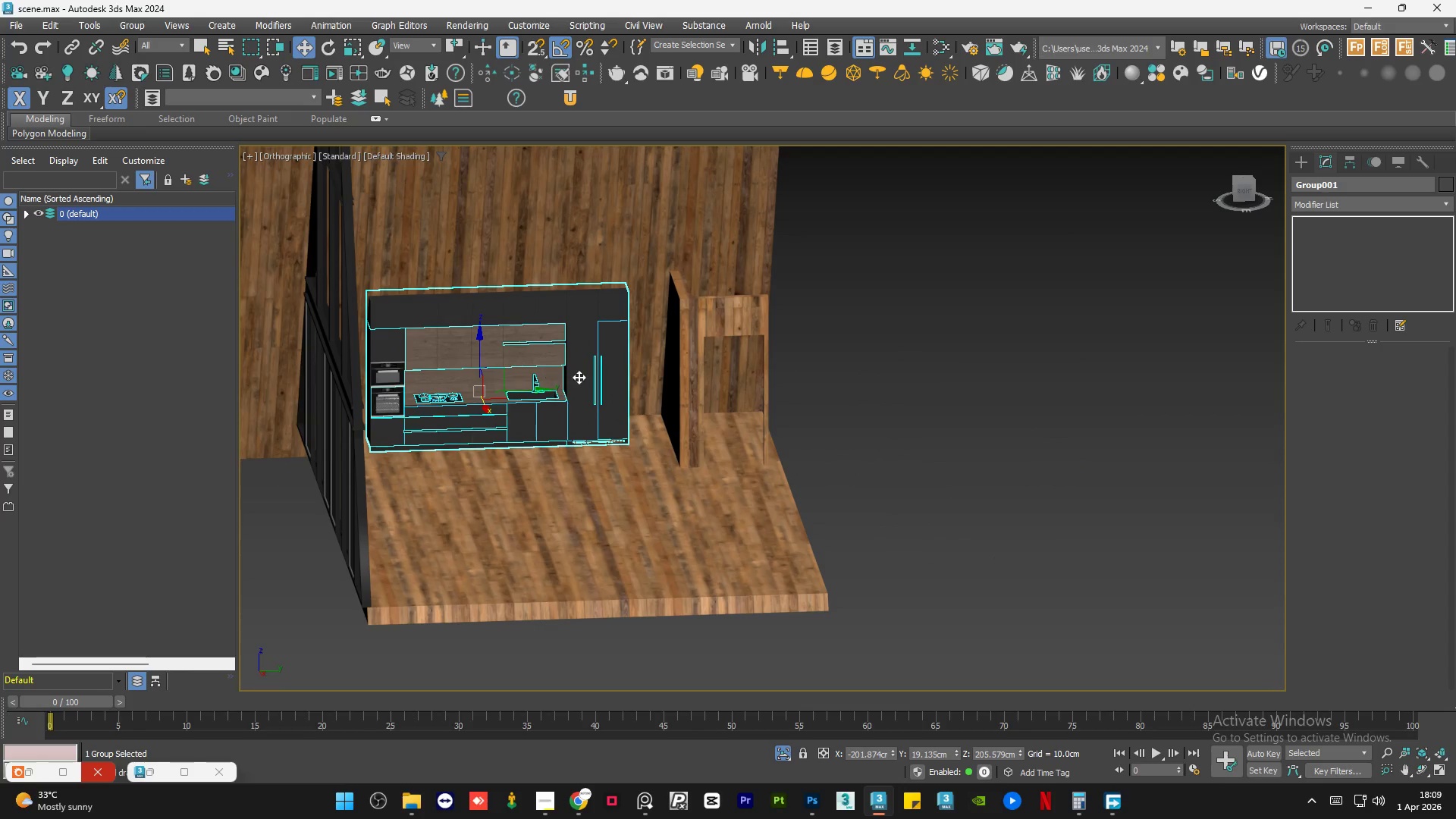 
scroll: coordinate [595, 384], scroll_direction: up, amount: 5.0
 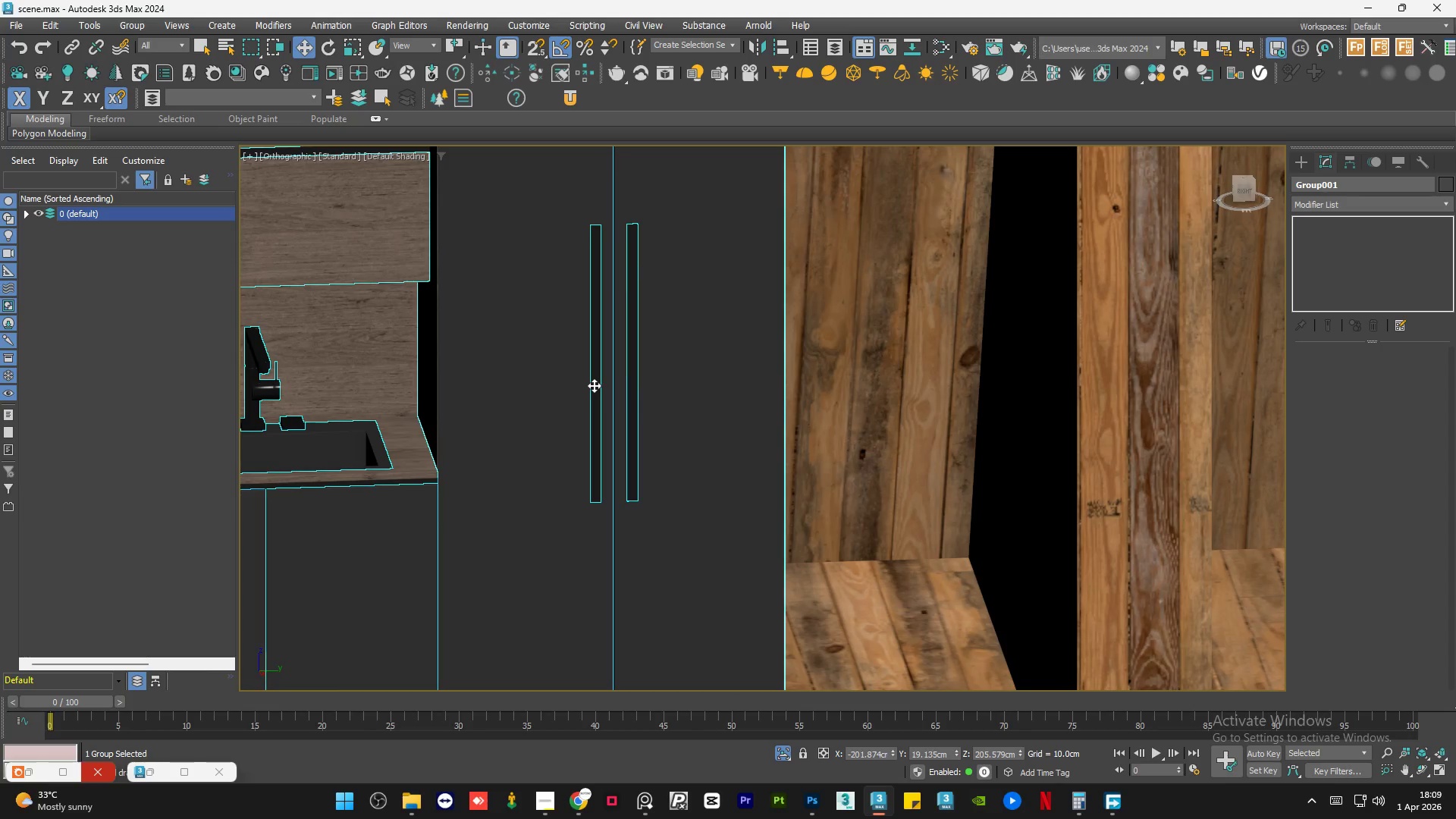 
scroll: coordinate [594, 386], scroll_direction: down, amount: 4.0
 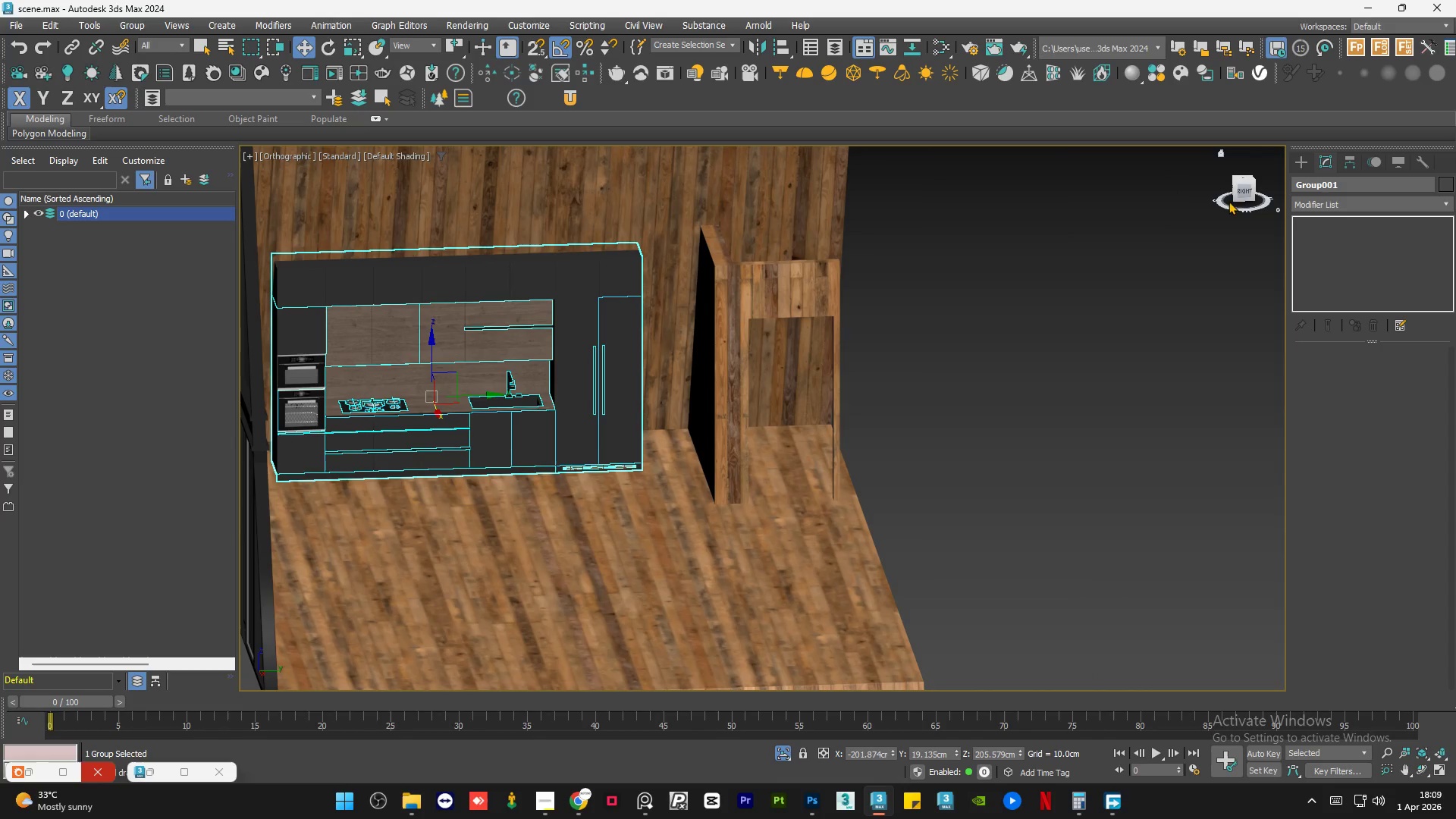 
left_click([1241, 193])
 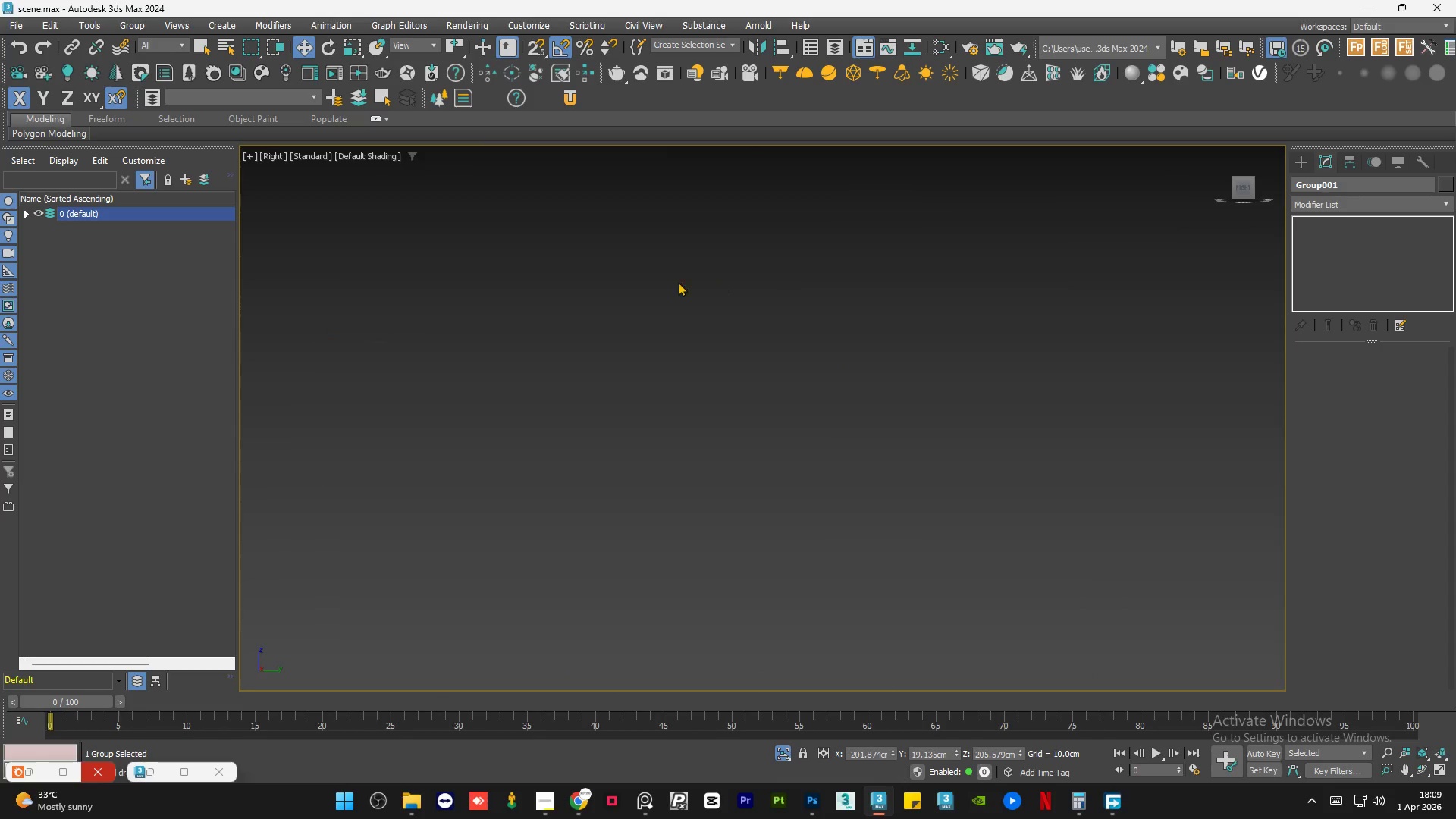 
key(Z)
 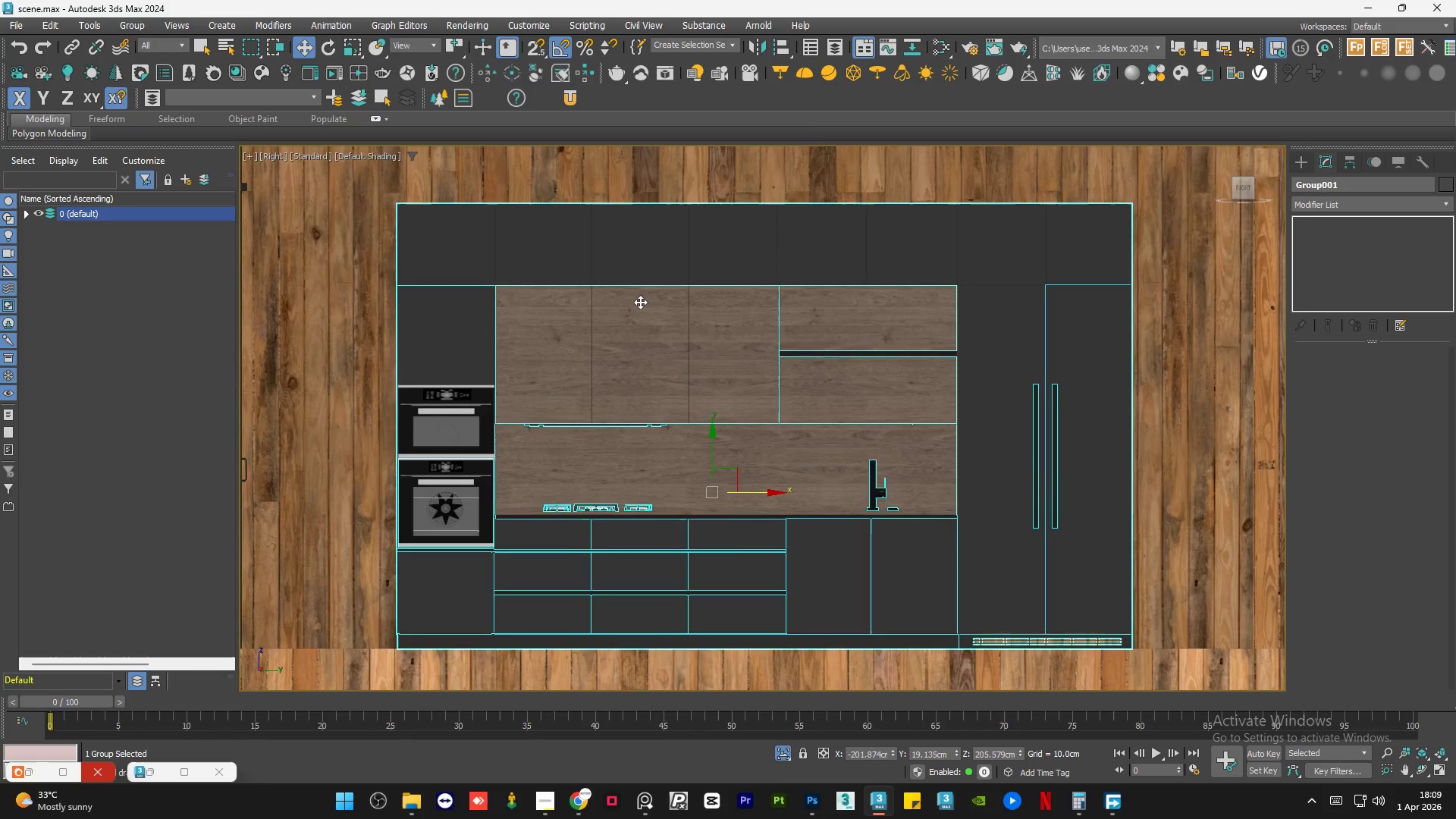 
scroll: coordinate [577, 347], scroll_direction: down, amount: 2.0
 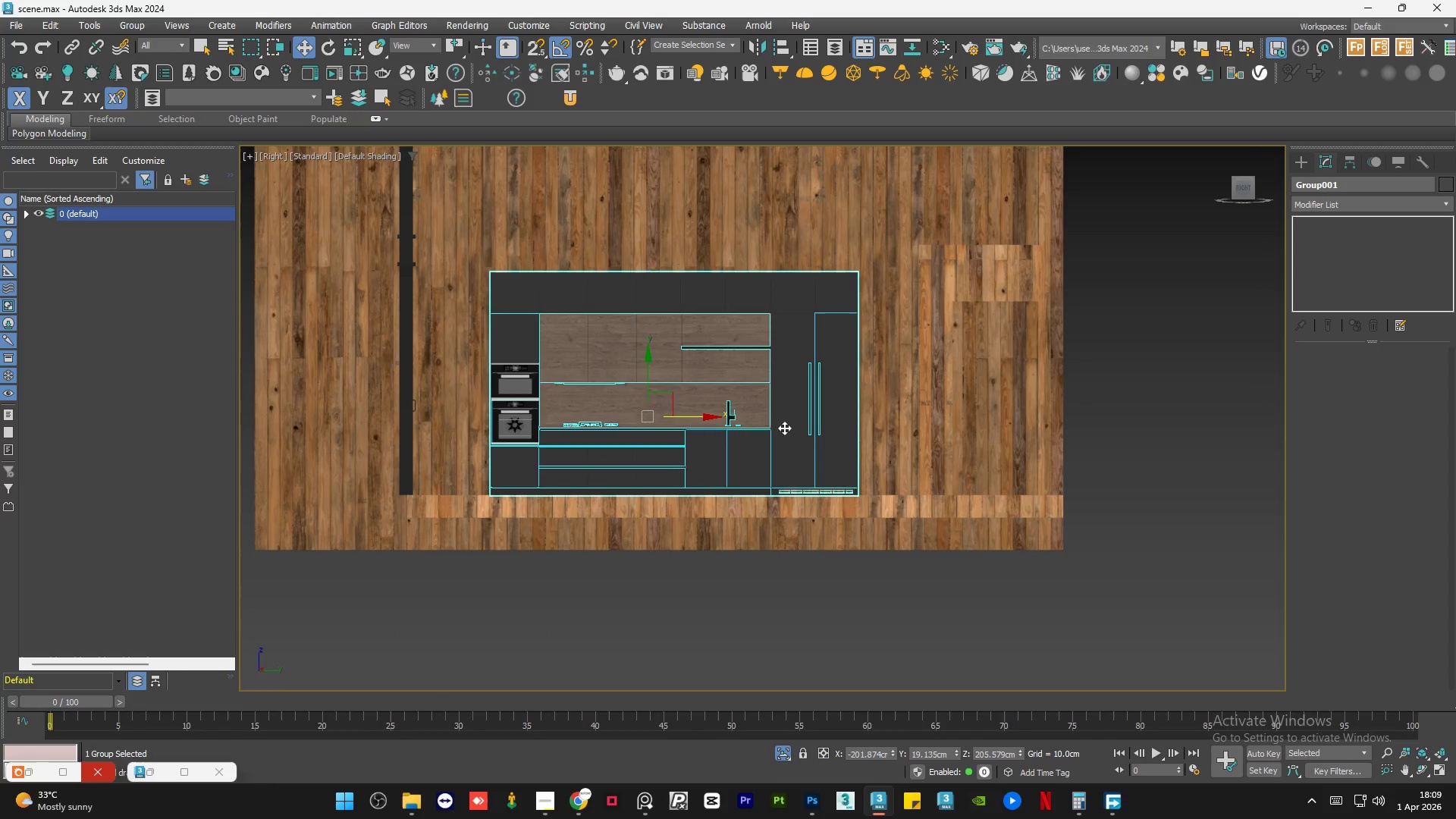 
key(F4)
 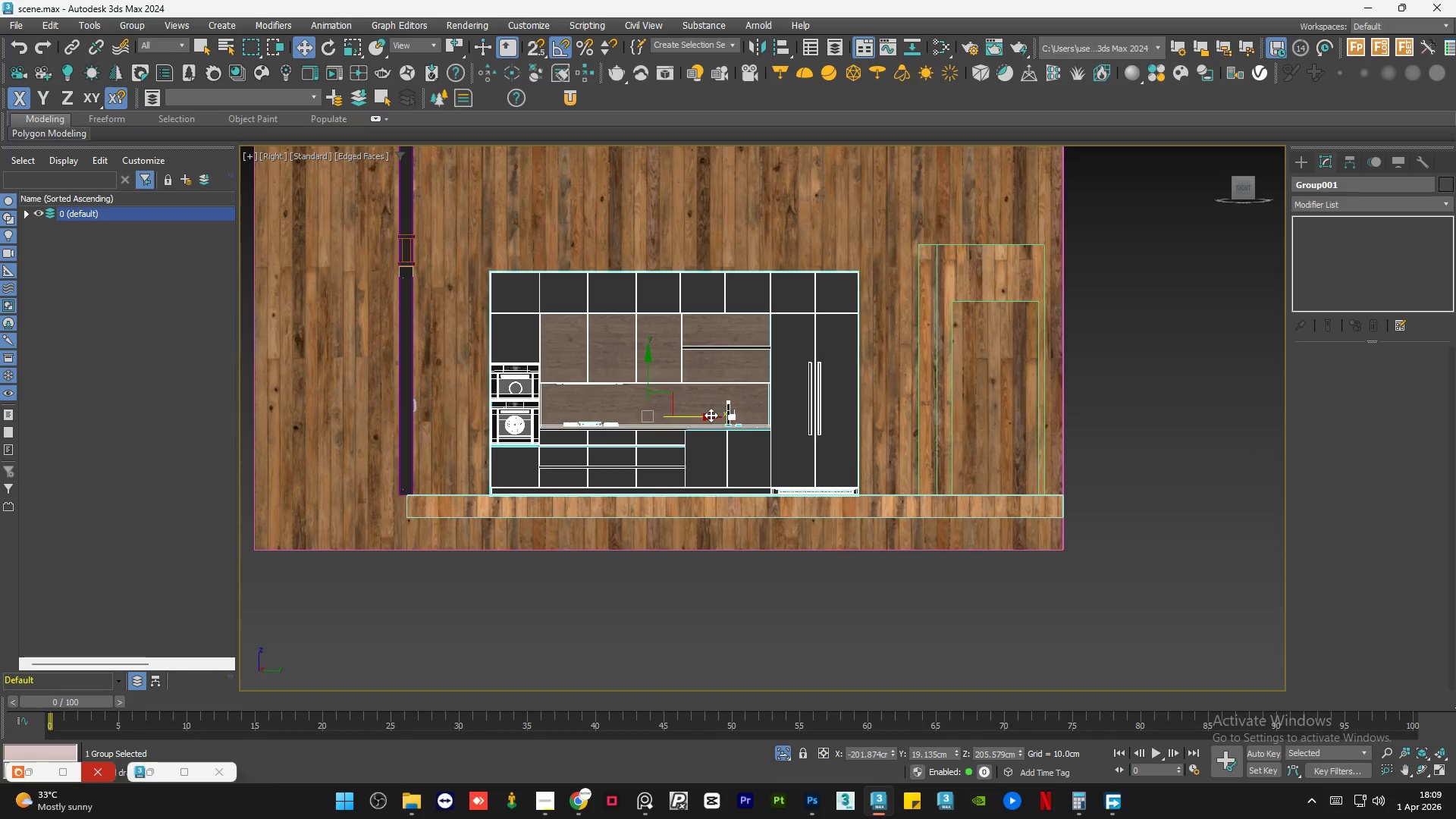 
left_click_drag(start_coordinate=[704, 417], to_coordinate=[764, 417])
 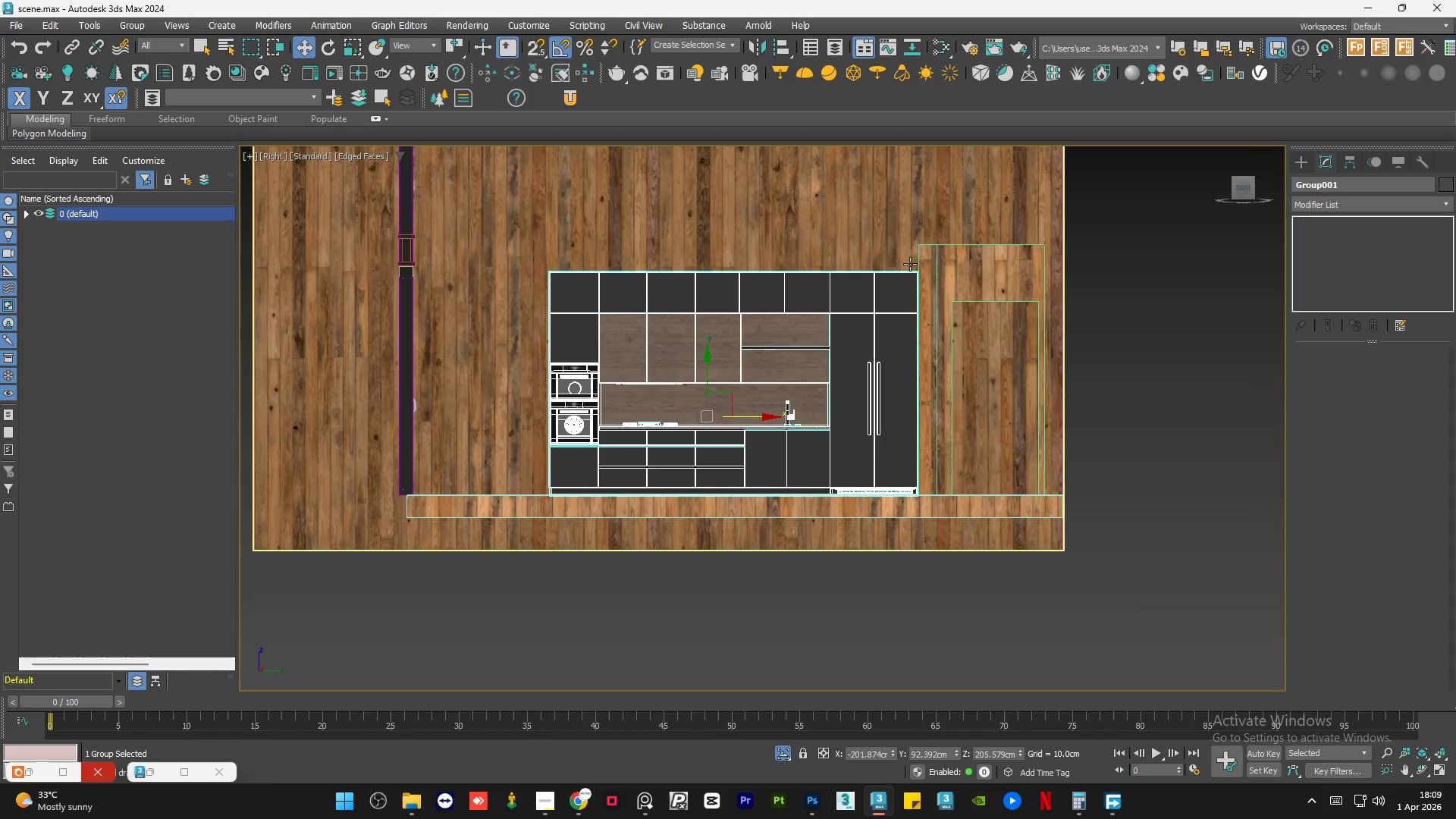 
scroll: coordinate [821, 322], scroll_direction: up, amount: 11.0
 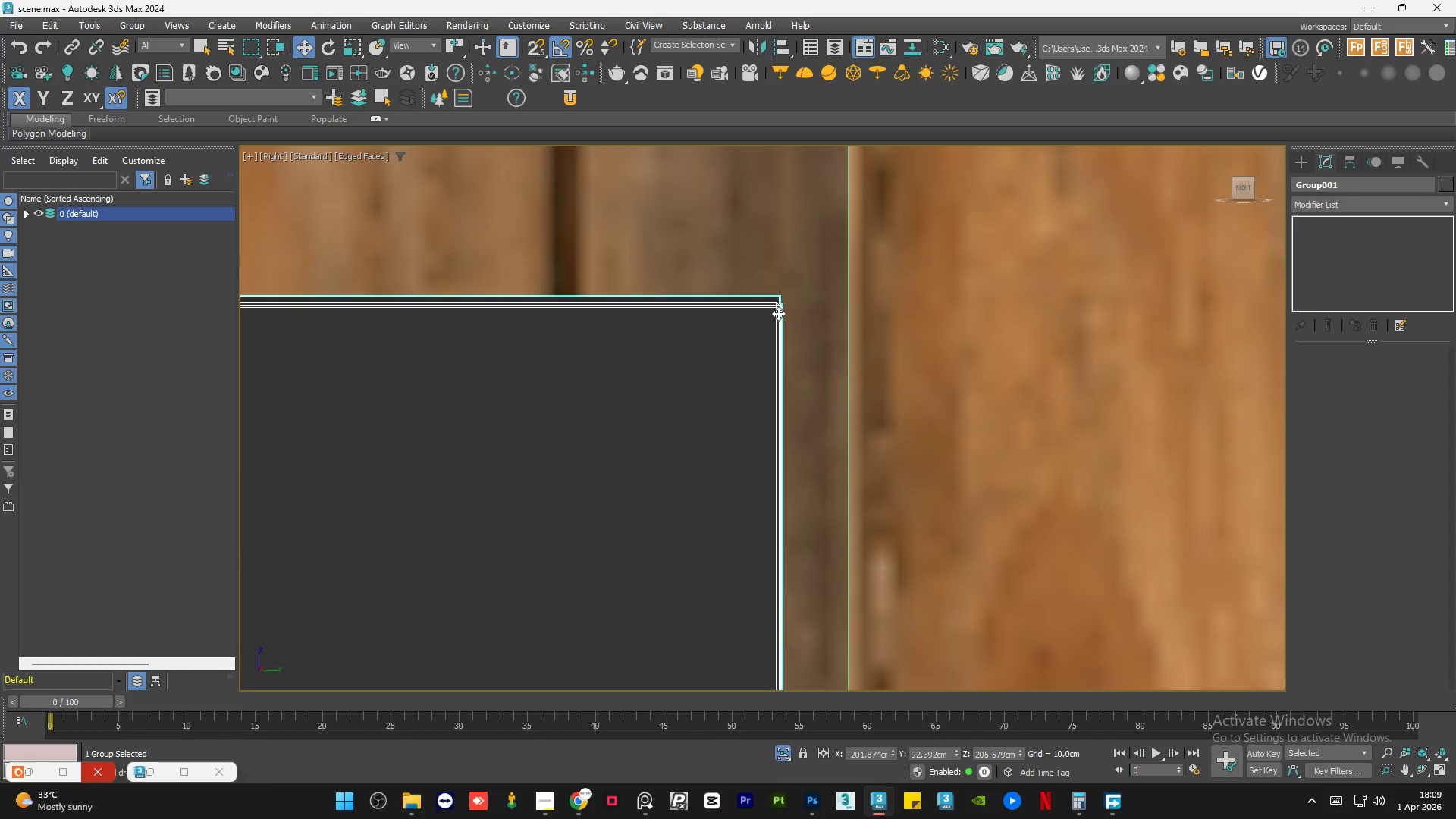 
left_click_drag(start_coordinate=[777, 312], to_coordinate=[828, 318])
 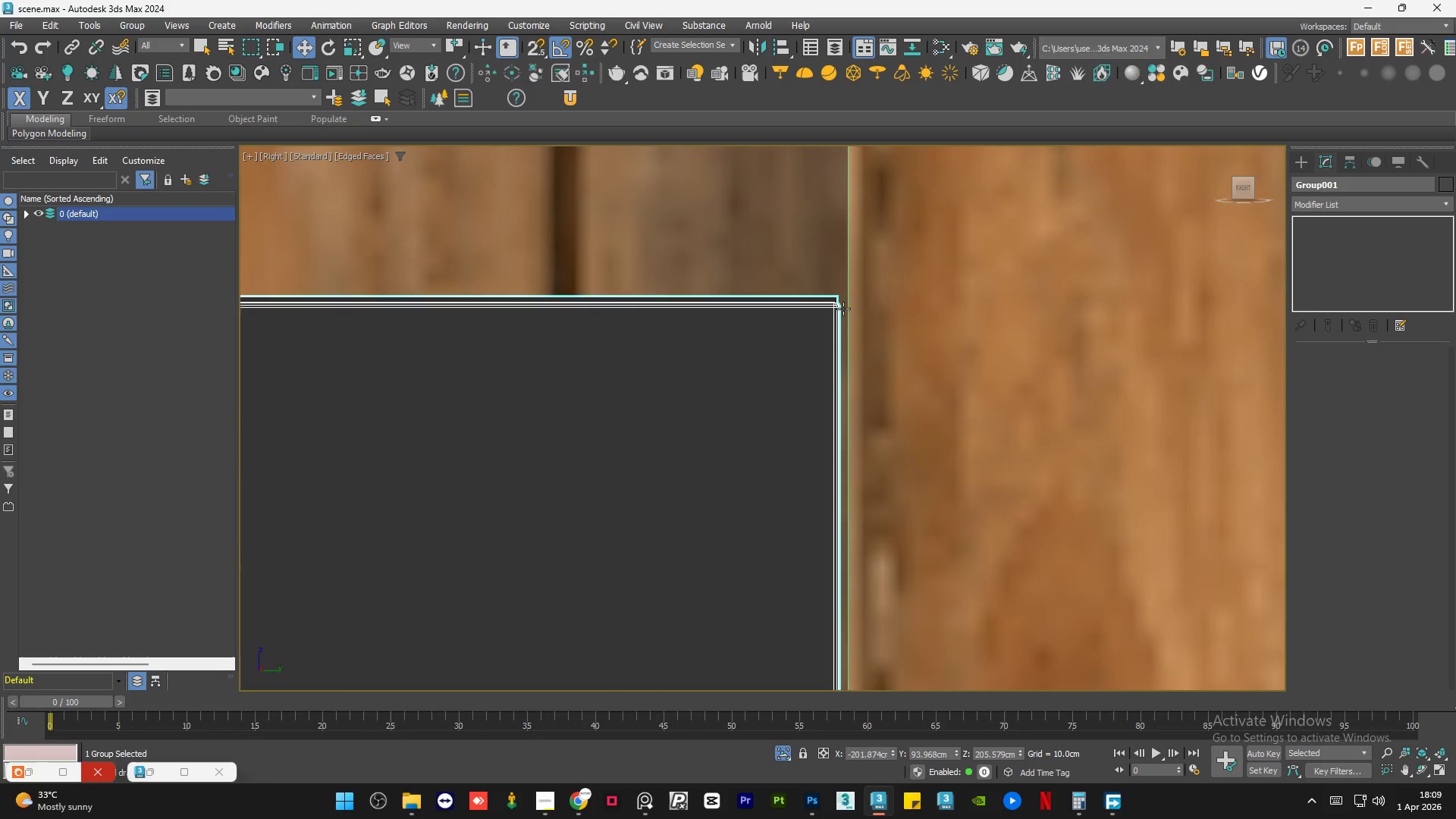 
scroll: coordinate [843, 309], scroll_direction: up, amount: 6.0
 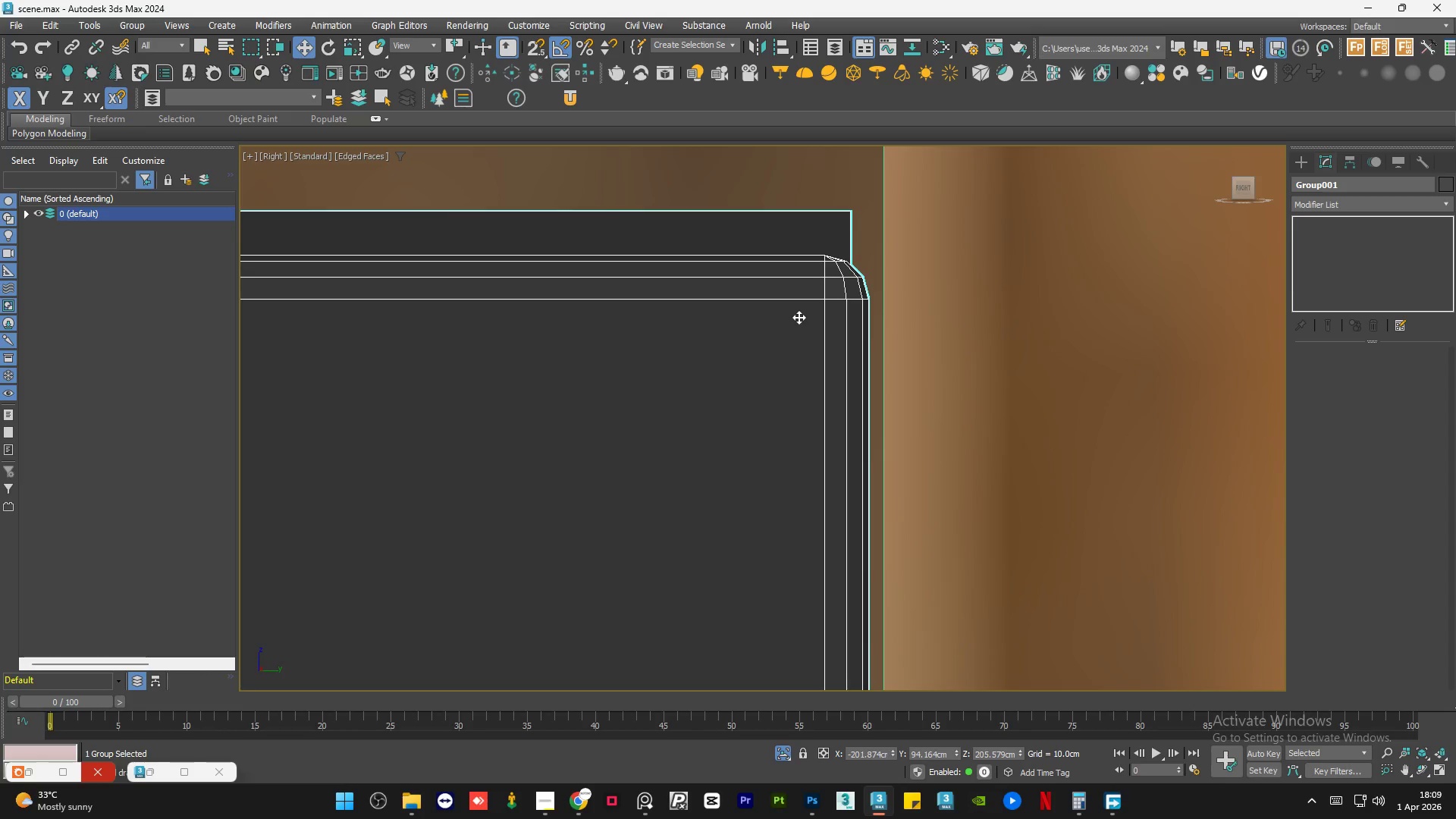 
wait(5.09)
 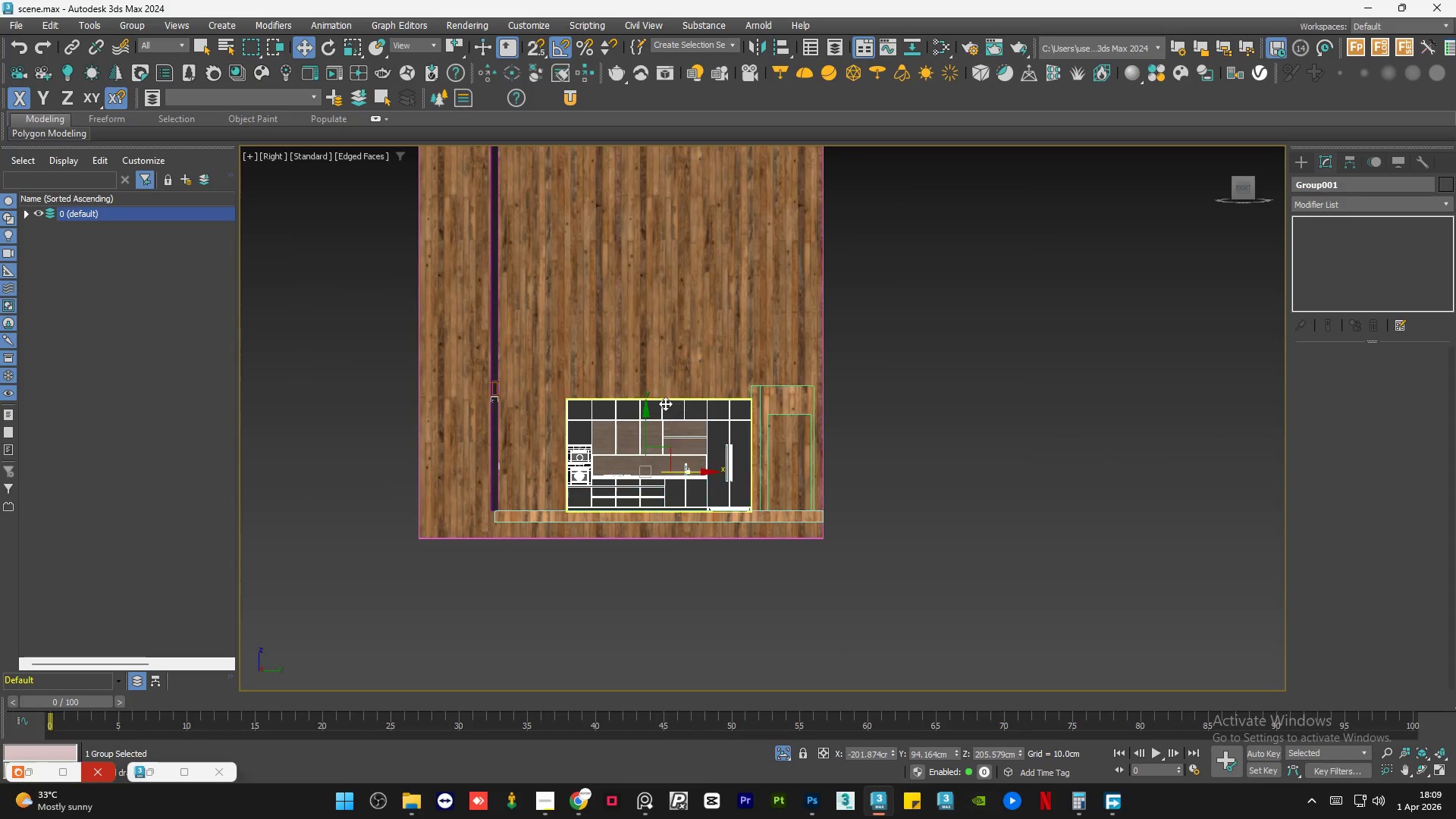 
hold_key(key=AltLeft, duration=0.64)
 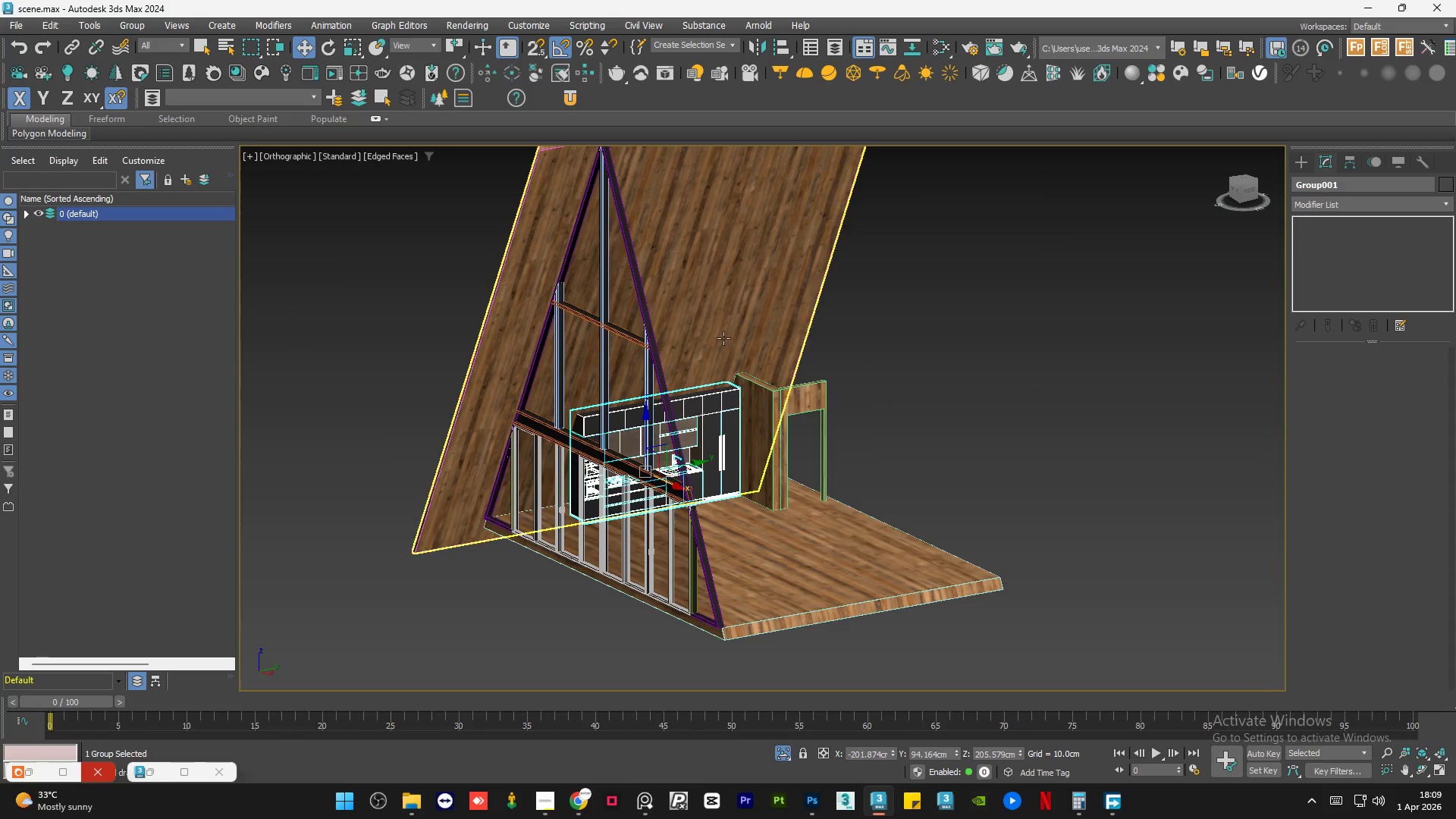 
scroll: coordinate [741, 410], scroll_direction: down, amount: 20.0
 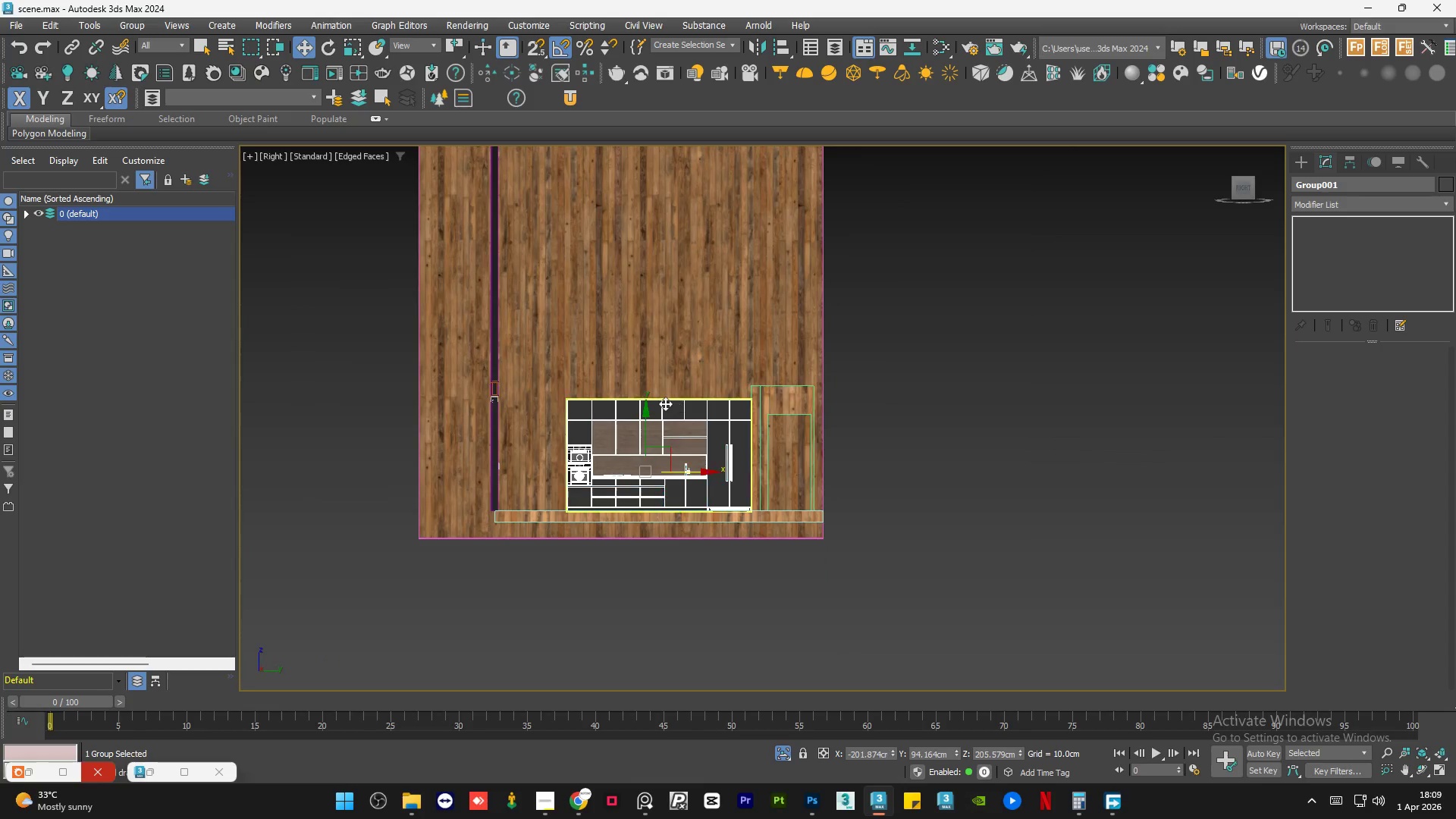 
hold_key(key=ControlLeft, duration=0.52)
left_click([723, 338])
 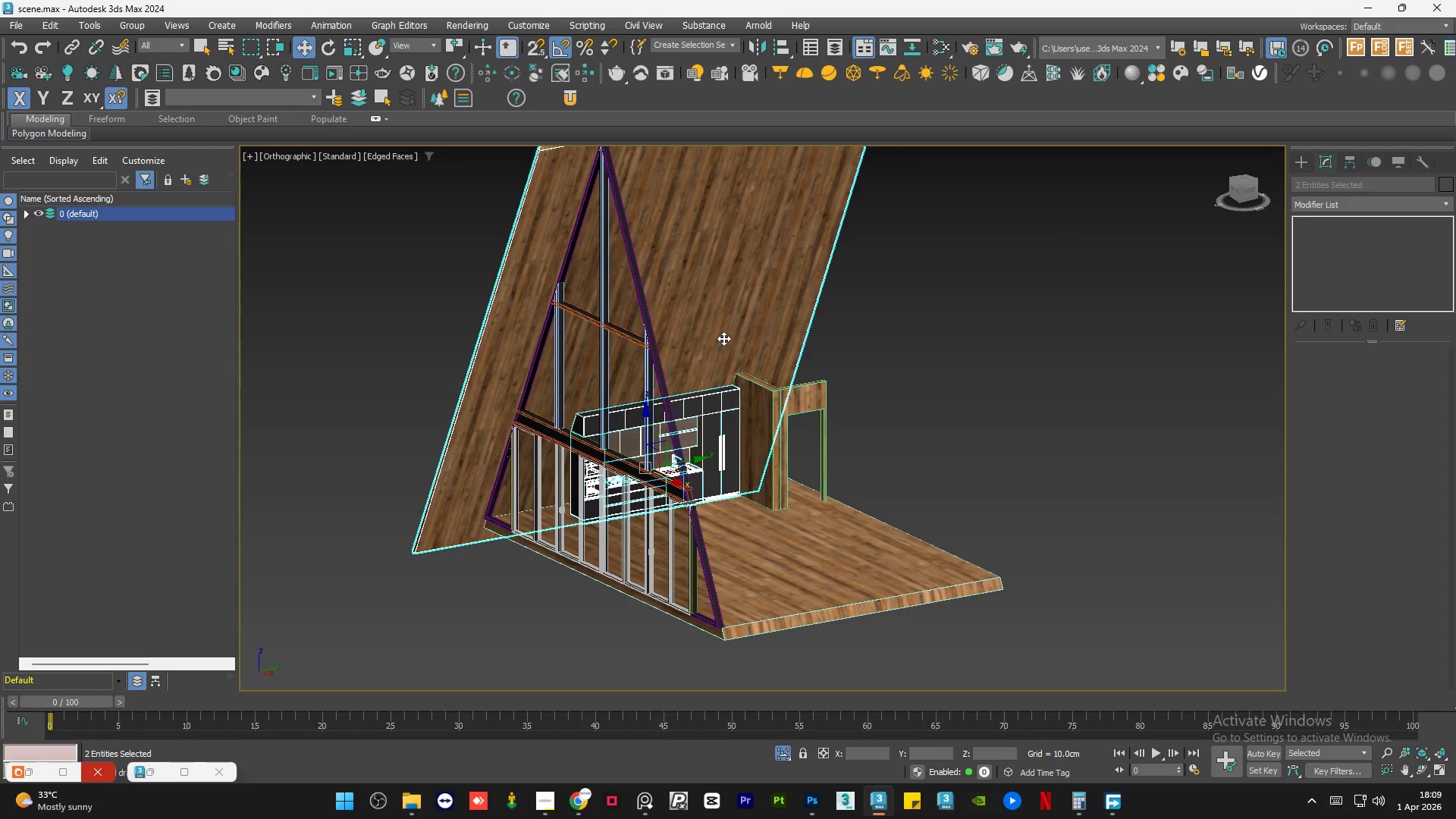 
key(Alt+Q)
 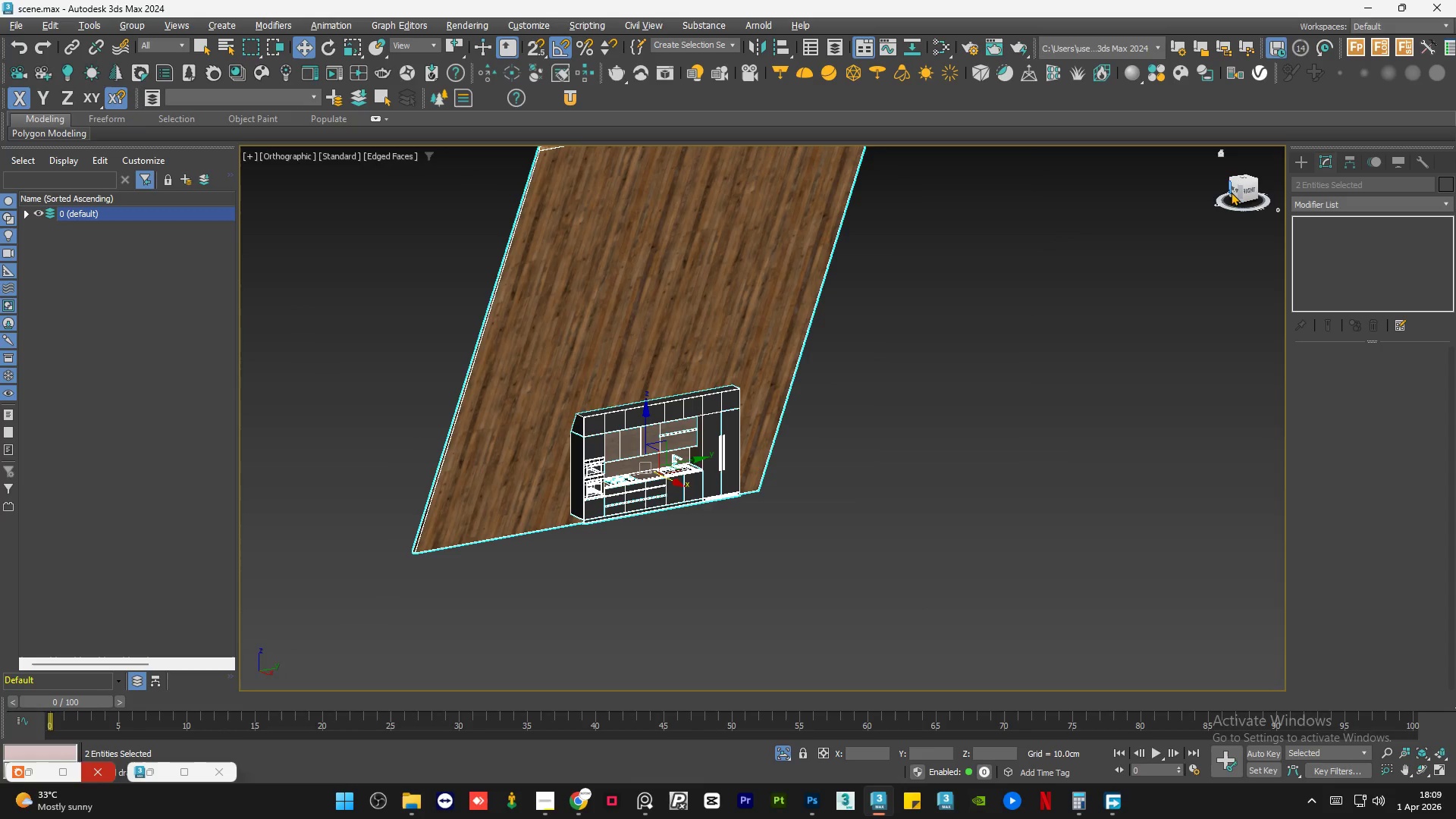 
left_click([1235, 190])
 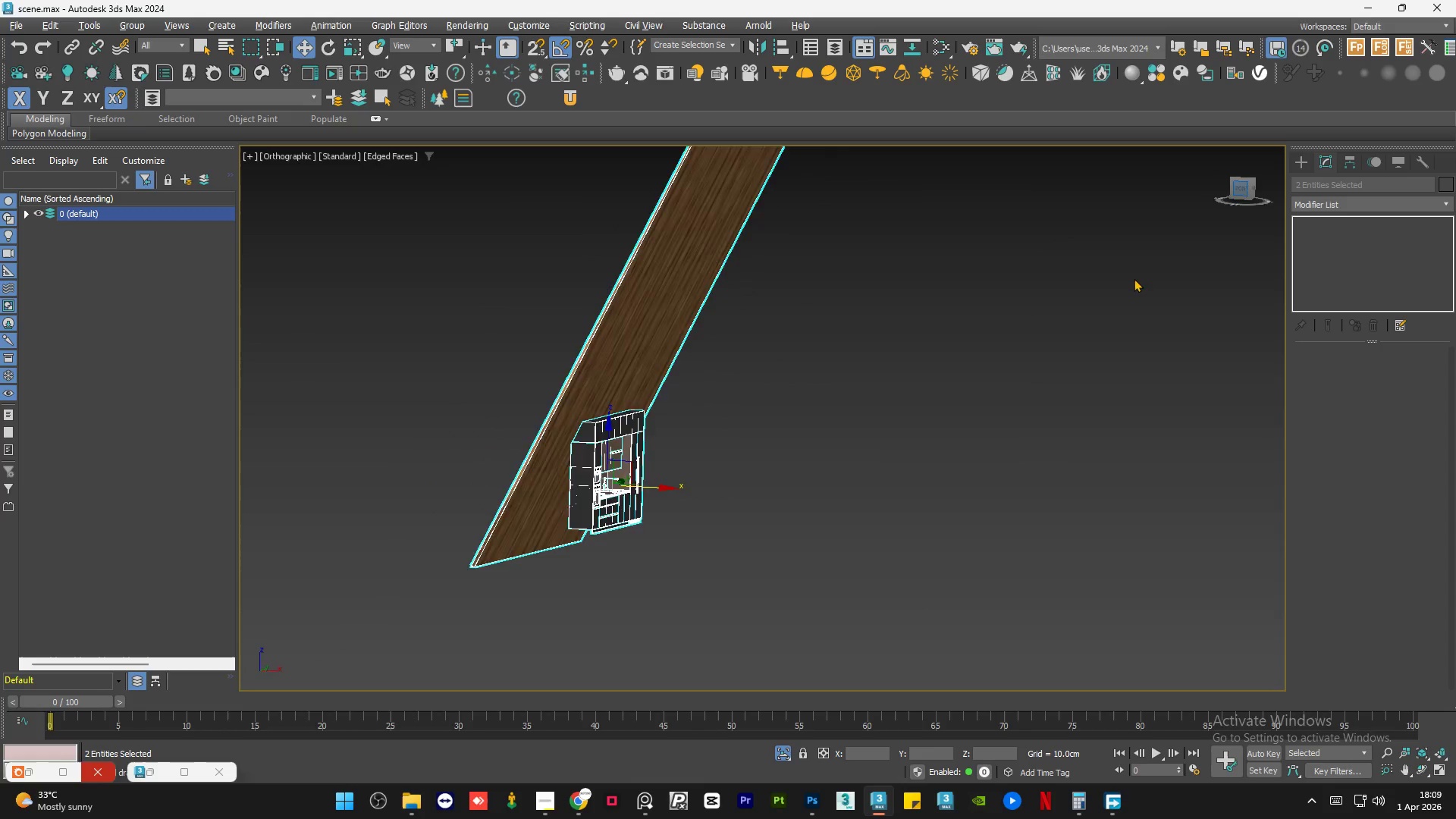 
left_click([1061, 347])
 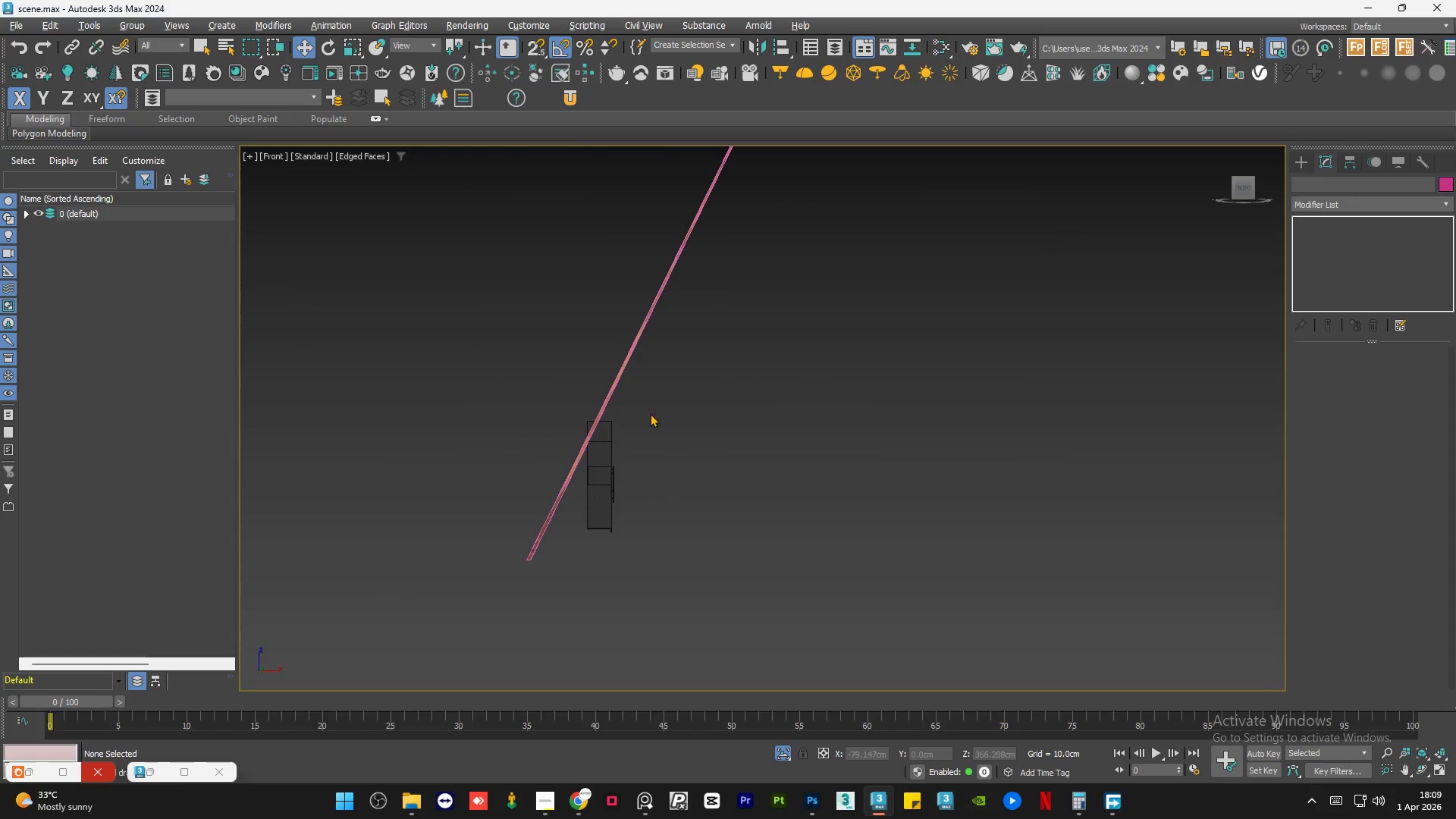 
left_click([610, 442])
 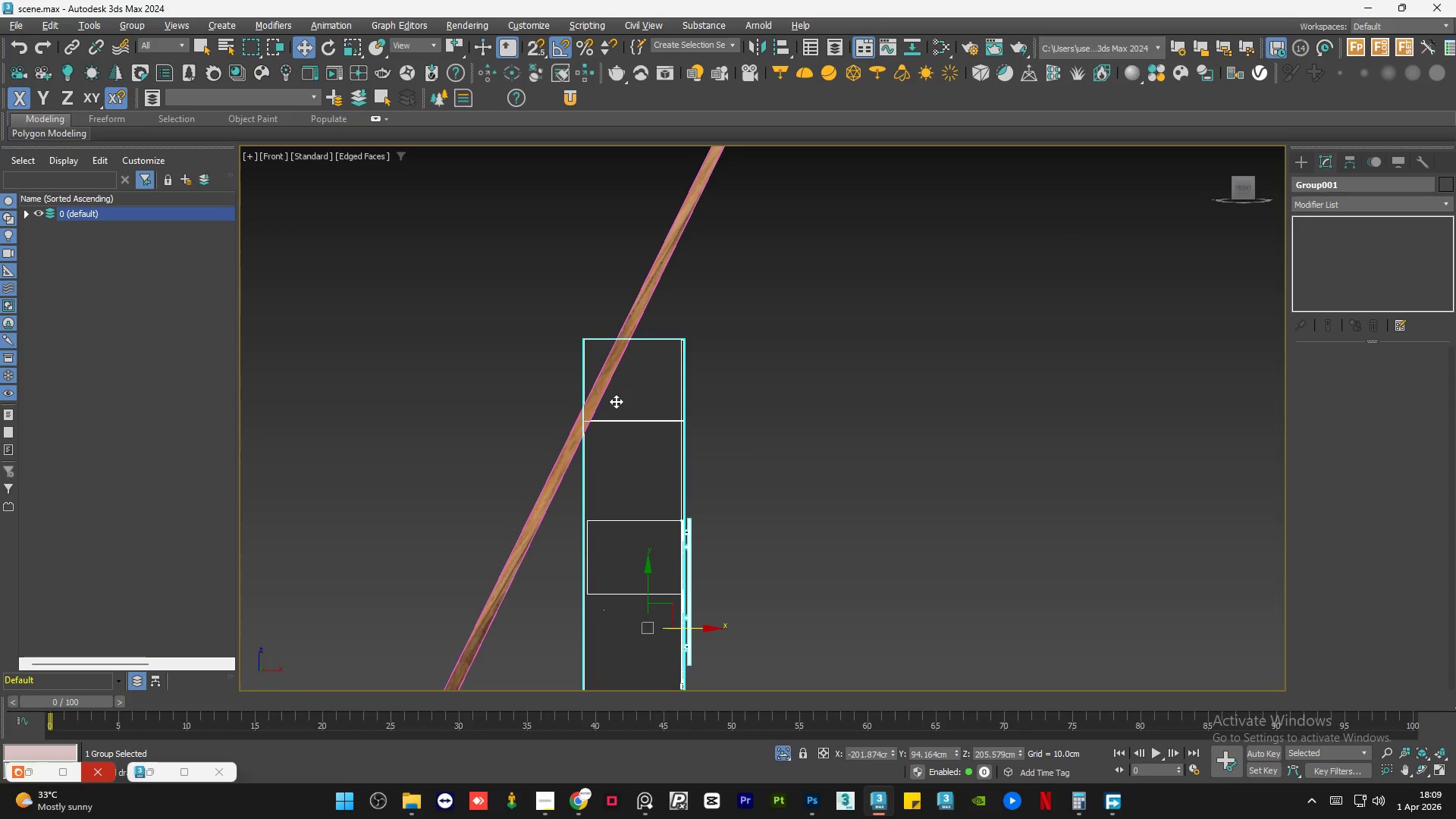 
scroll: coordinate [571, 453], scroll_direction: up, amount: 4.0
 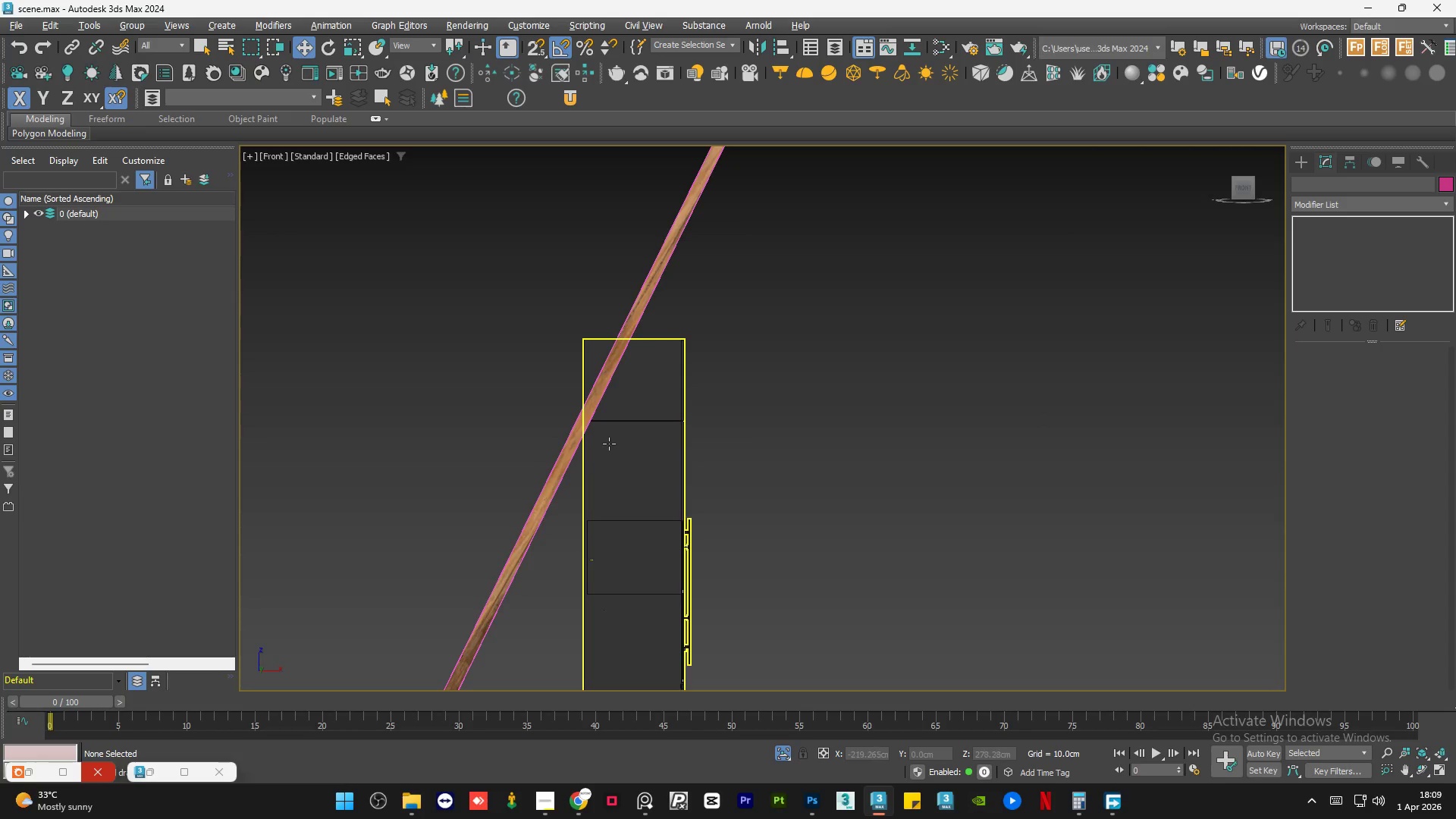 
scroll: coordinate [616, 401], scroll_direction: down, amount: 1.0
 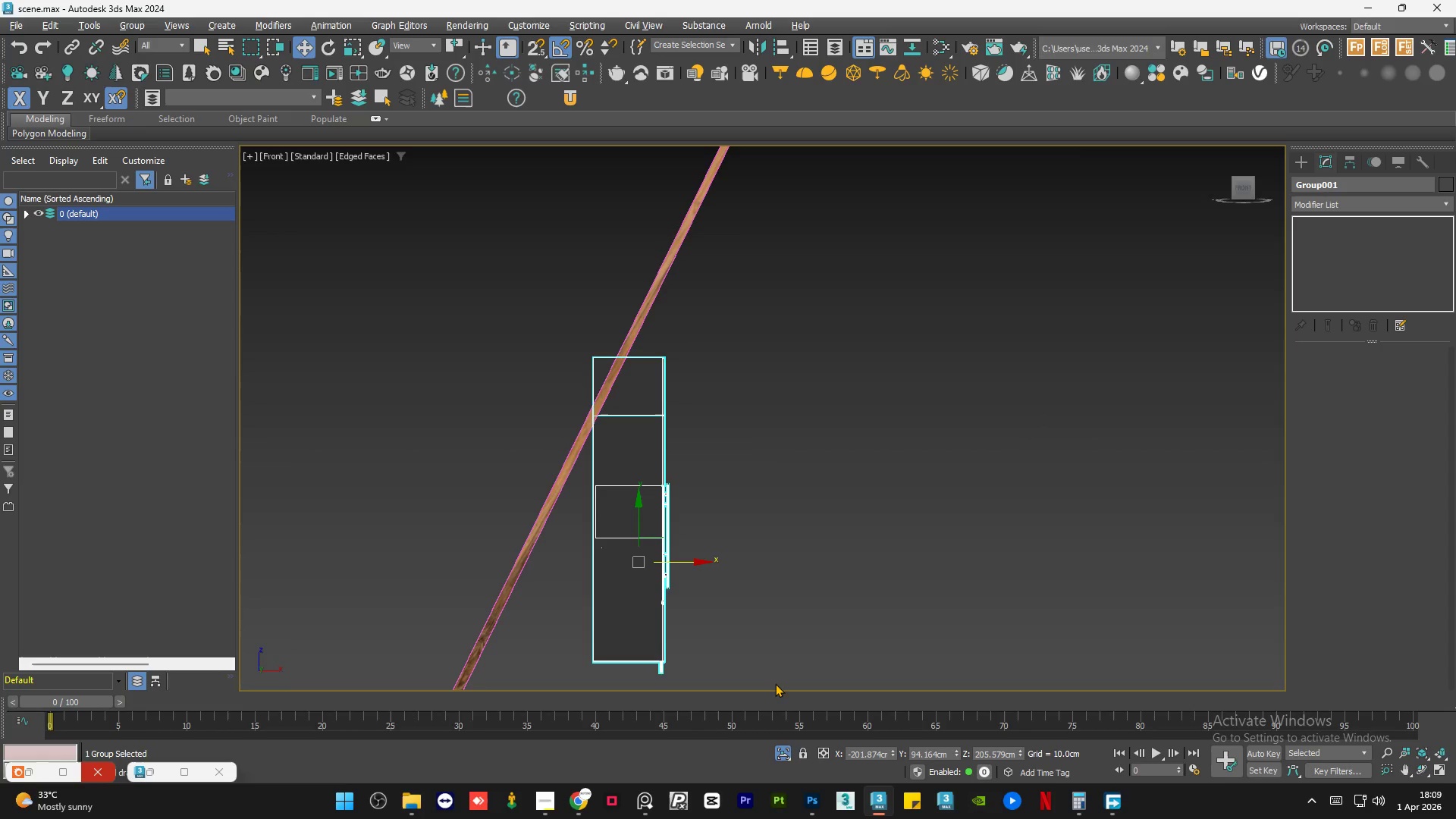 
left_click([784, 761])
 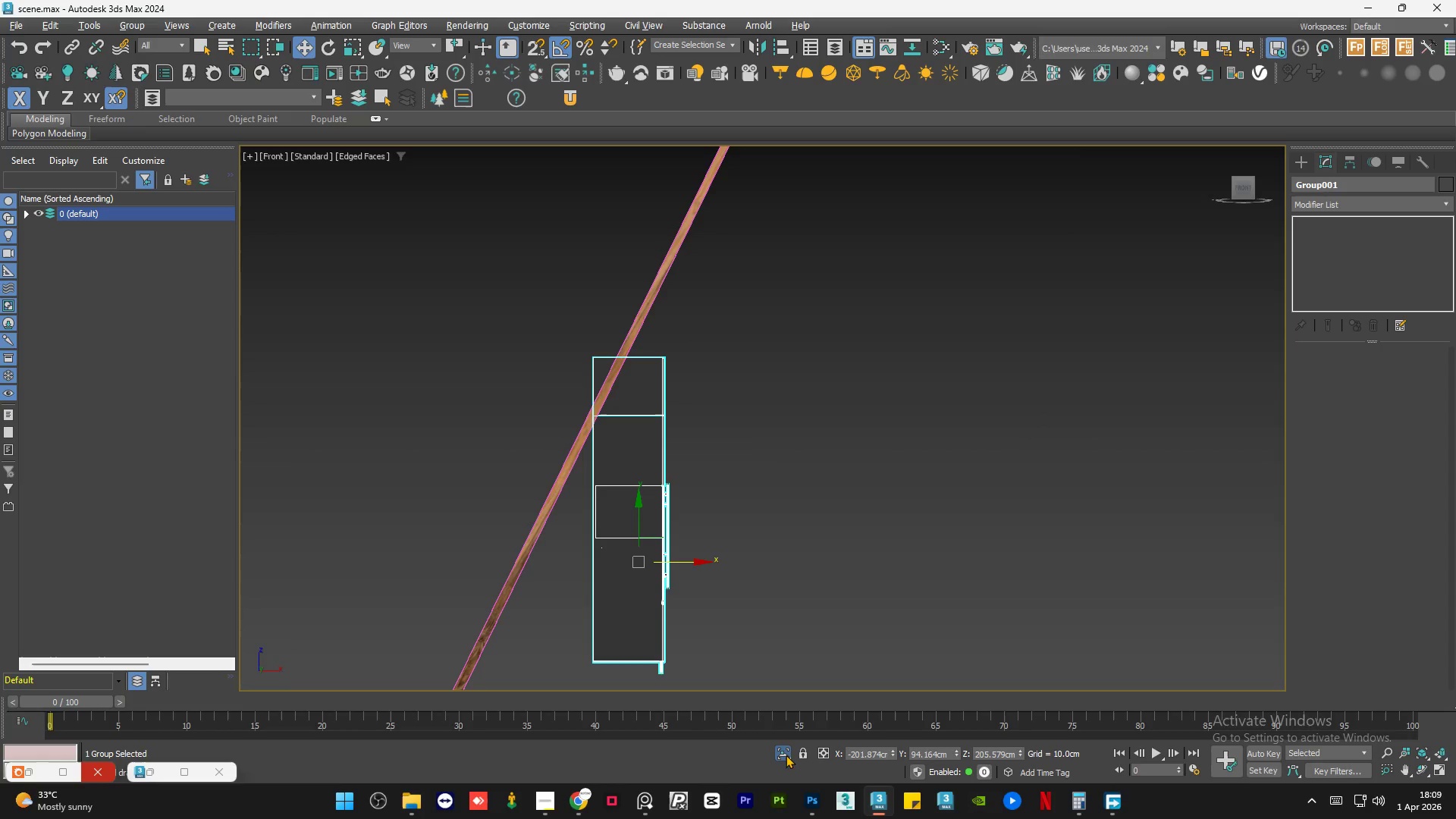 
left_click([786, 752])
 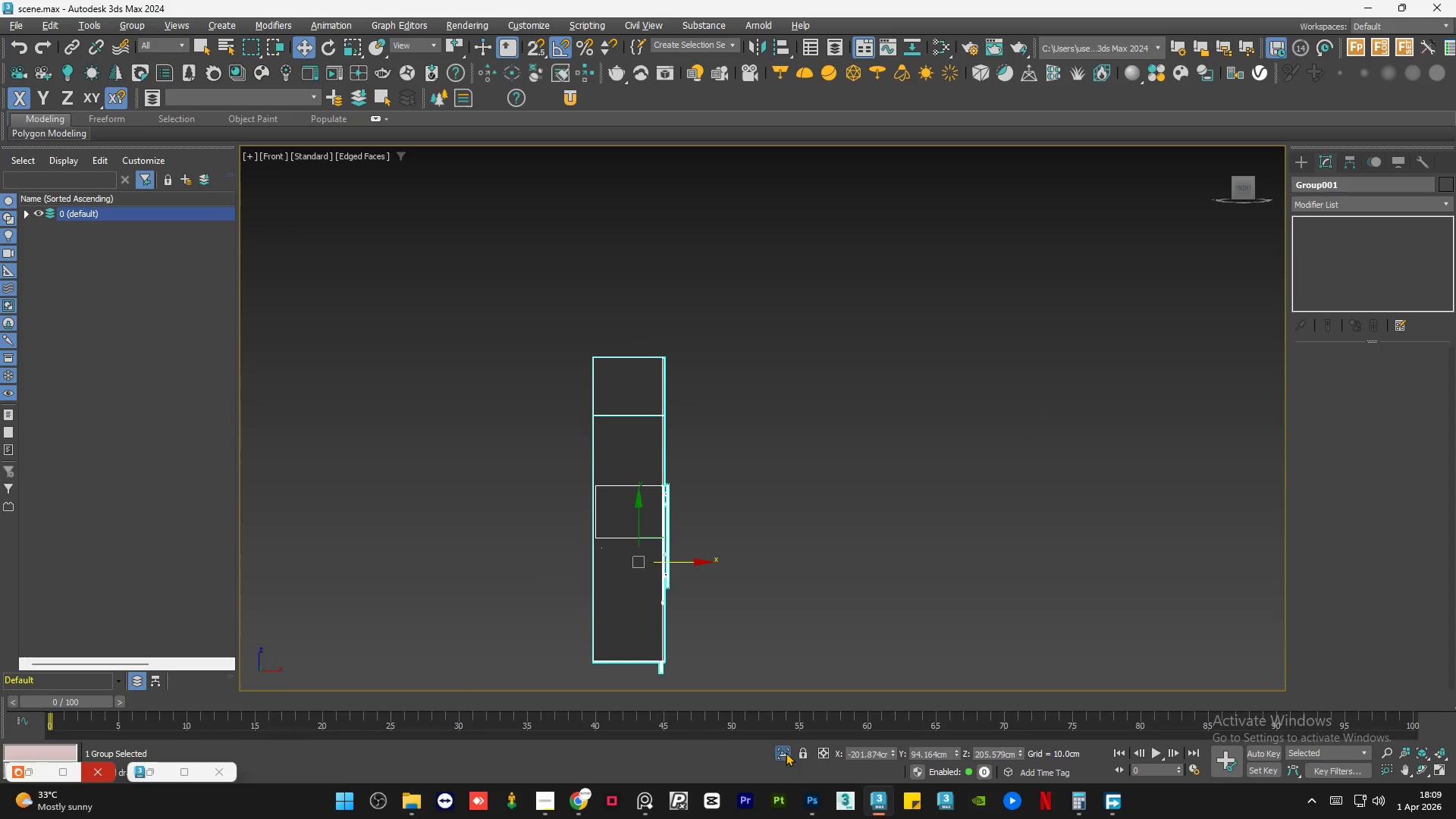 
left_click([786, 752])
 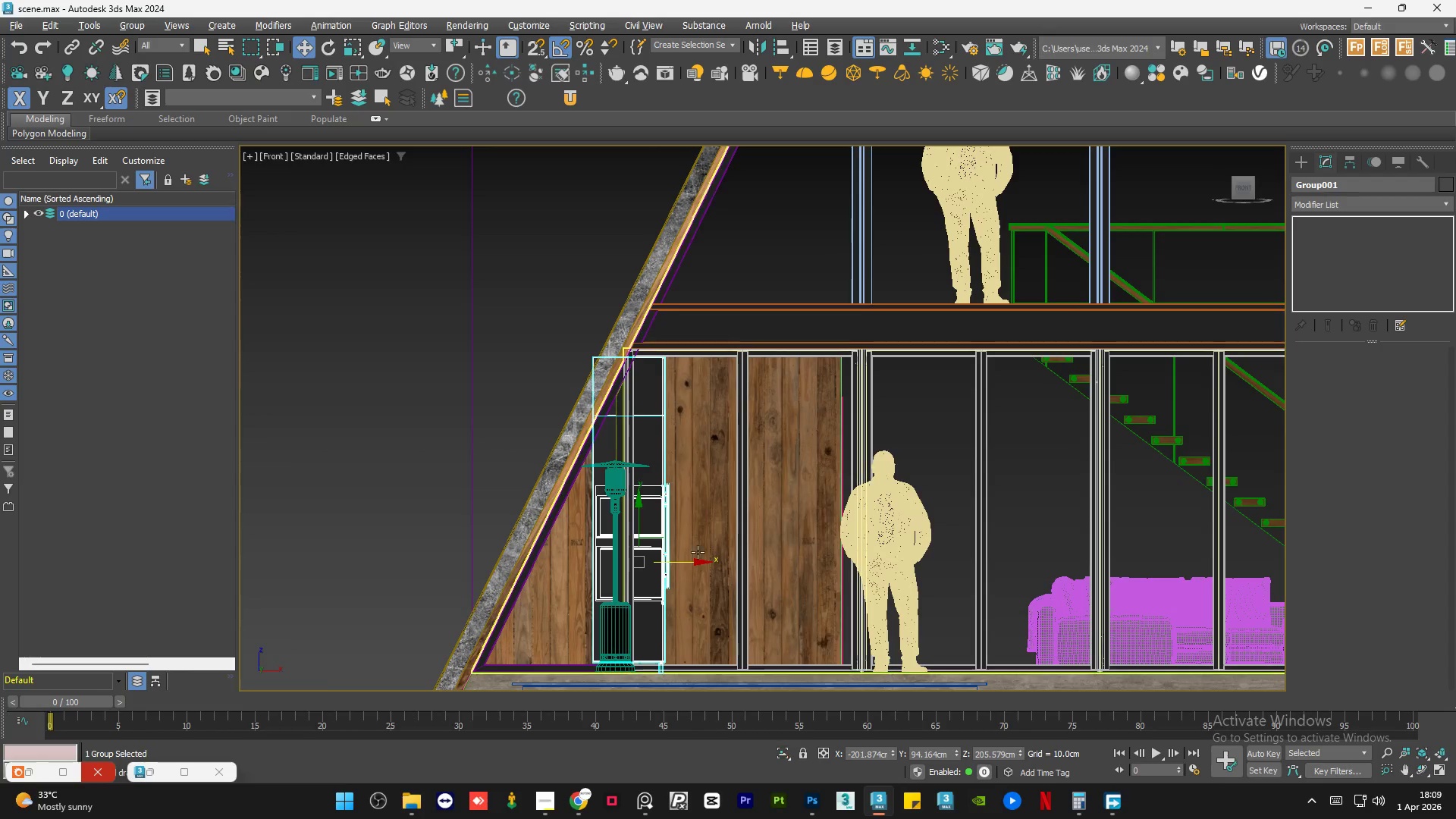 
hold_key(key=AltLeft, duration=1.5)
scroll: coordinate [695, 499], scroll_direction: down, amount: 1.0
 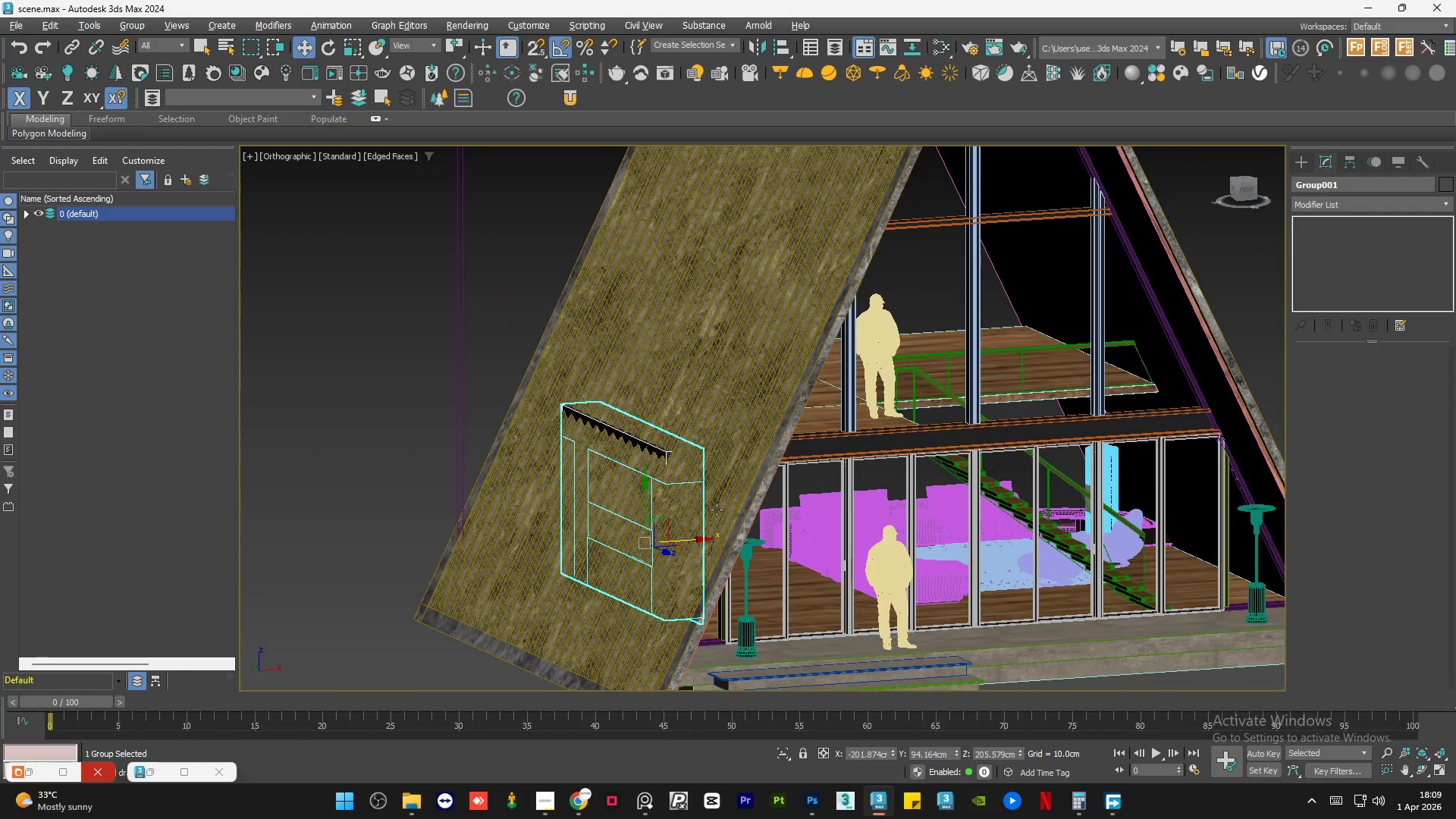 
hold_key(key=AltLeft, duration=1.78)
scroll: coordinate [657, 451], scroll_direction: up, amount: 4.0
 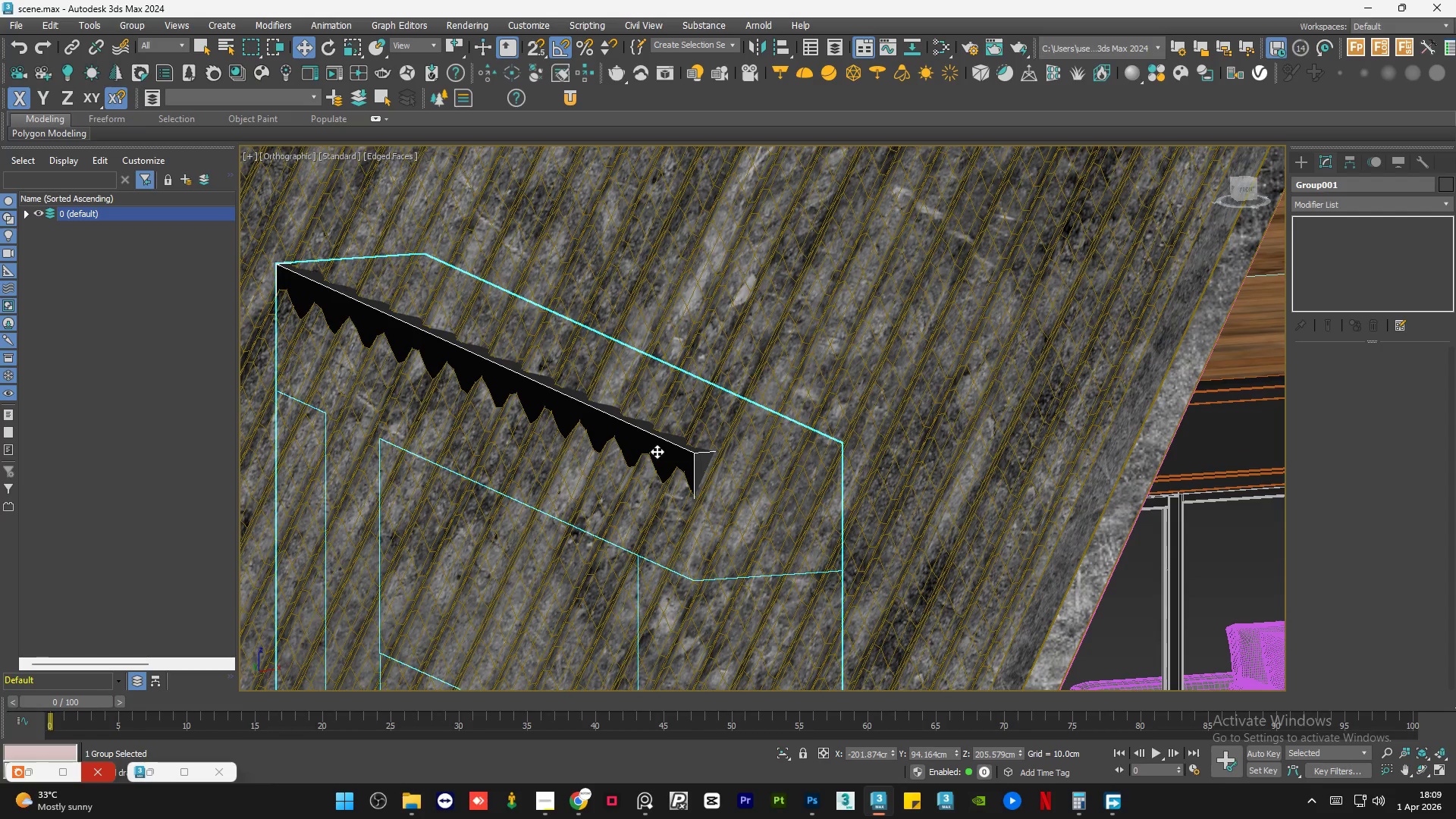 
hold_key(key=AltLeft, duration=1.36)
 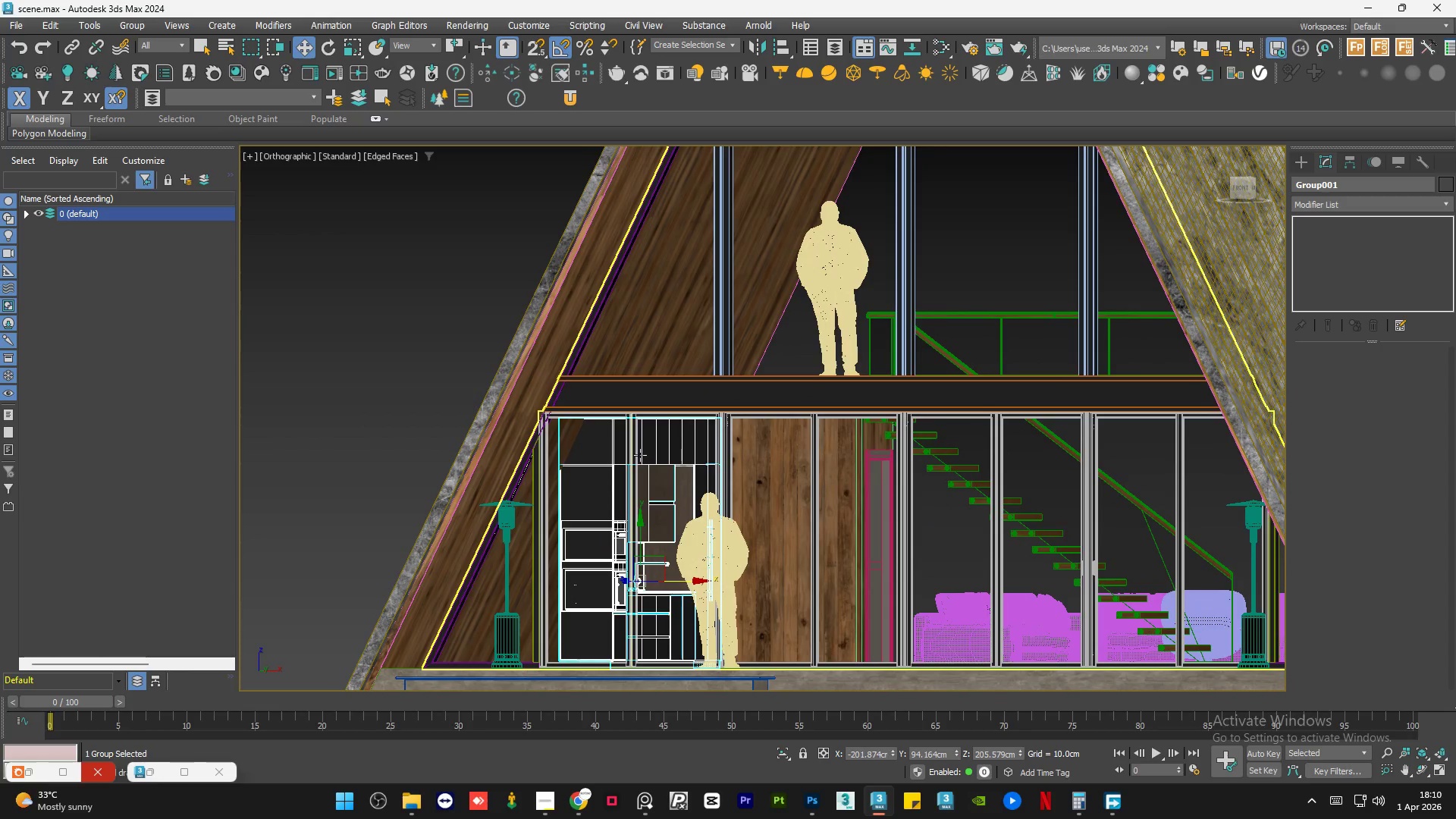 
scroll: coordinate [657, 451], scroll_direction: down, amount: 3.0
 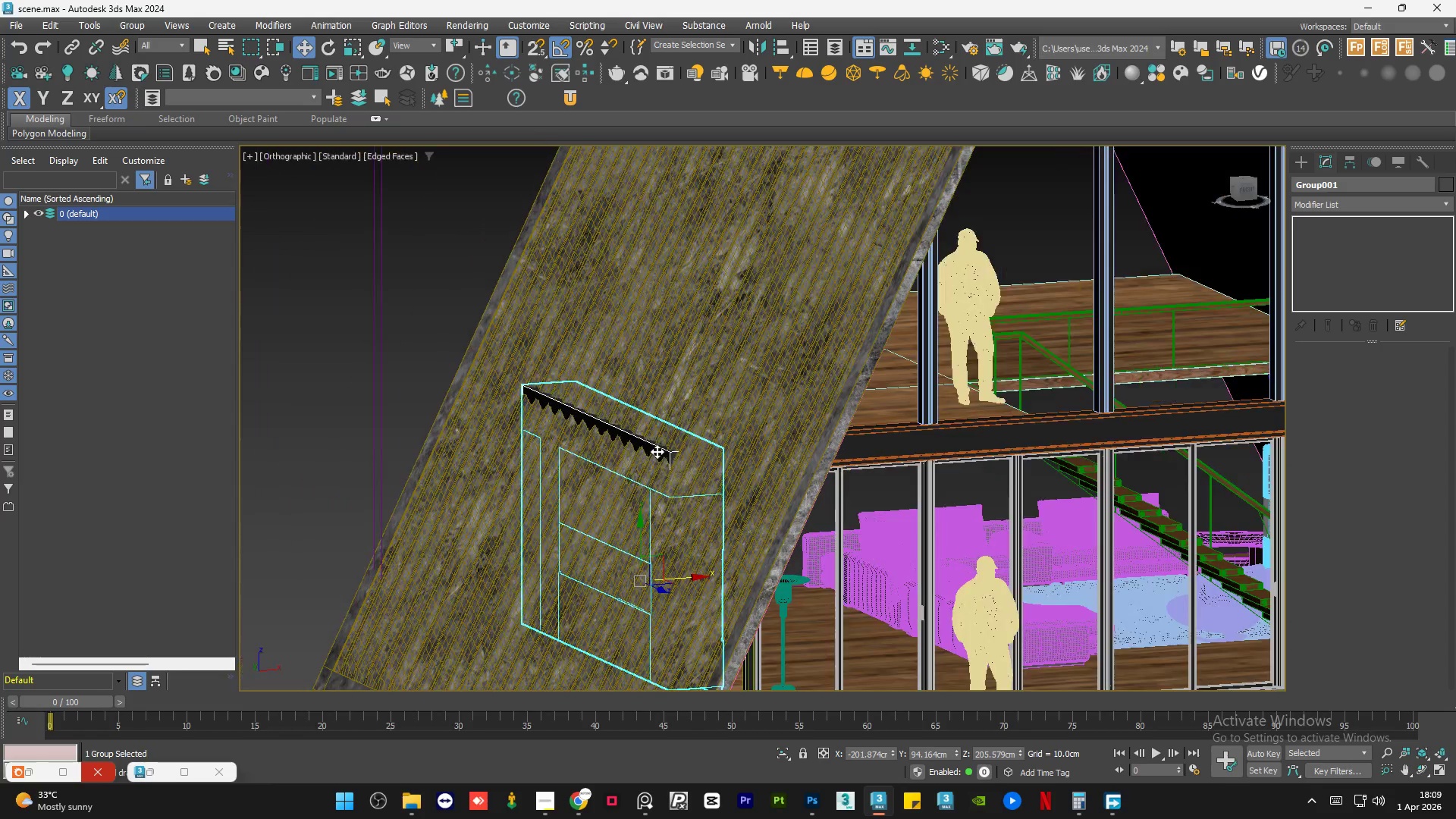 
hold_key(key=AltLeft, duration=1.52)
 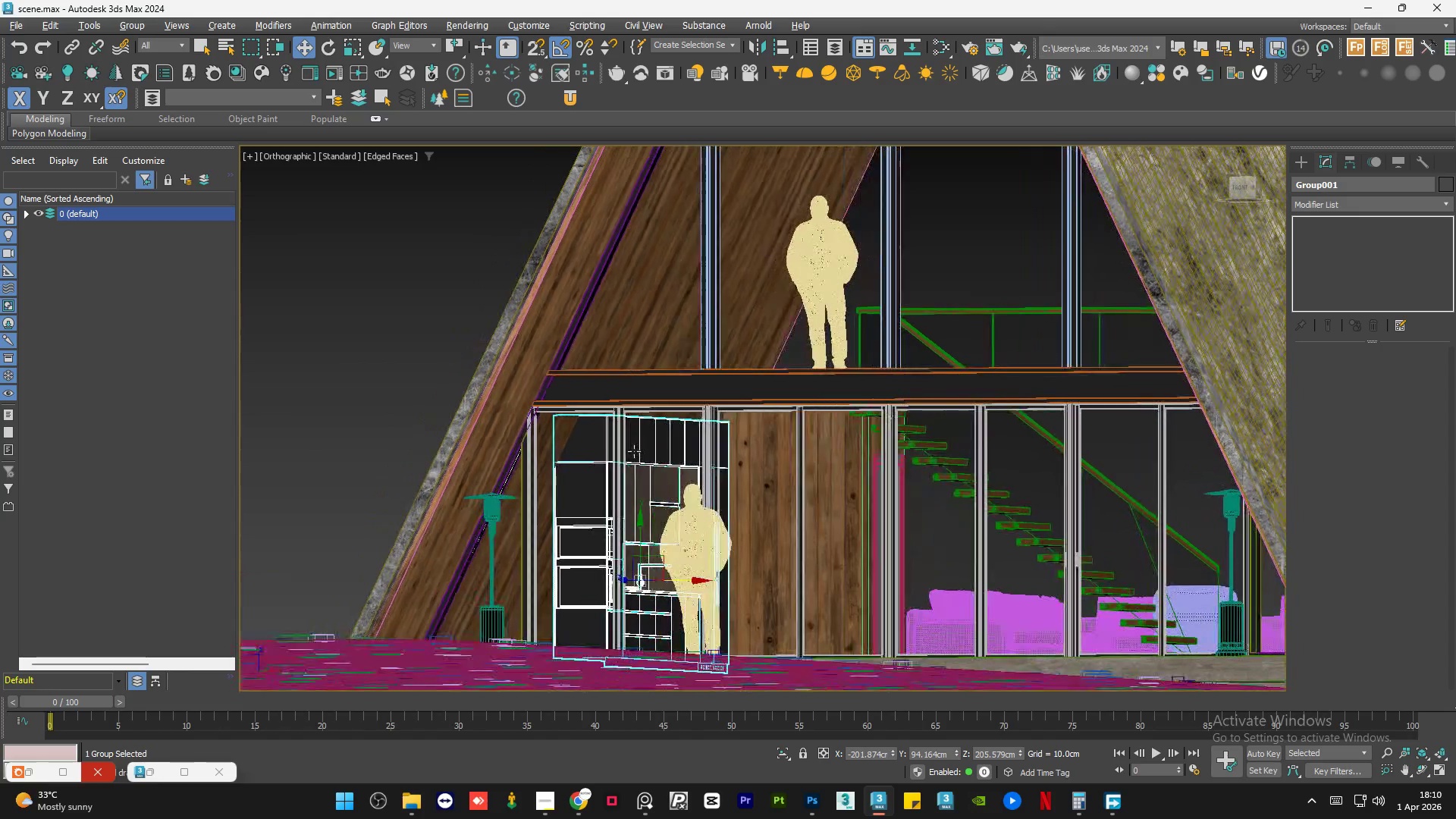 
hold_key(key=AltLeft, duration=1.51)
 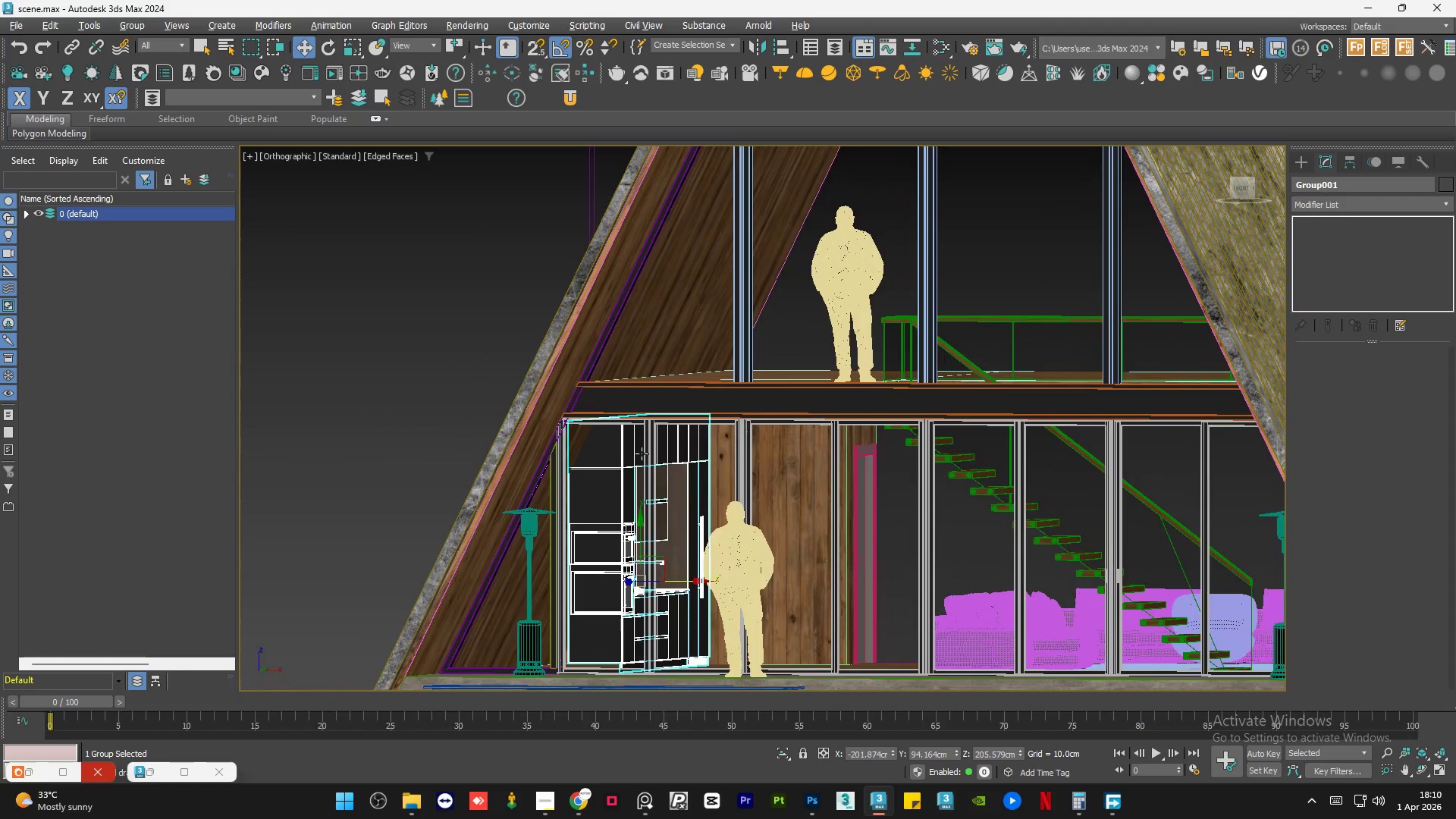 
hold_key(key=AltLeft, duration=0.58)
 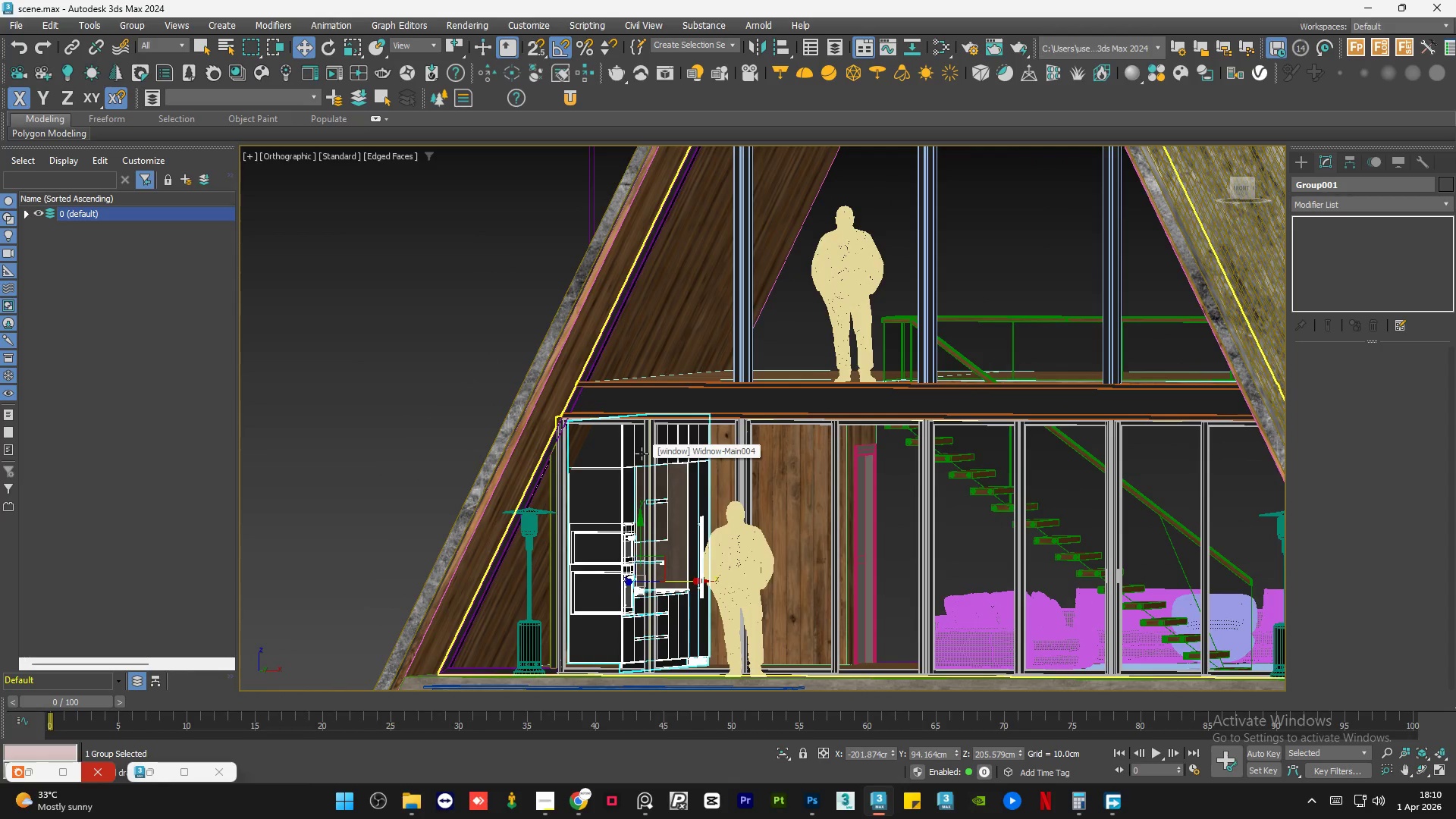 
wait(7.7)
 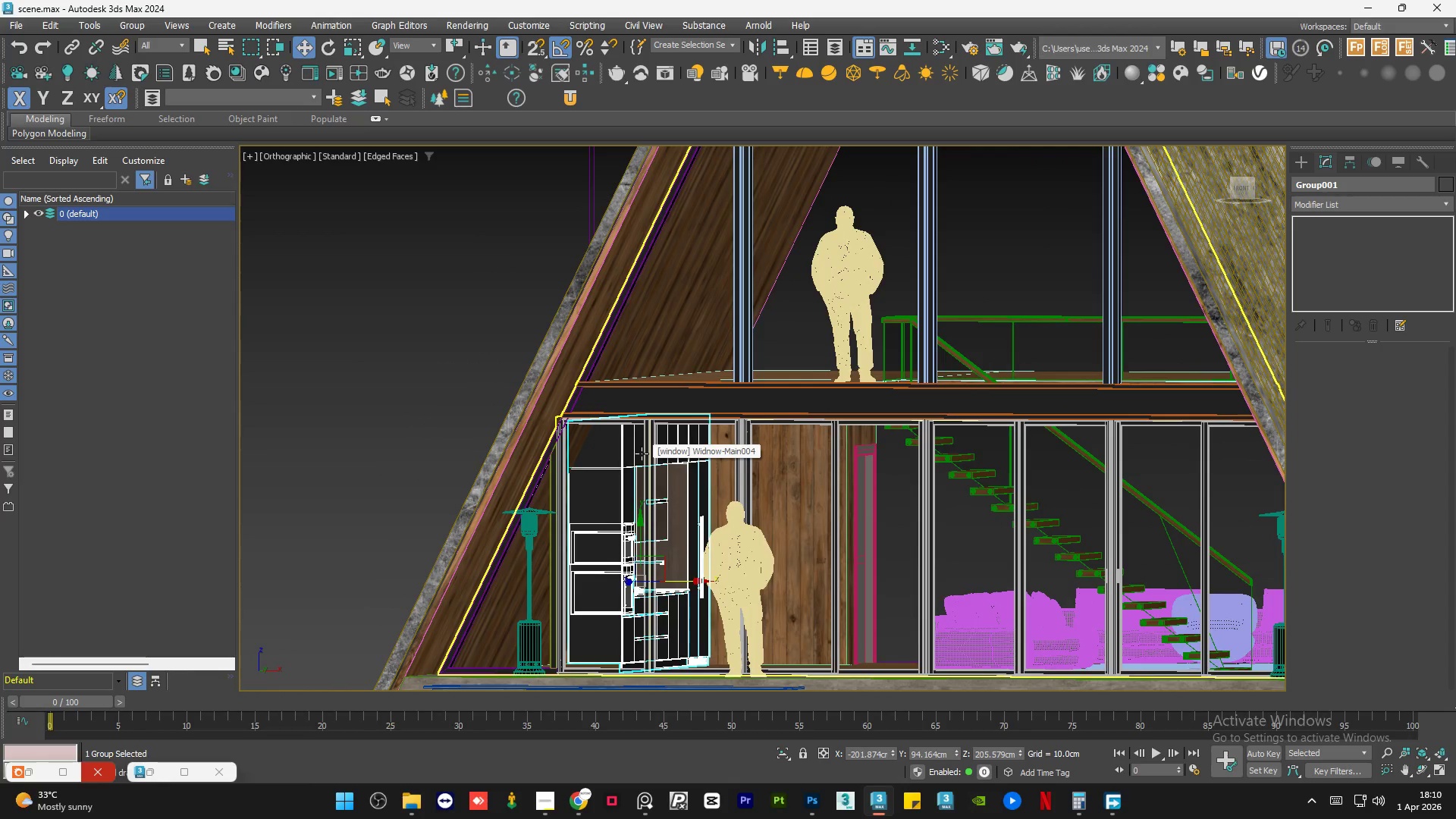 
hold_key(key=ControlLeft, duration=0.39)
left_click([541, 457])
 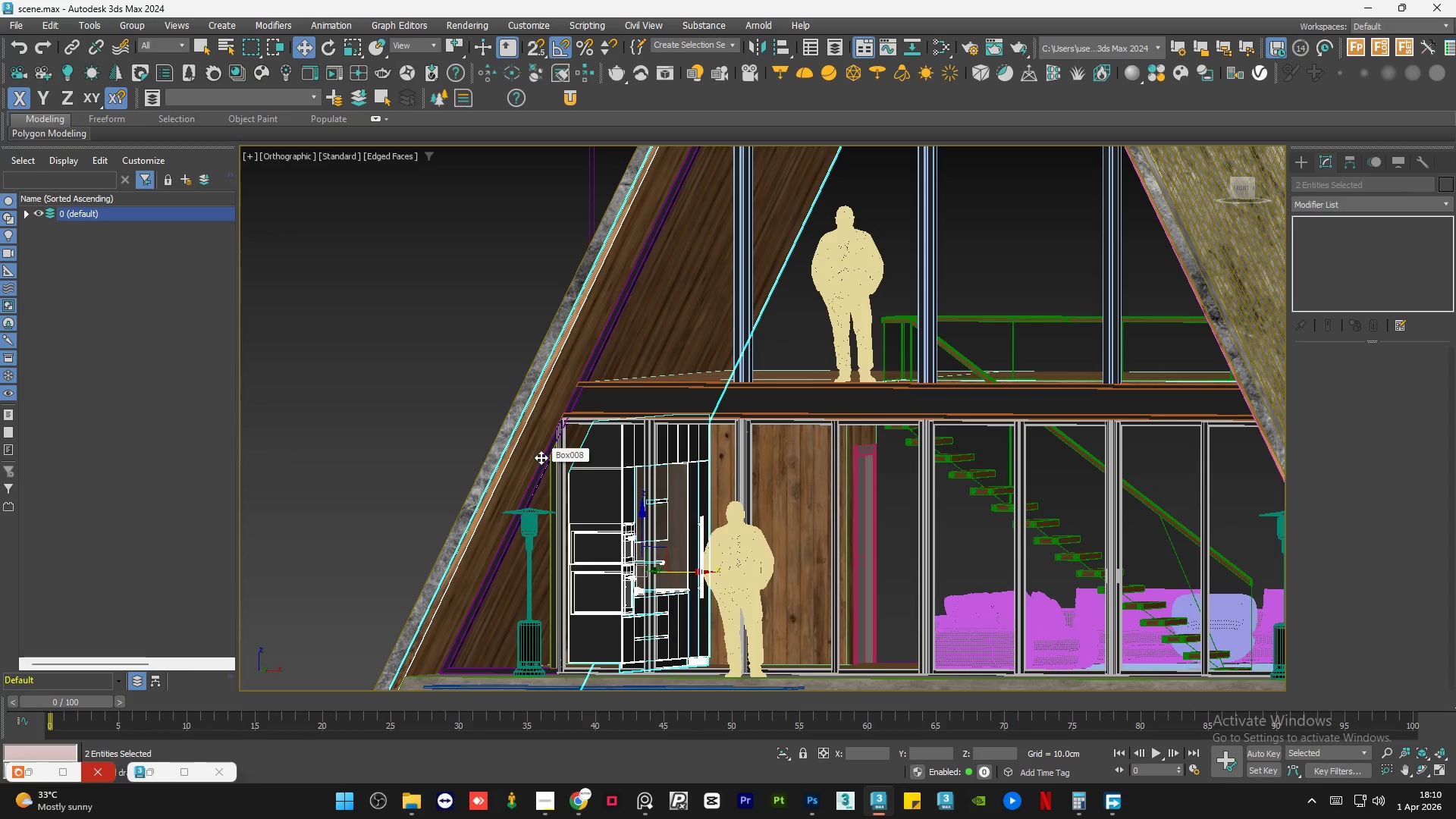 
key(Alt+Q)
 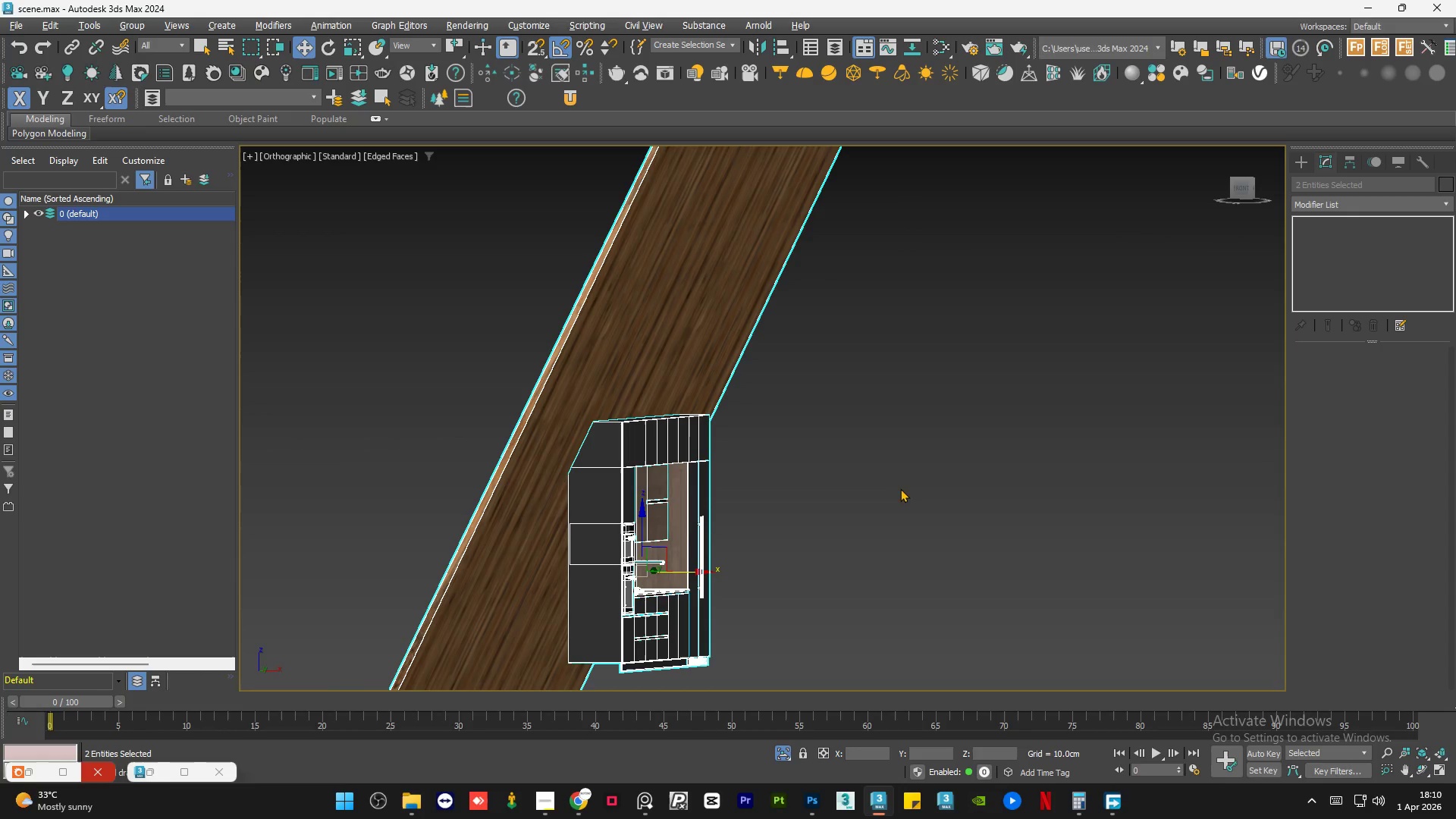 
left_click([905, 488])
 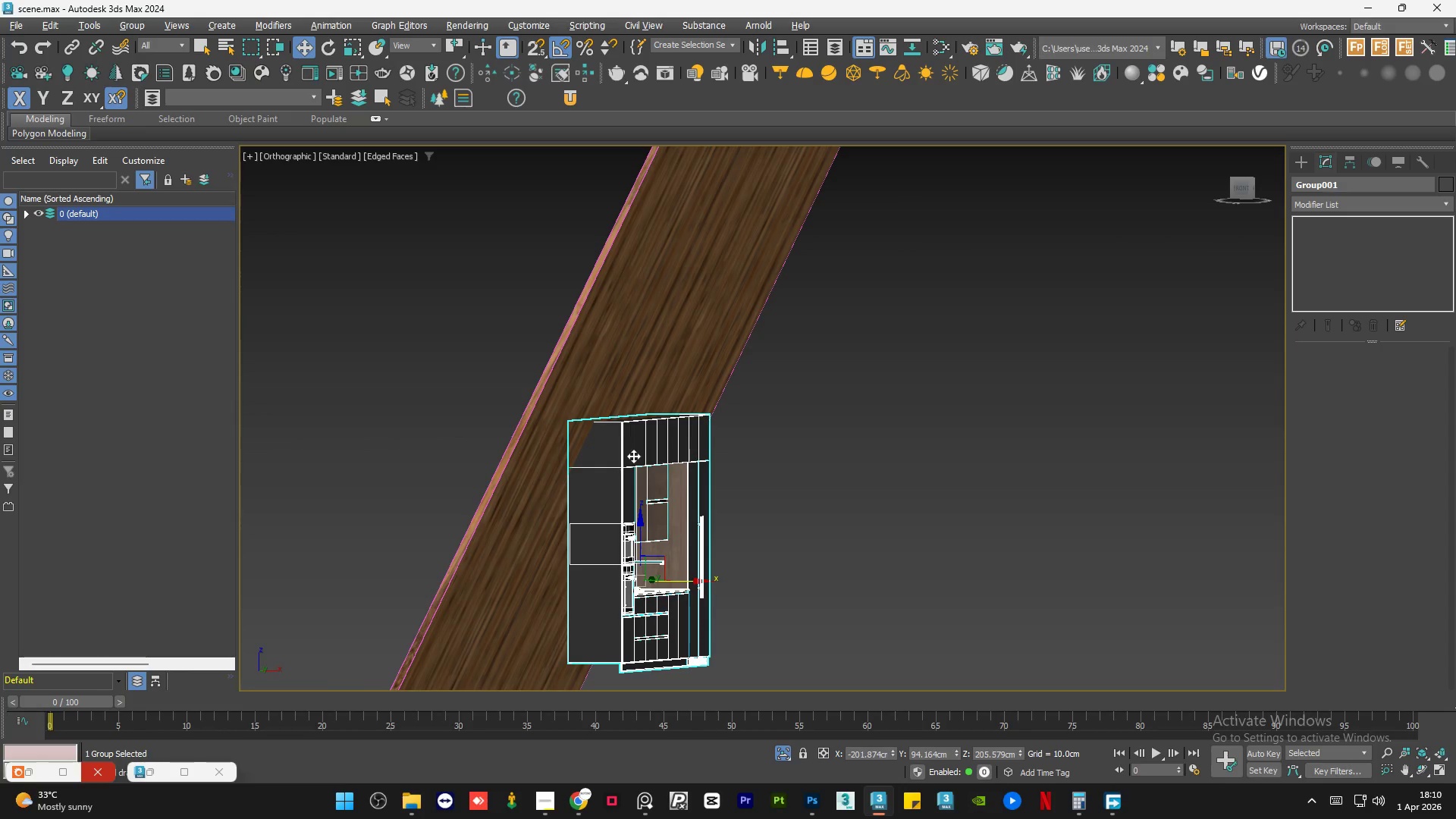 
hold_key(key=AltLeft, duration=1.3)
 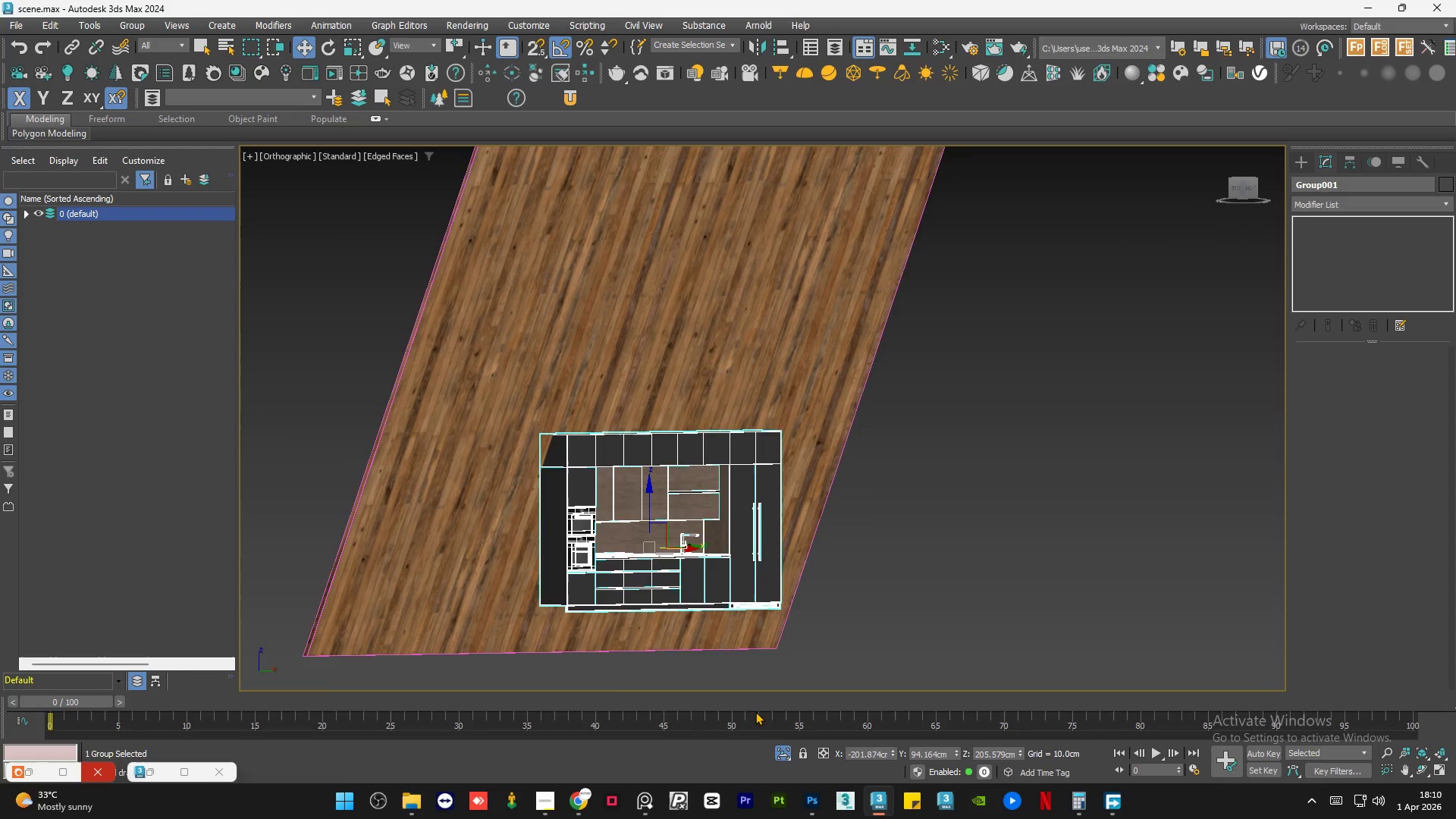 
scroll: coordinate [670, 468], scroll_direction: down, amount: 1.0
 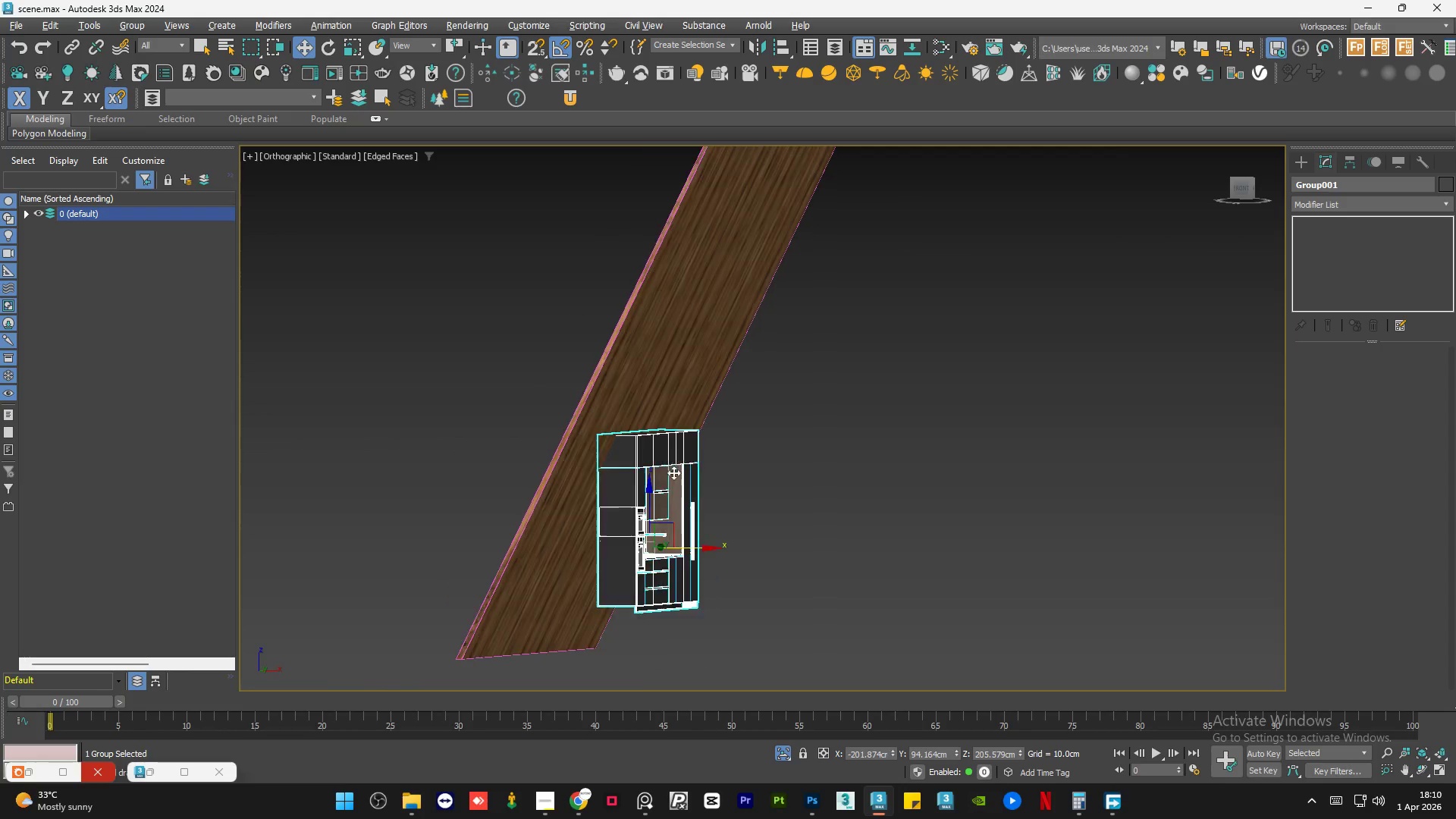 
hold_key(key=AltLeft, duration=2.42)
double_click([783, 754])
 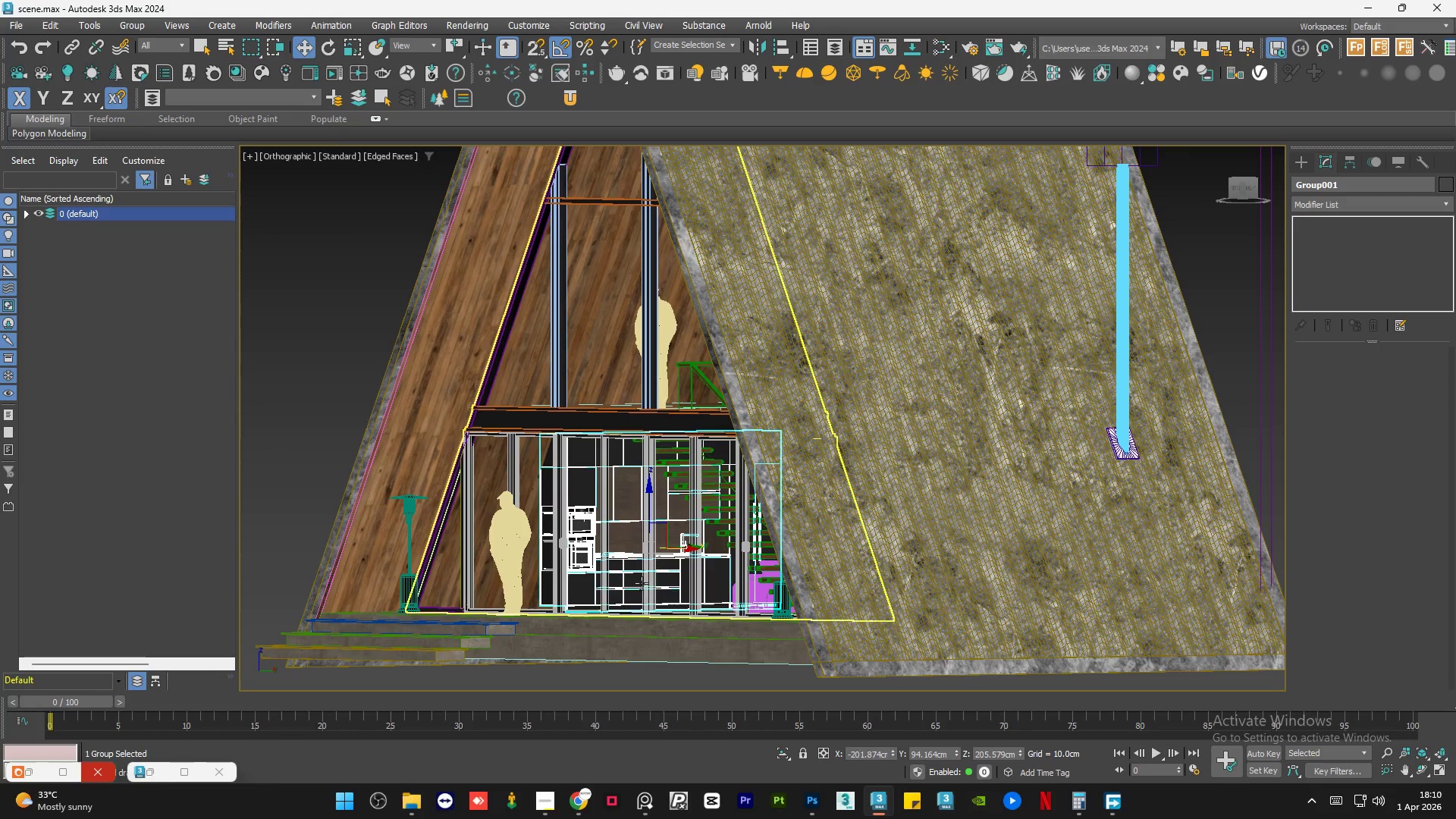 
hold_key(key=AltLeft, duration=1.48)
 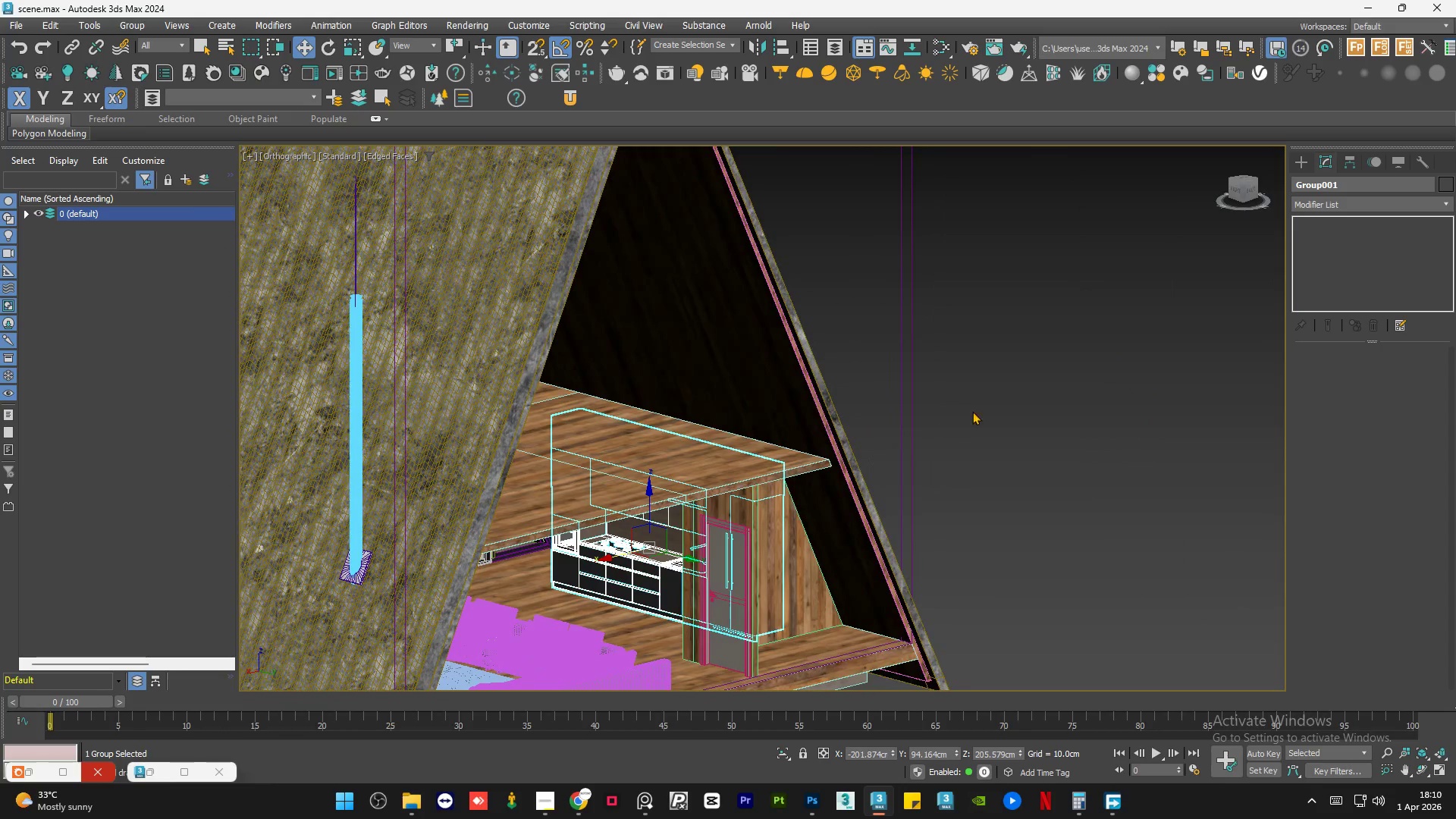 
left_click([1012, 395])
 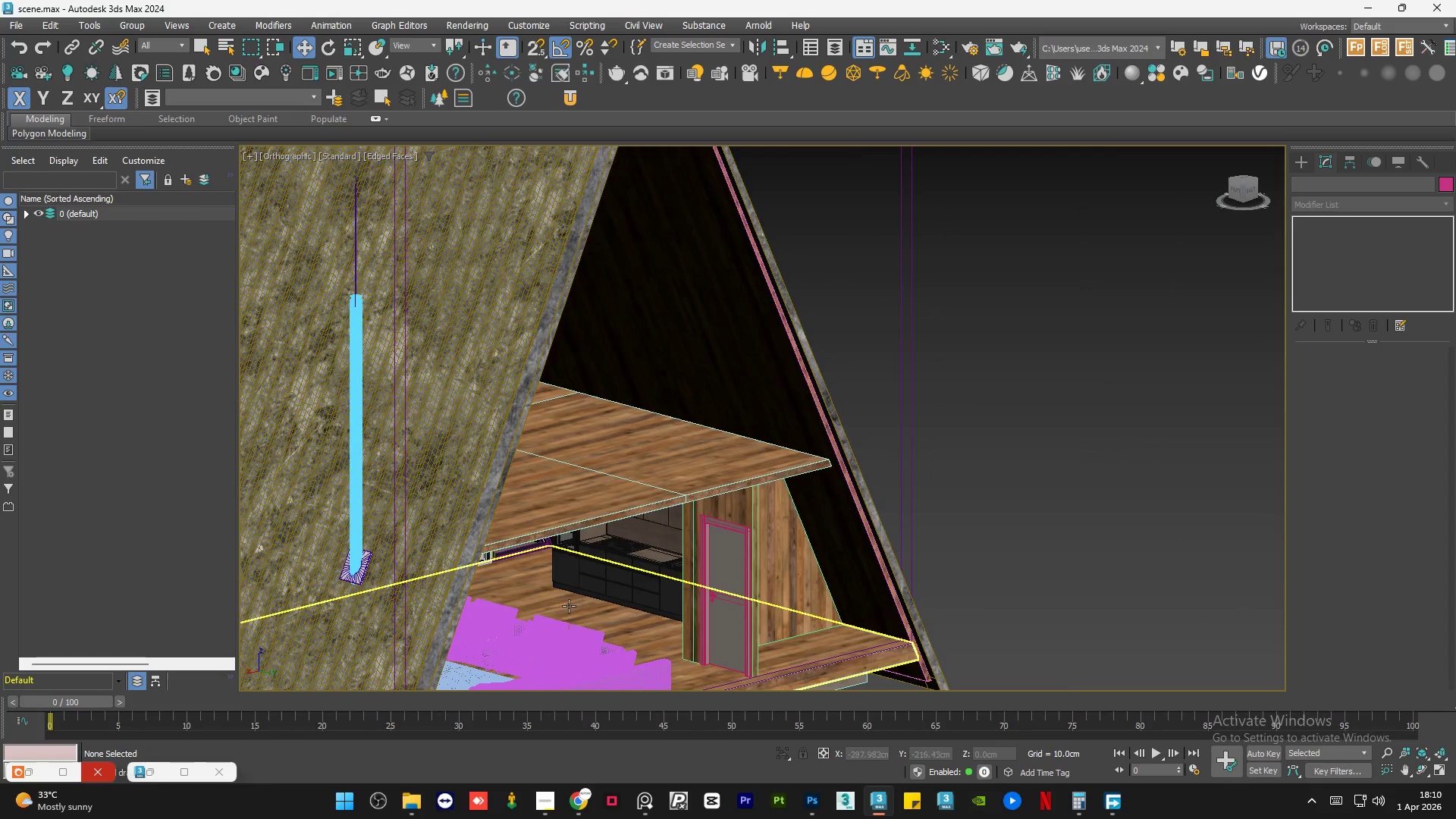 
scroll: coordinate [576, 594], scroll_direction: up, amount: 8.0
 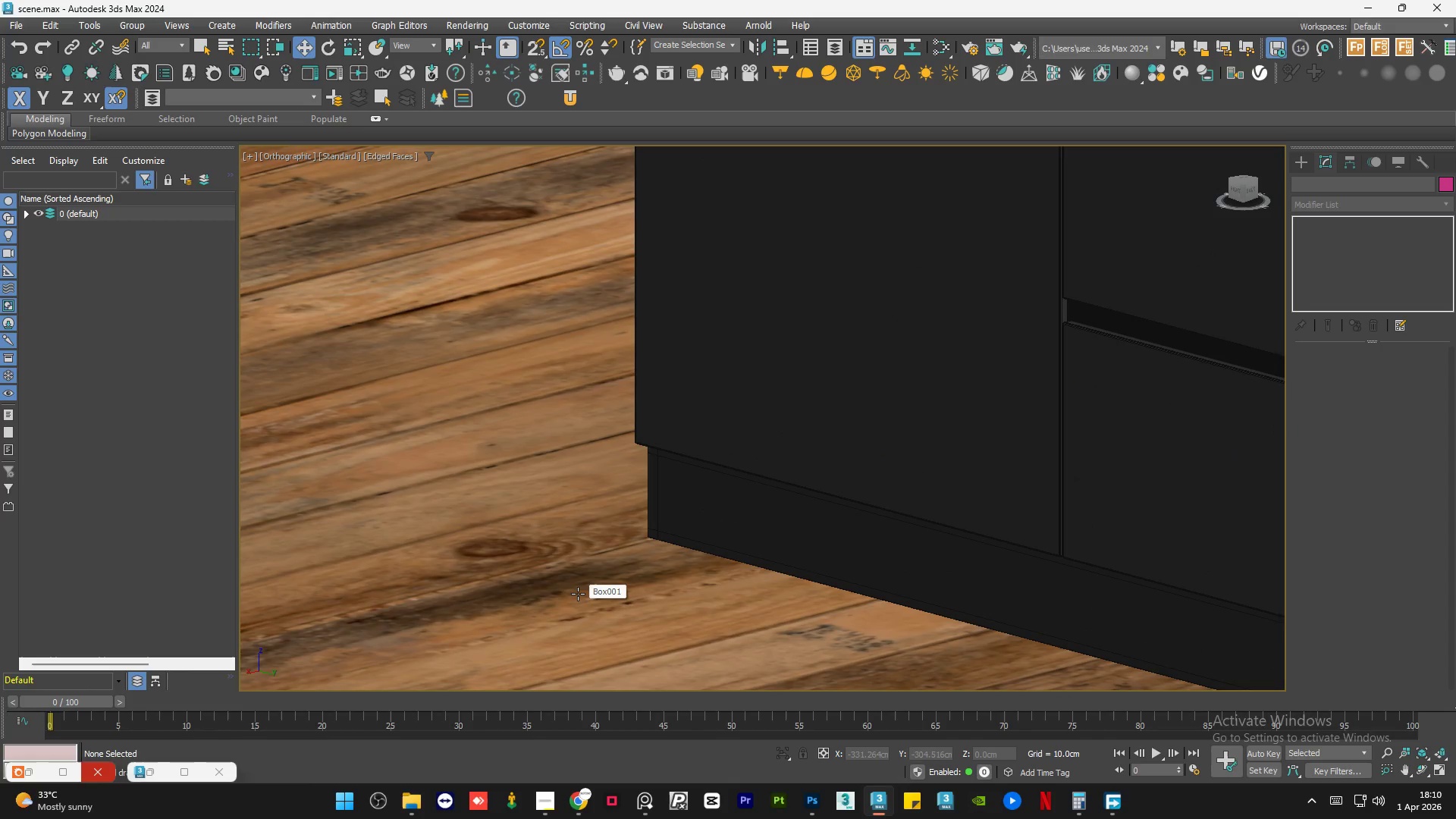 
wait(5.91)
 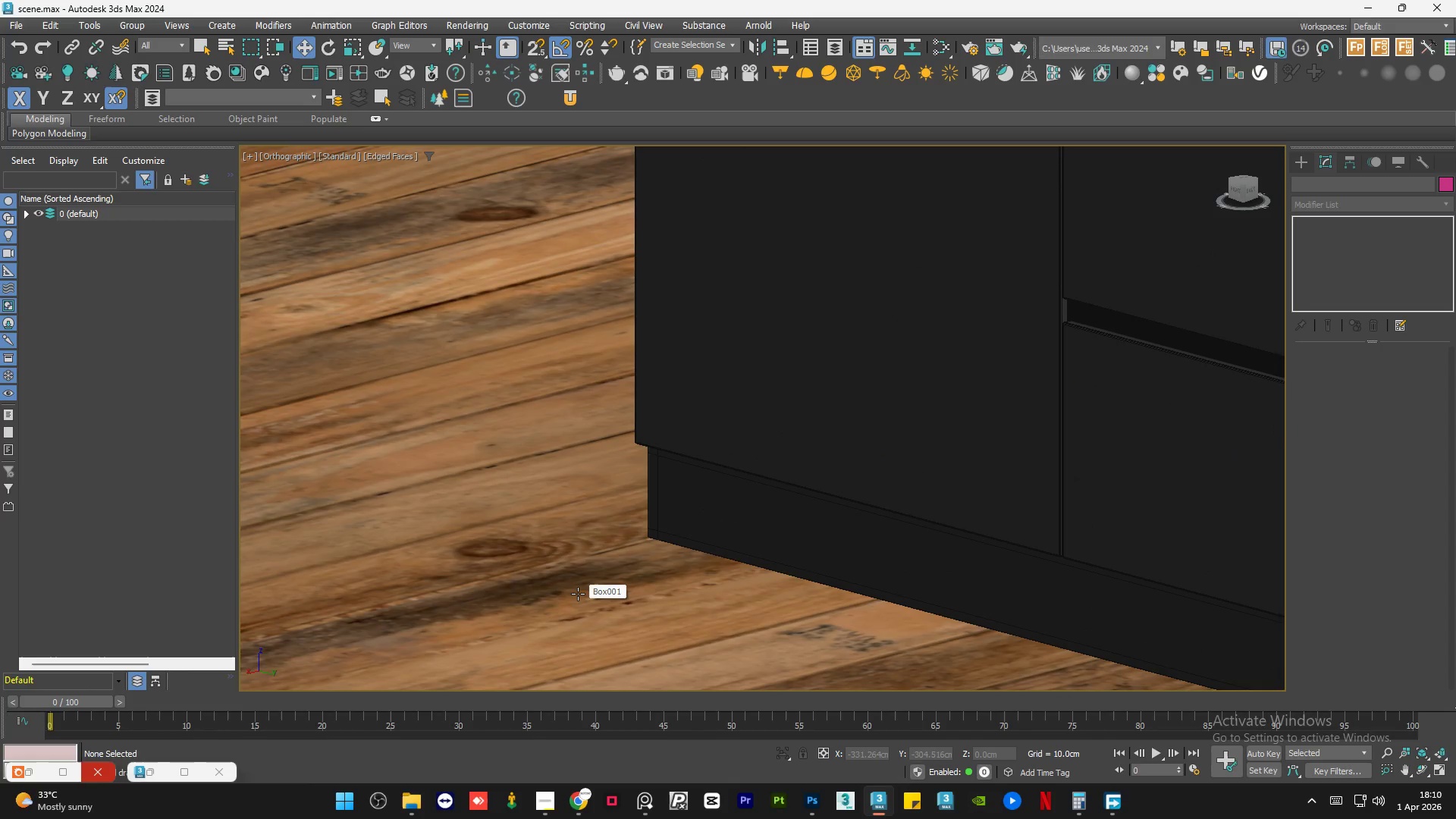 
scroll: coordinate [592, 552], scroll_direction: down, amount: 5.0
 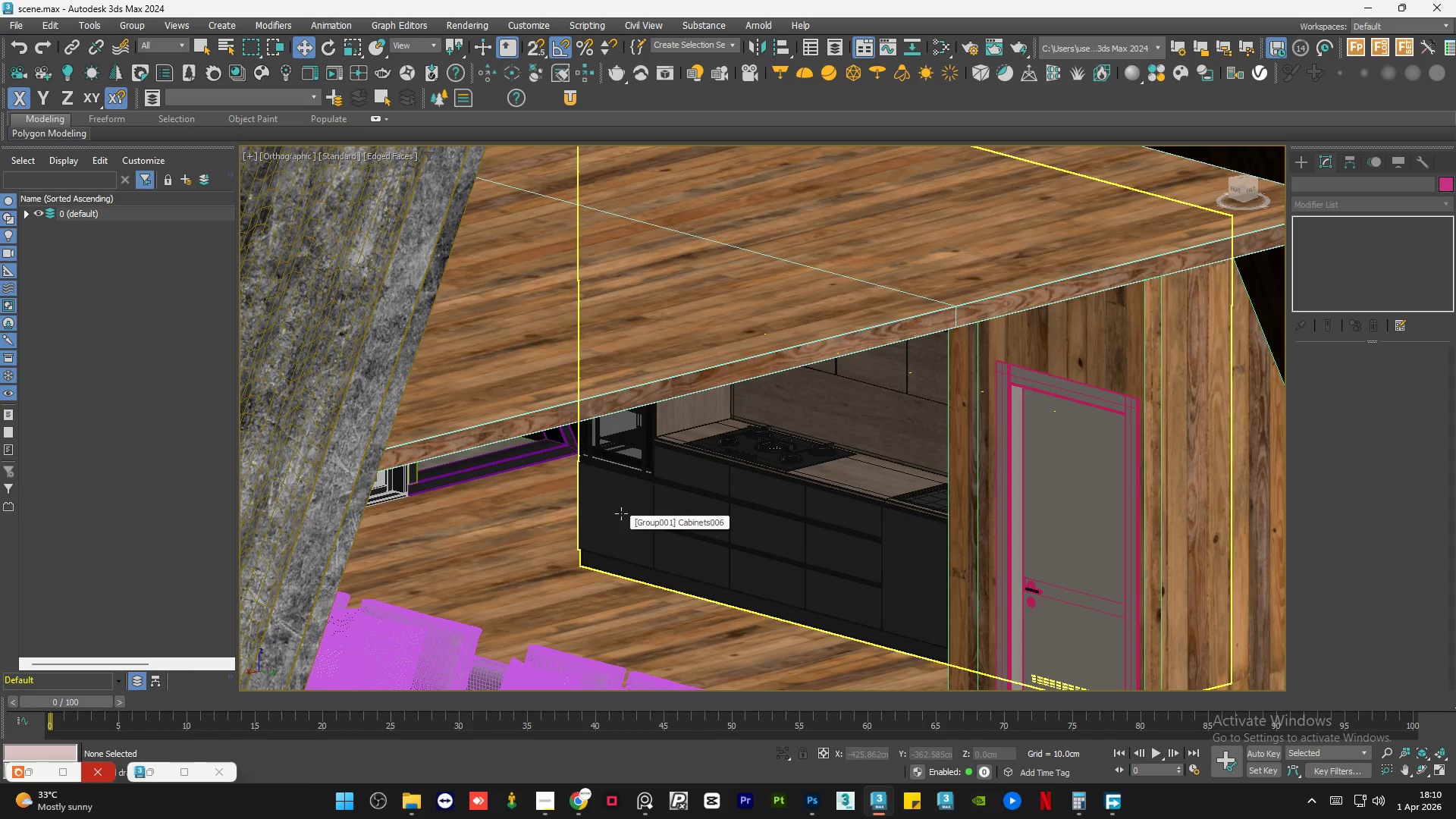 
scroll: coordinate [637, 454], scroll_direction: up, amount: 5.0
 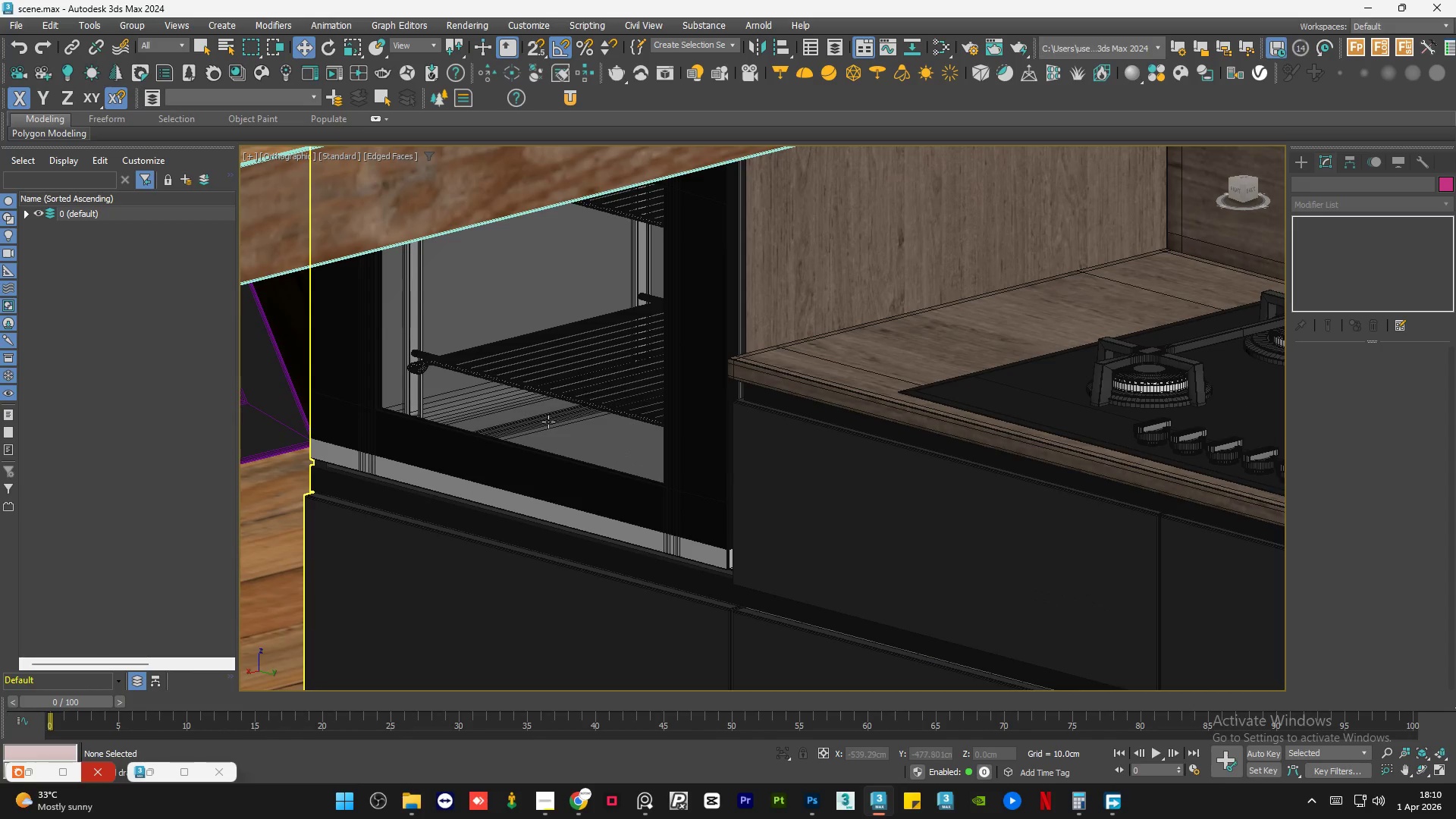 
scroll: coordinate [548, 422], scroll_direction: down, amount: 5.0
 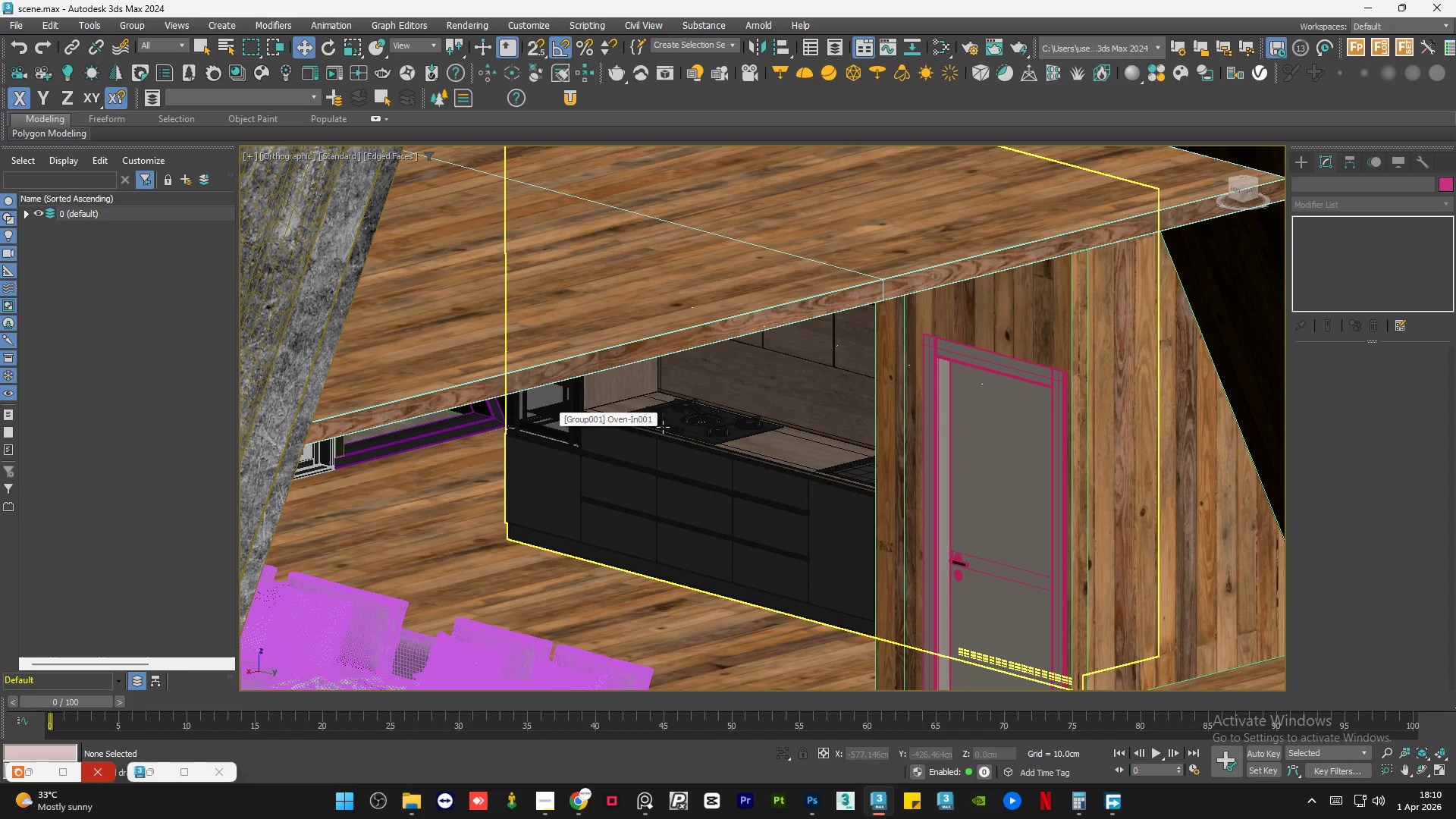 
scroll: coordinate [685, 416], scroll_direction: up, amount: 7.0
 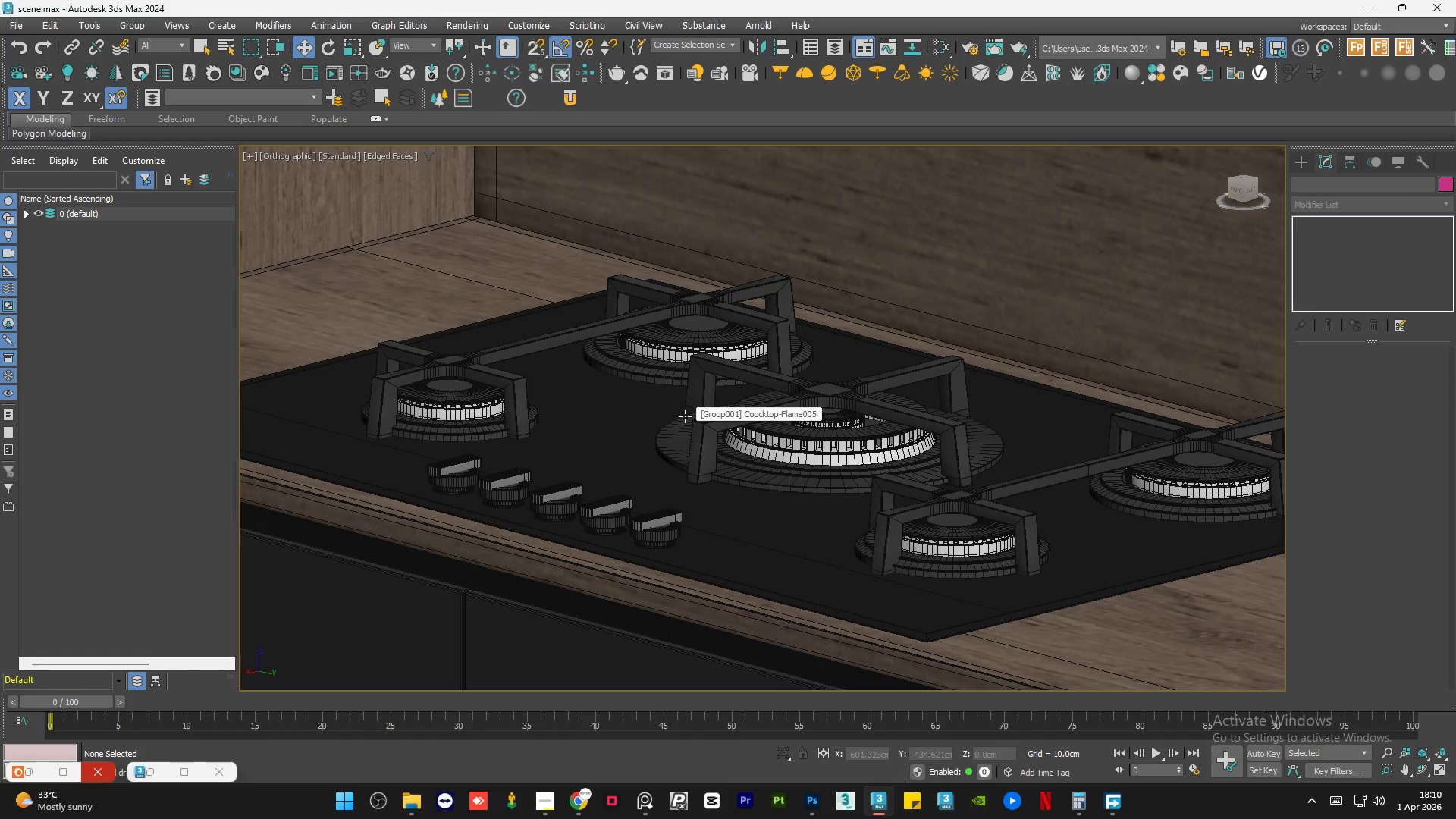 
key(F4)
 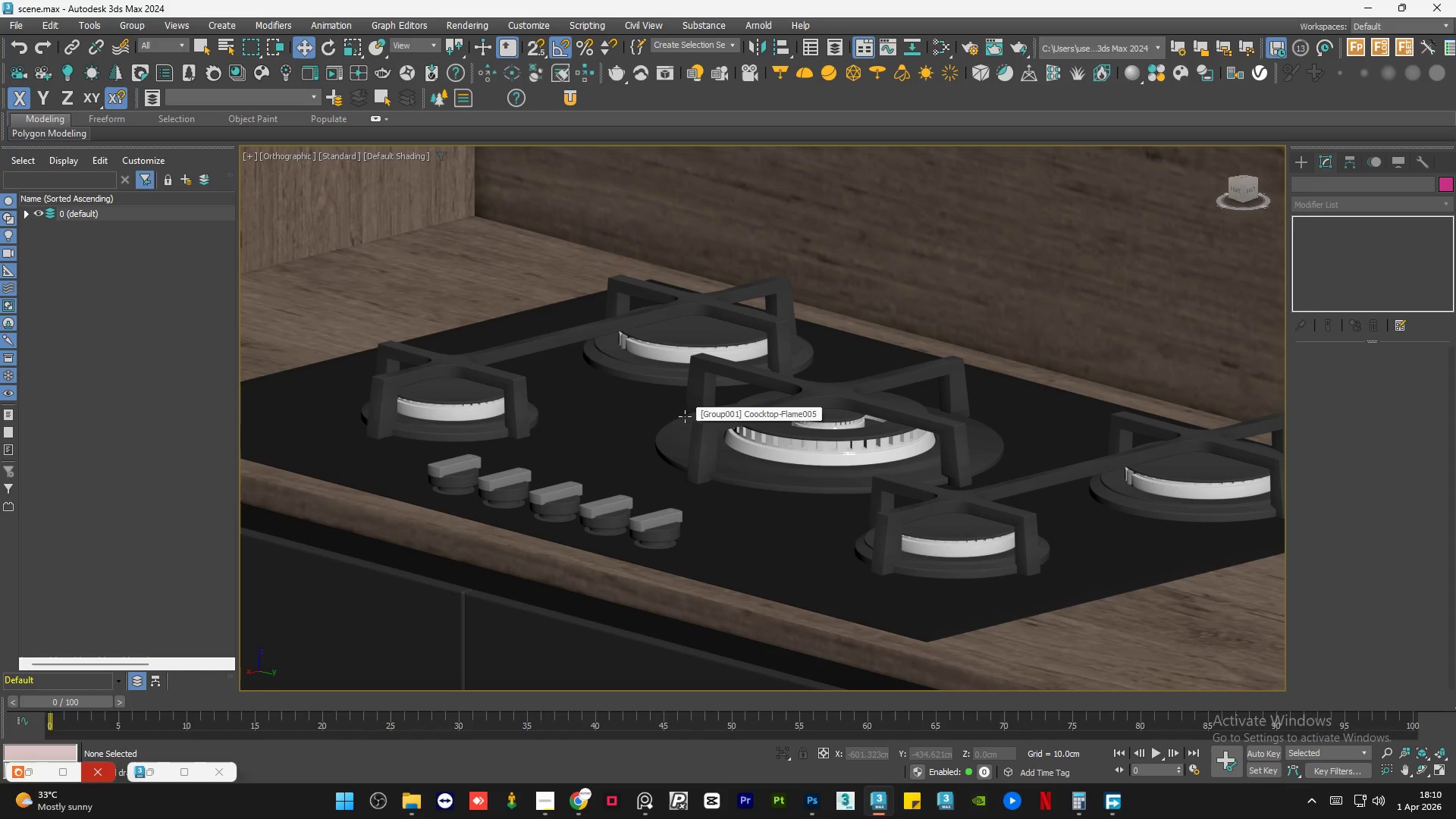 
key(F4)
 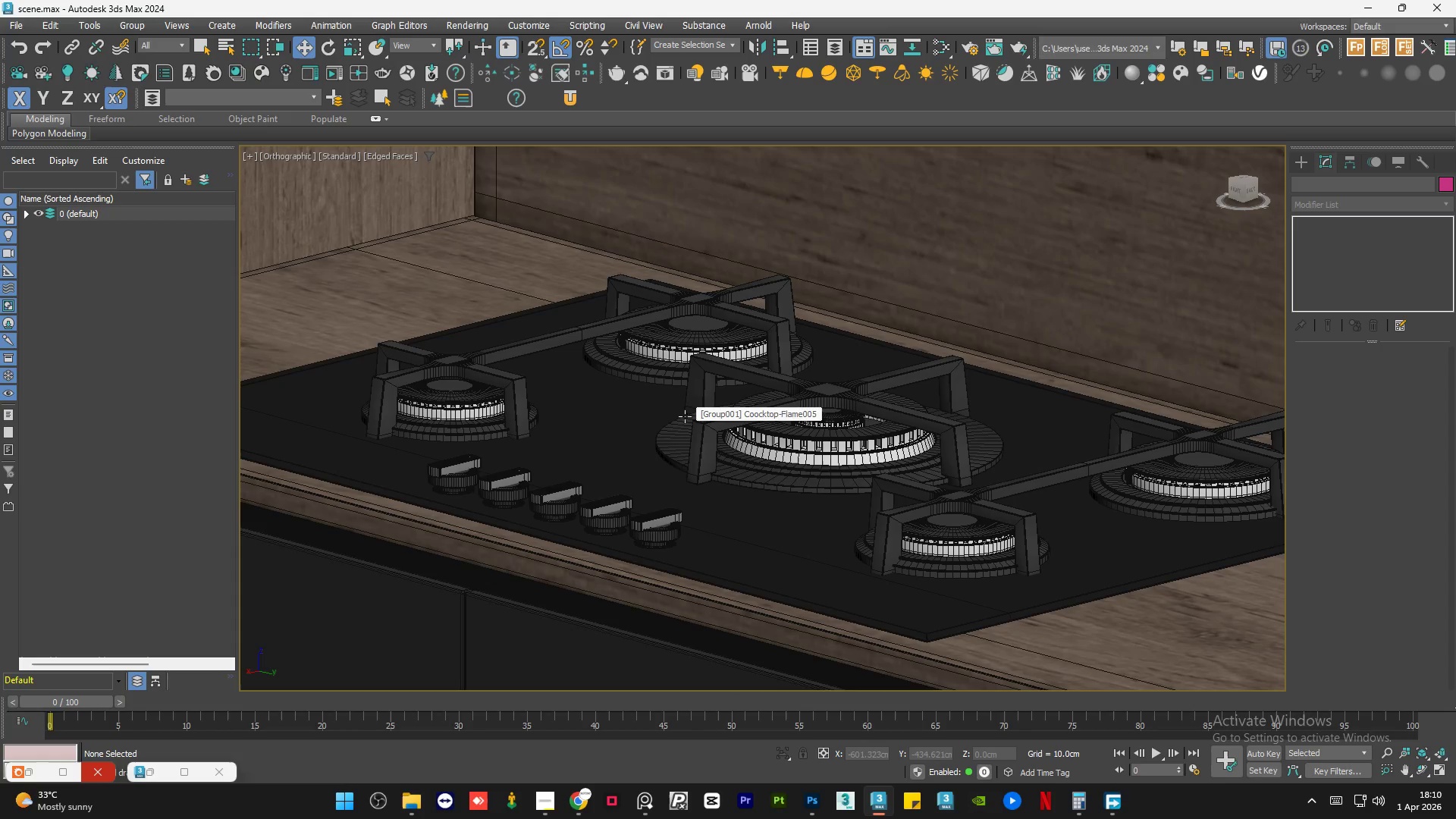 
wait(6.17)
 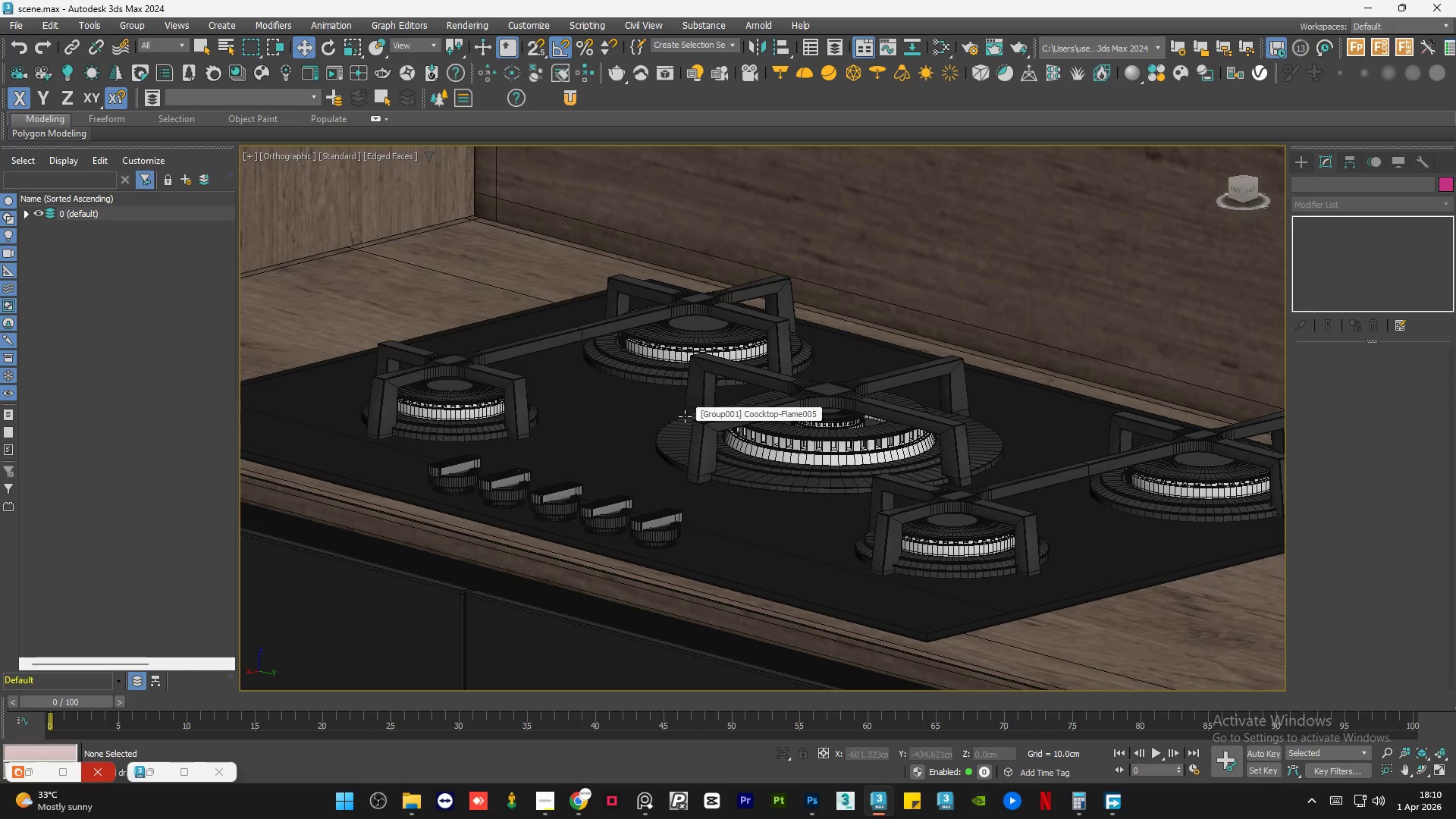 
scroll: coordinate [604, 363], scroll_direction: down, amount: 8.0
 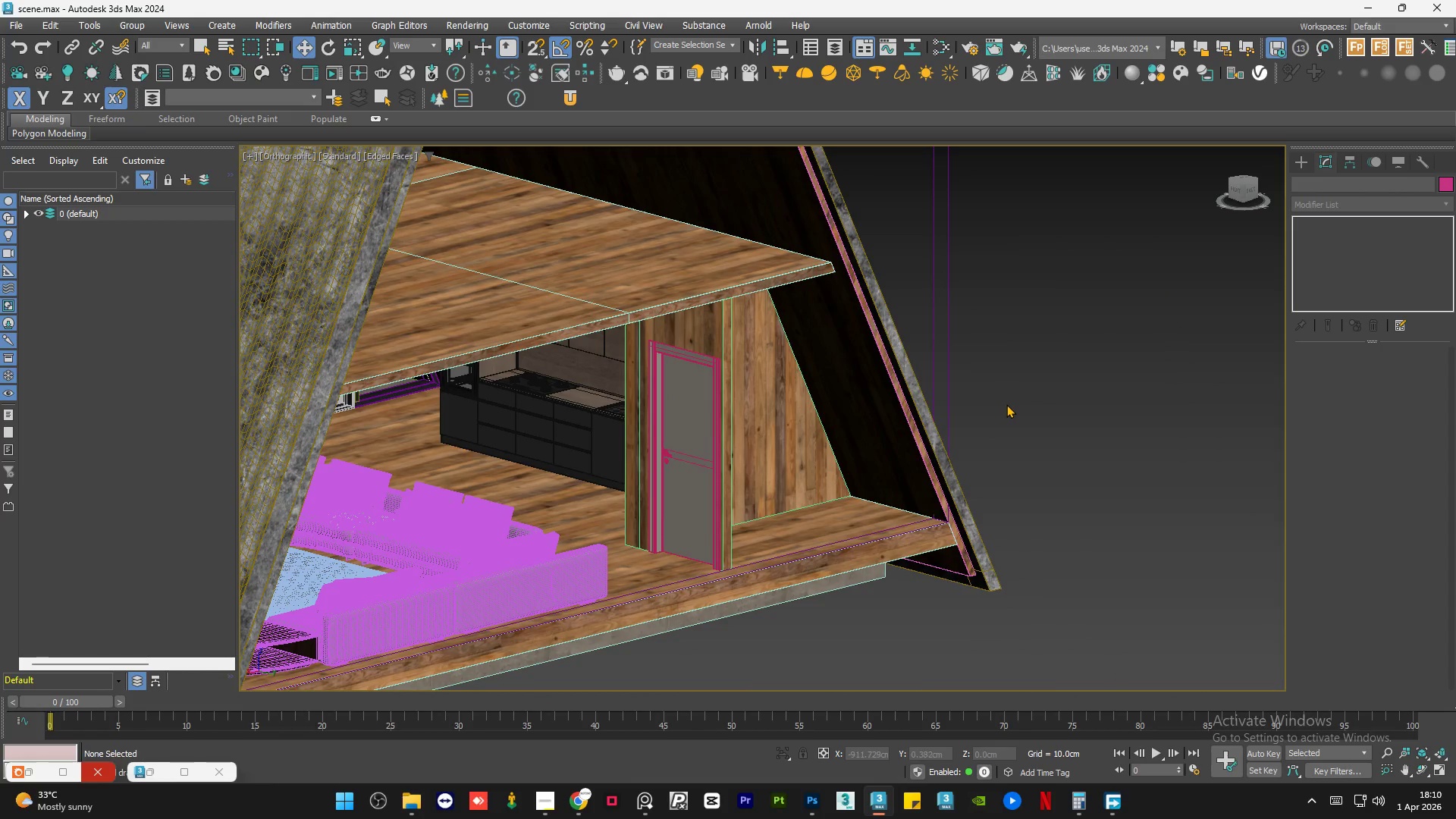 
key(Alt+AltLeft)
 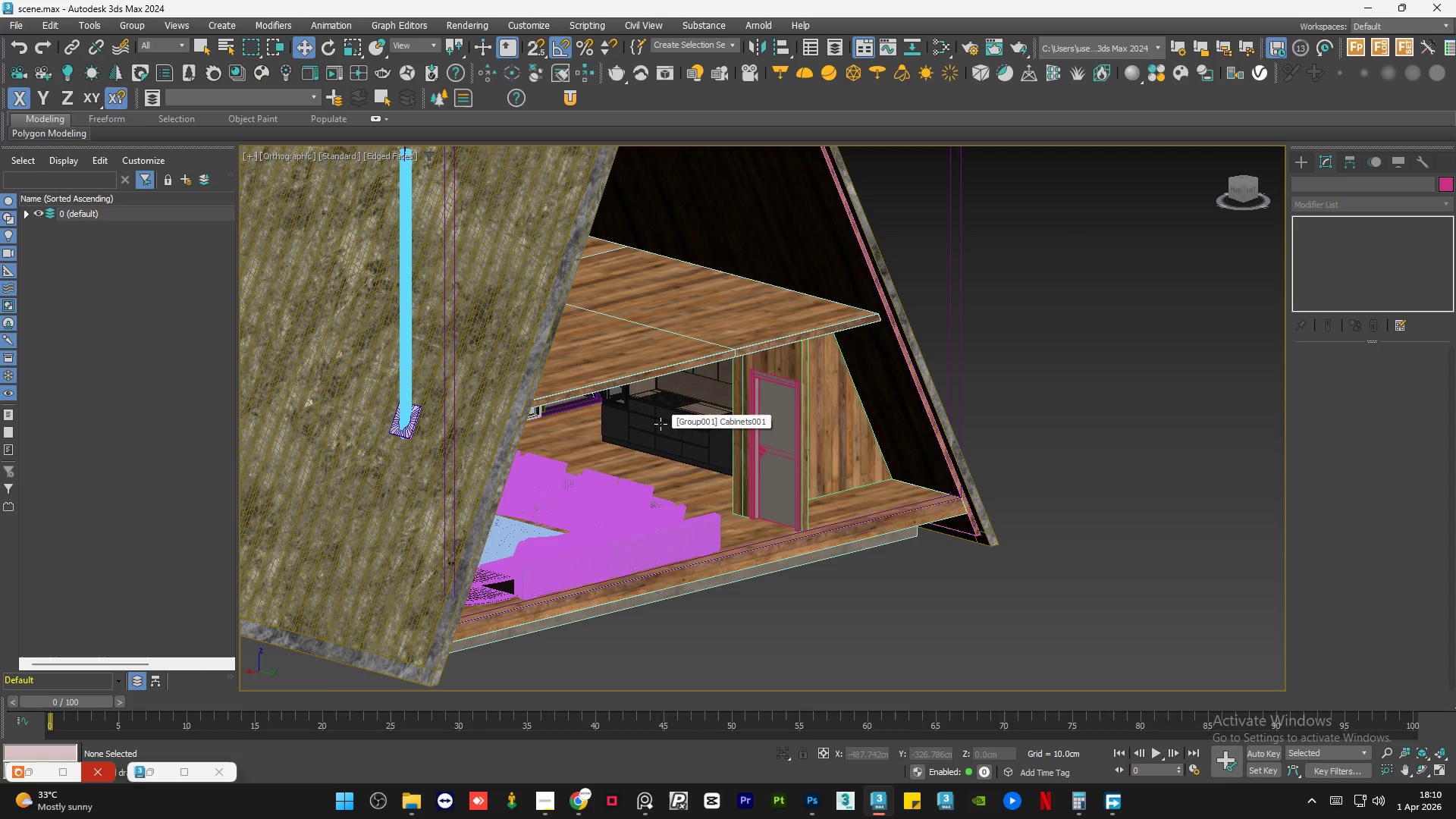 
scroll: coordinate [992, 438], scroll_direction: down, amount: 1.0
 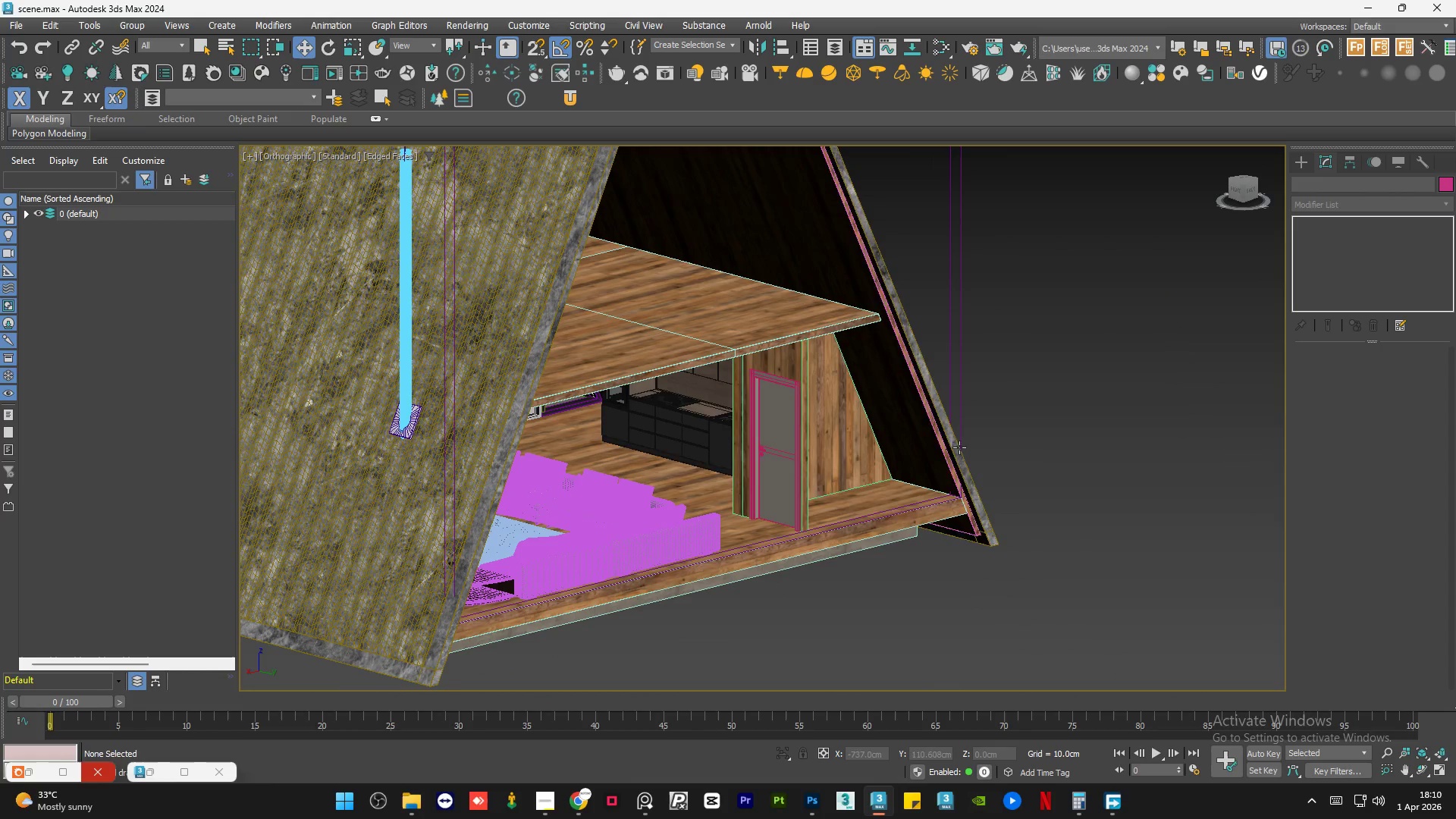 
wait(6.49)
 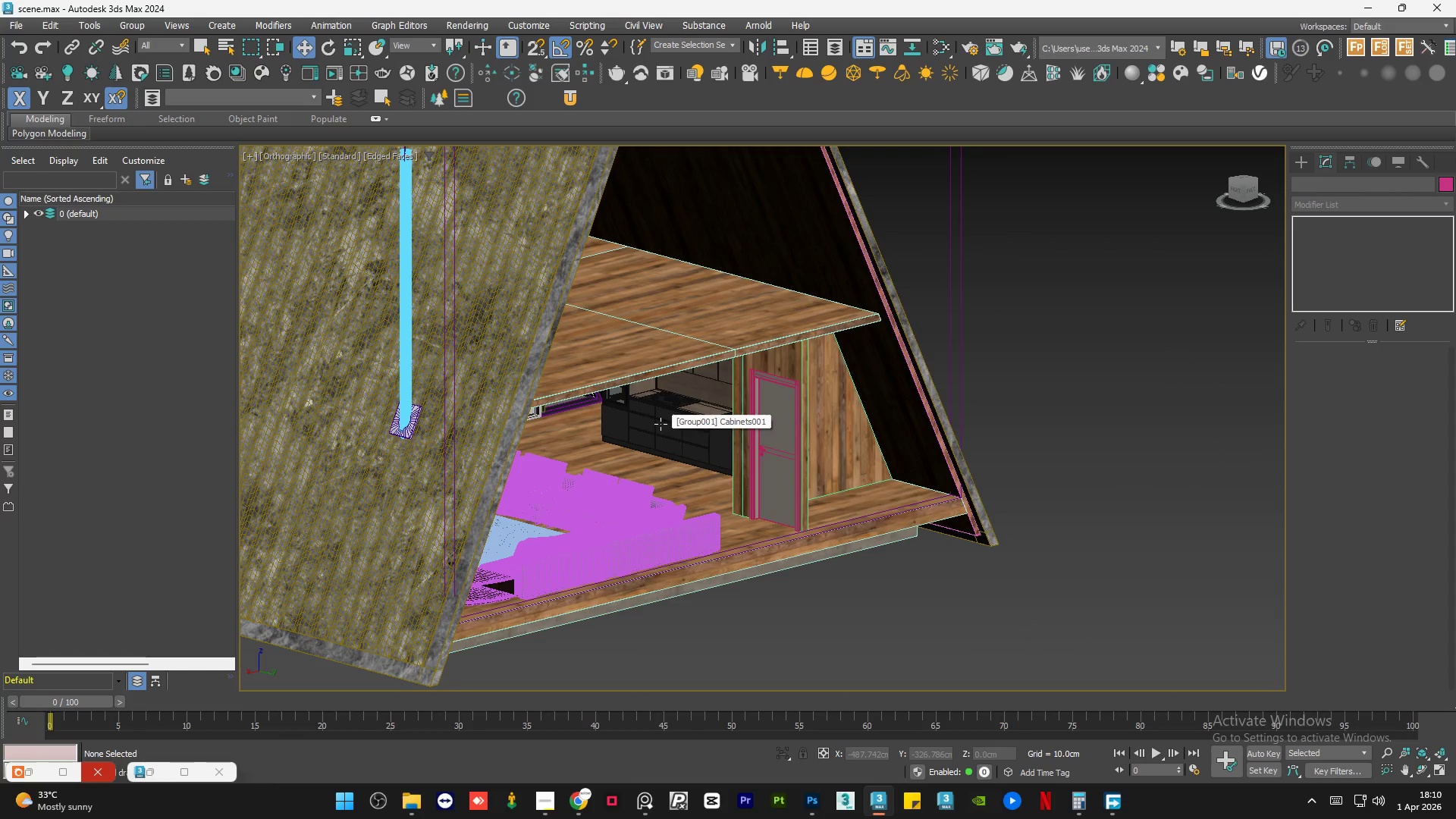 
left_click([1201, 390])
 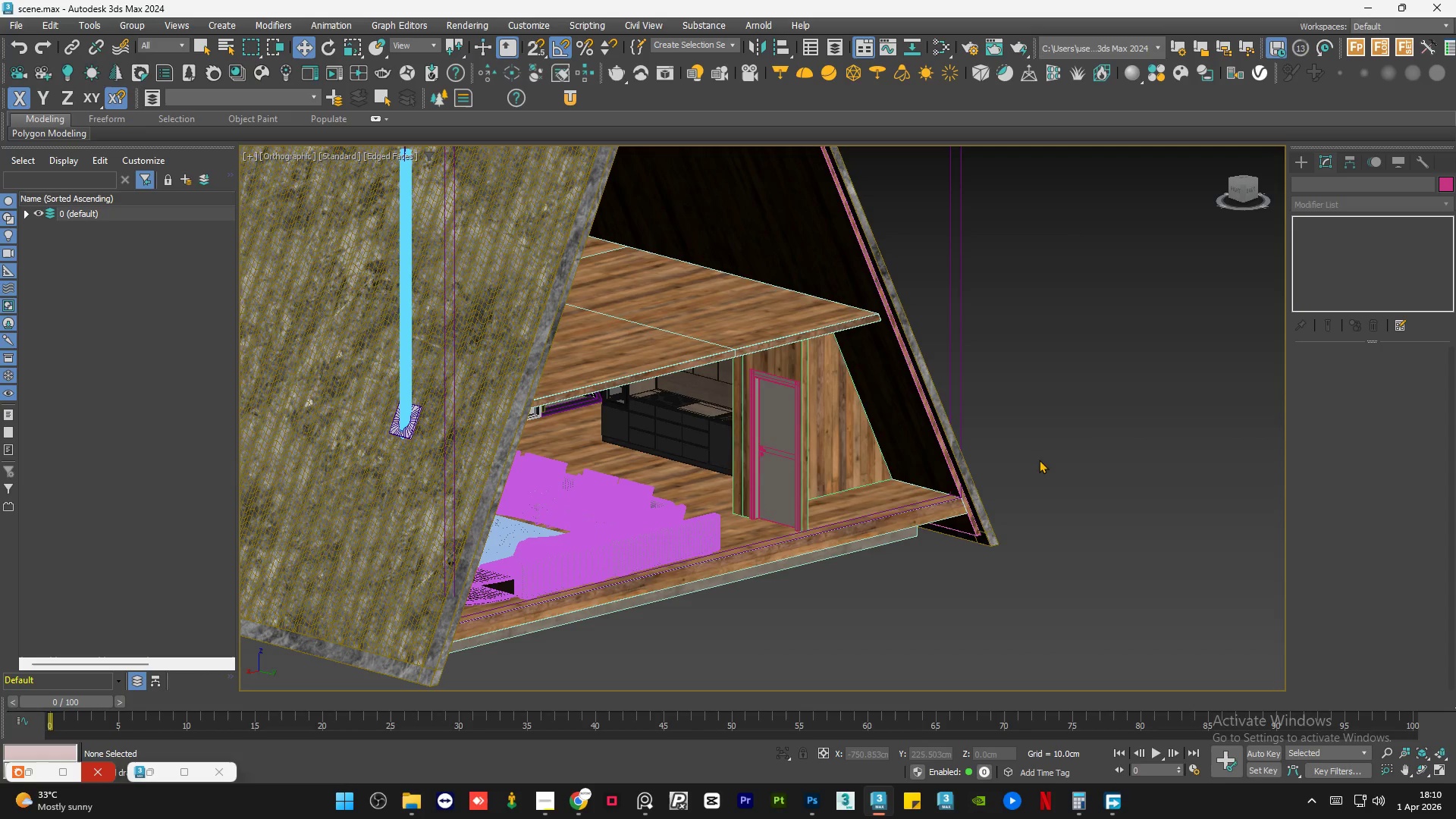 
scroll: coordinate [639, 277], scroll_direction: up, amount: 10.0
 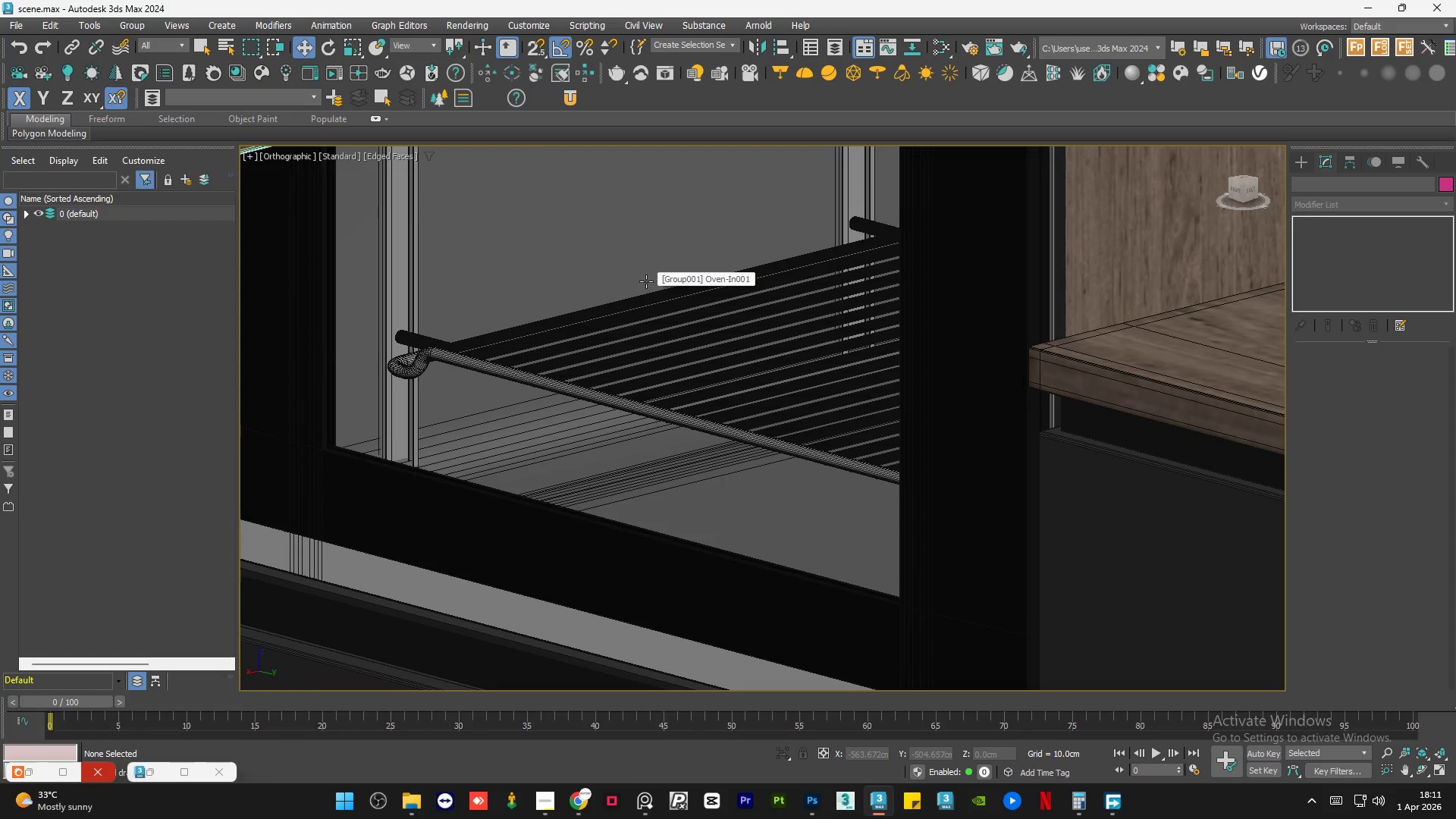 
scroll: coordinate [545, 334], scroll_direction: down, amount: 10.0
 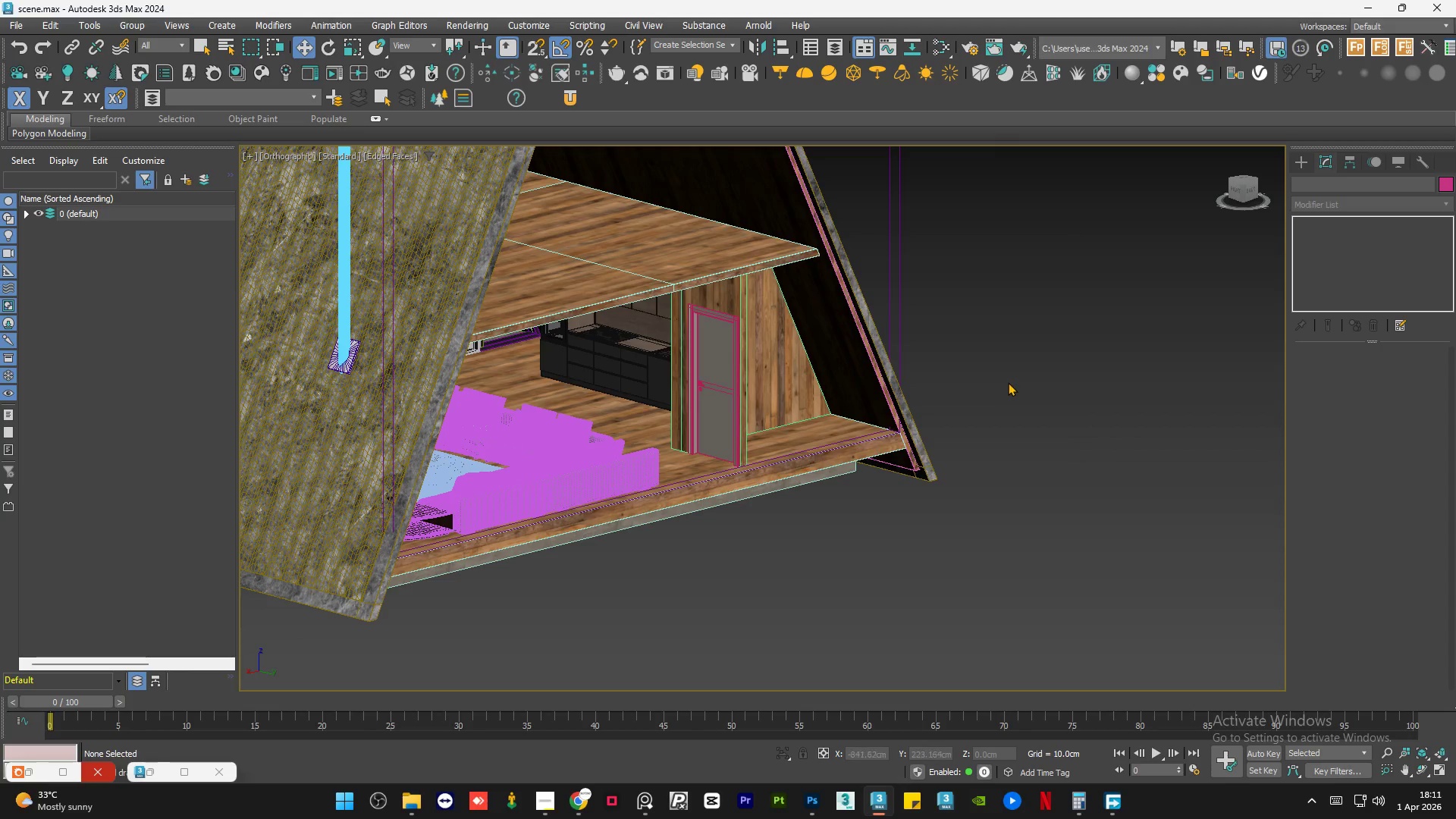 
left_click([1008, 382])
 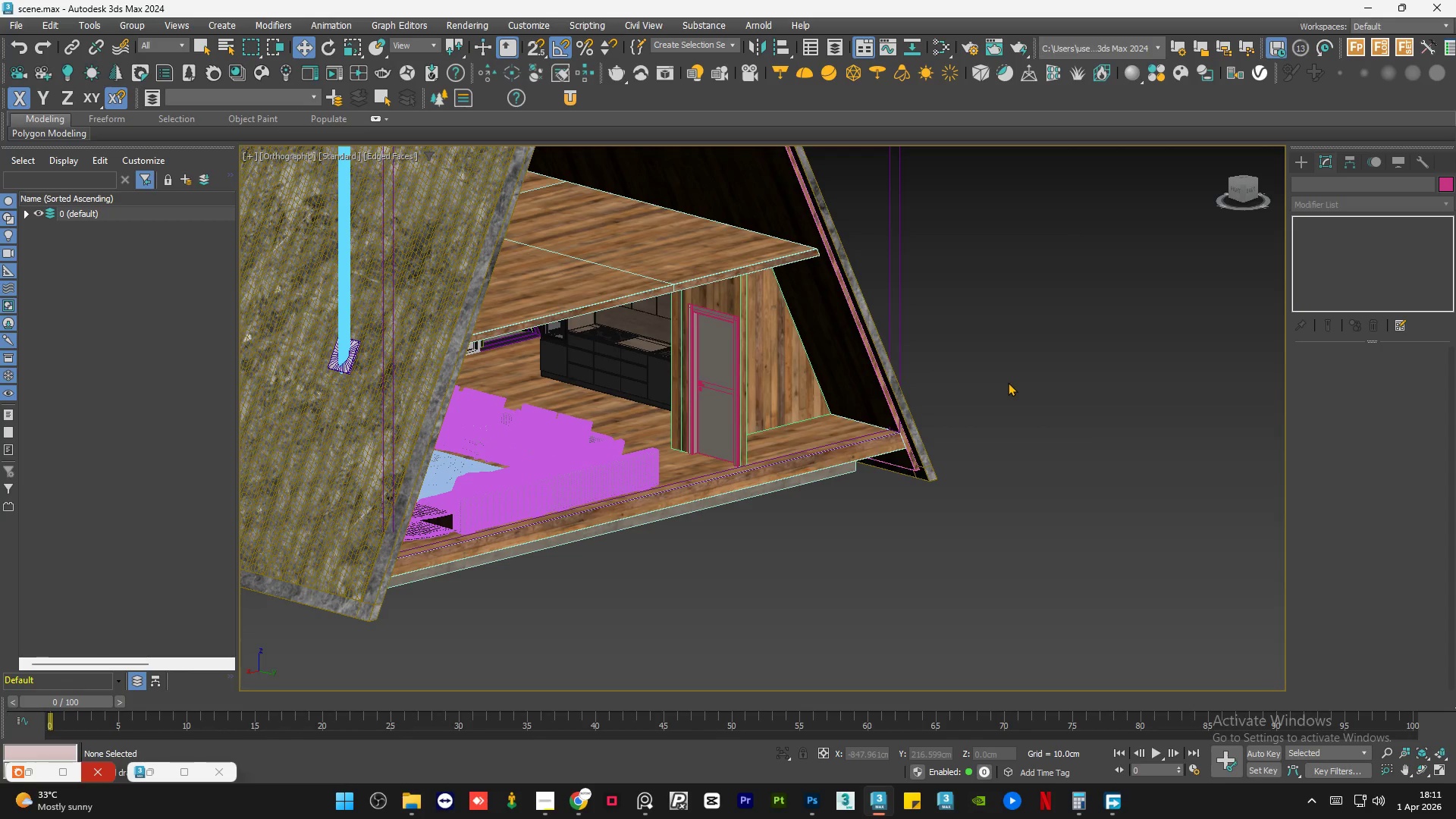 
key(Control+S)
 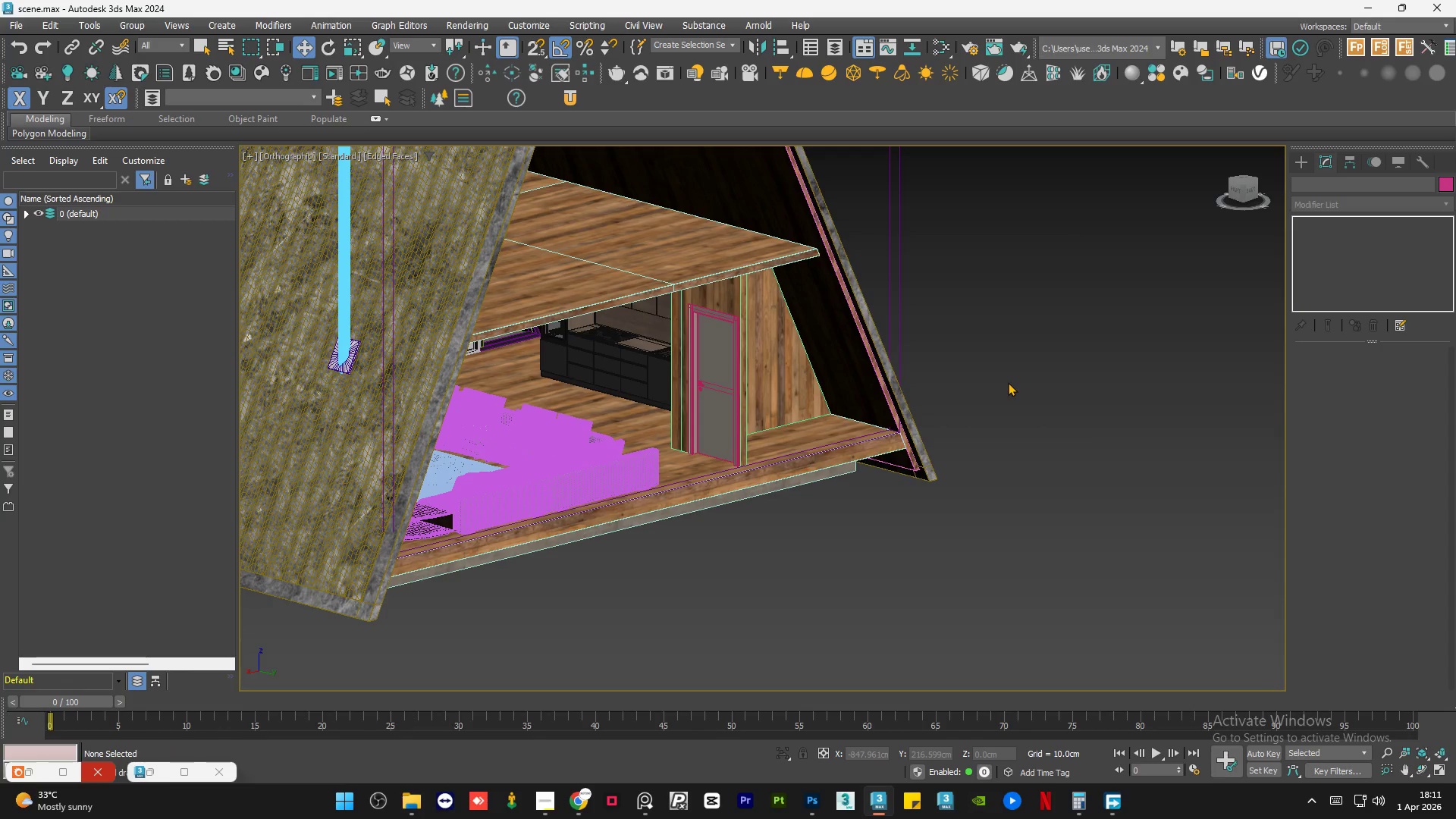 
left_click([573, 356])
 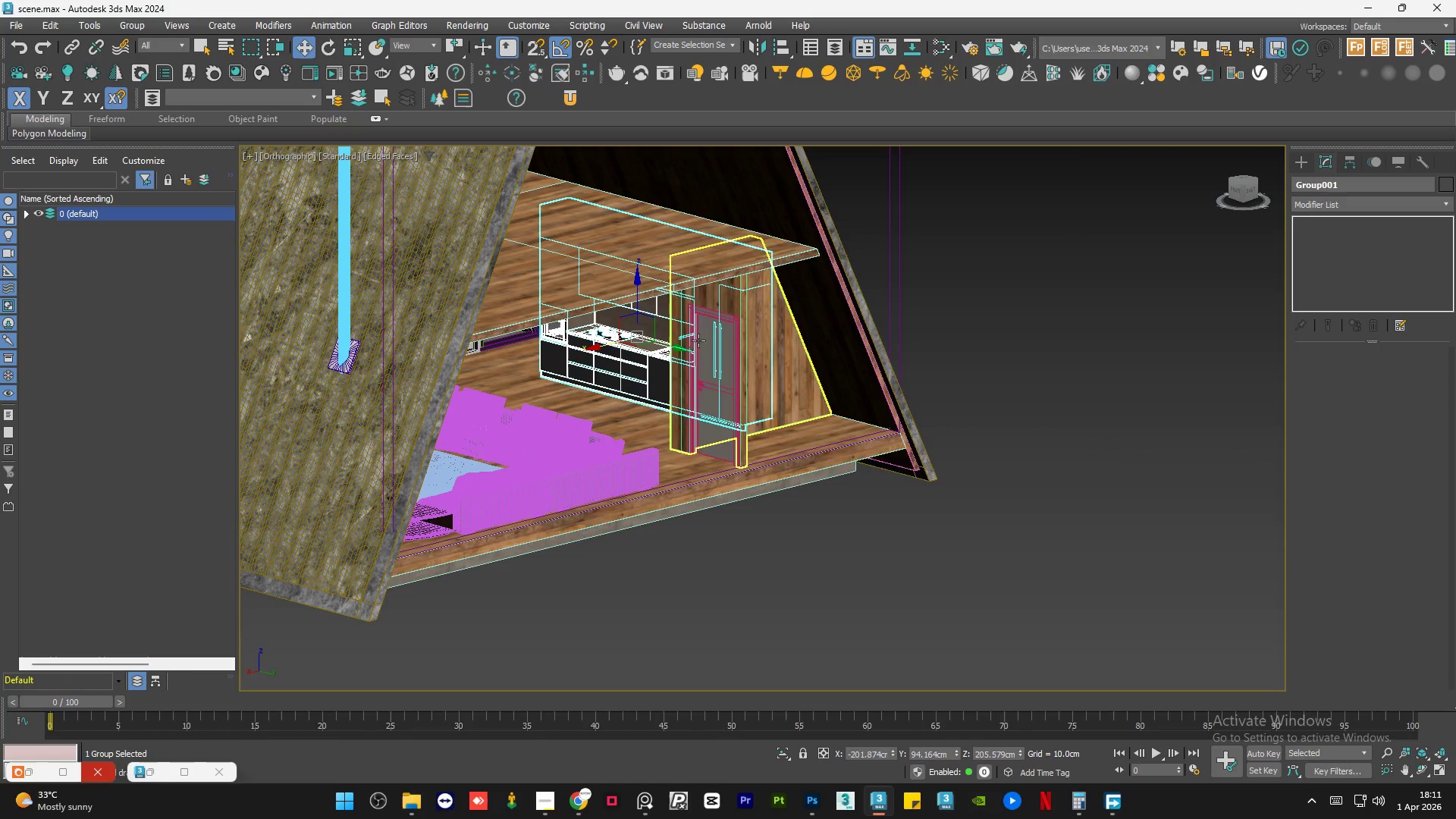 
hold_key(key=ControlLeft, duration=0.44)
left_click([770, 201])
 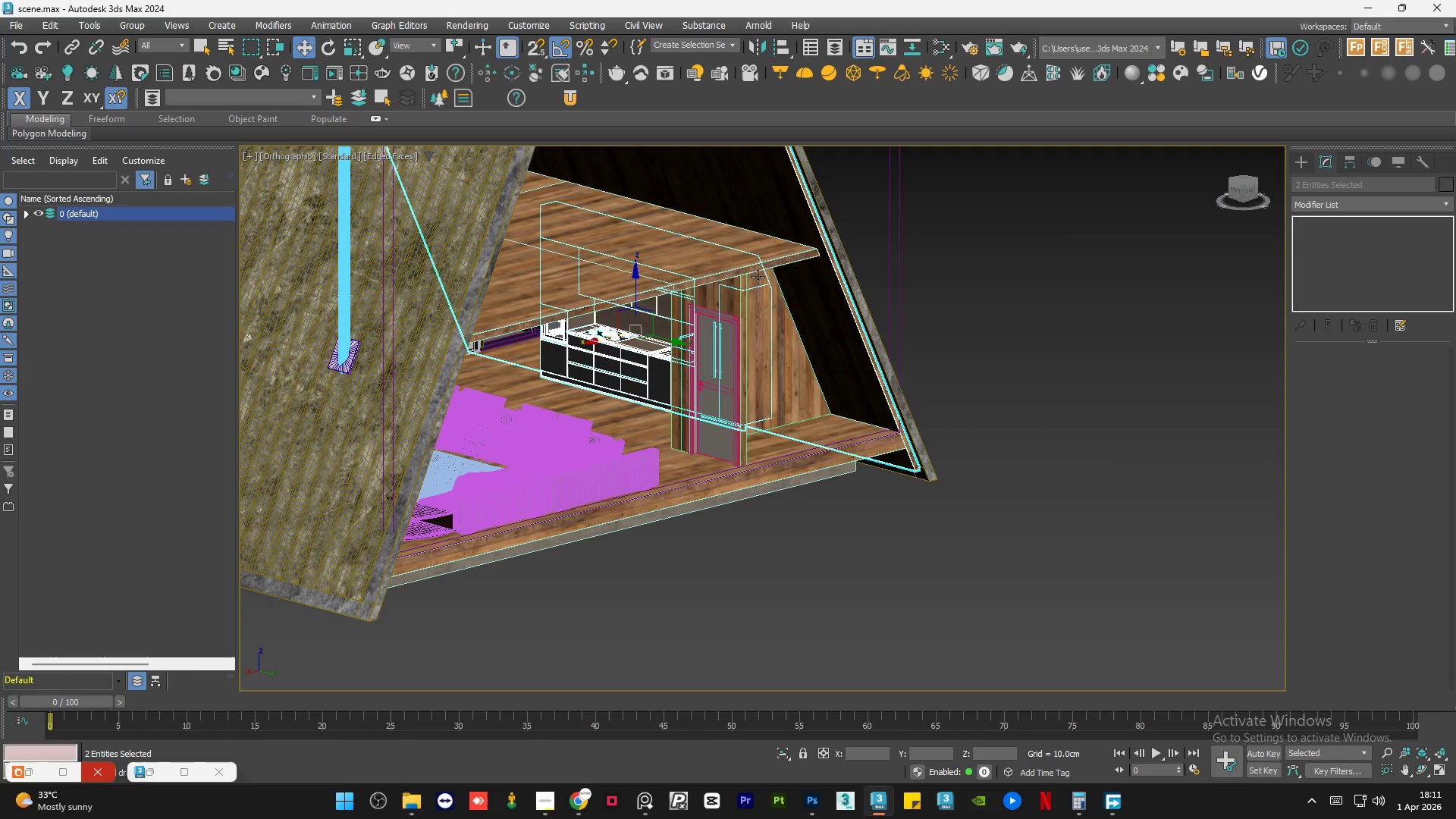 
hold_key(key=AltLeft, duration=1.5)
 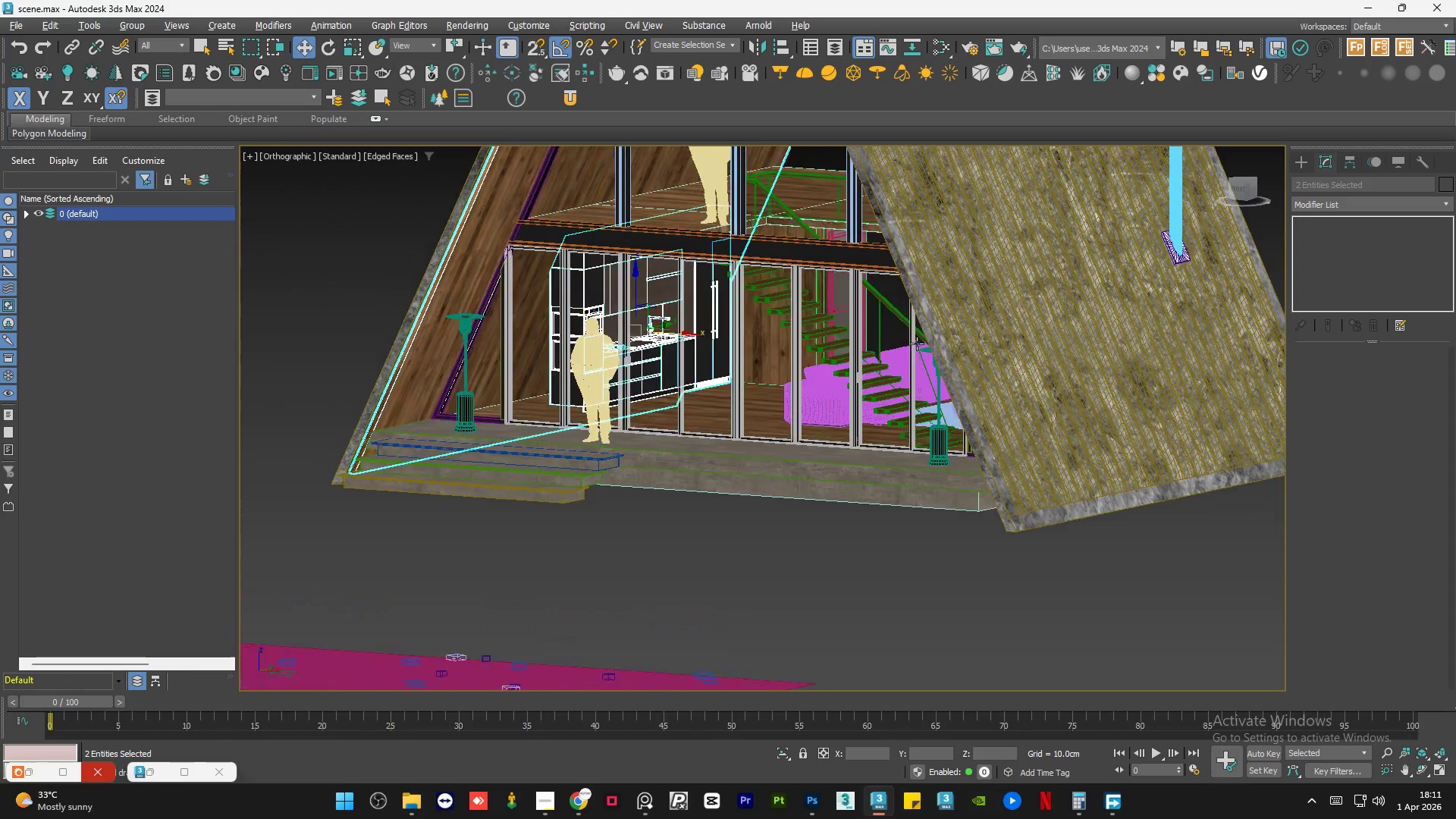 
hold_key(key=AltLeft, duration=1.17)
 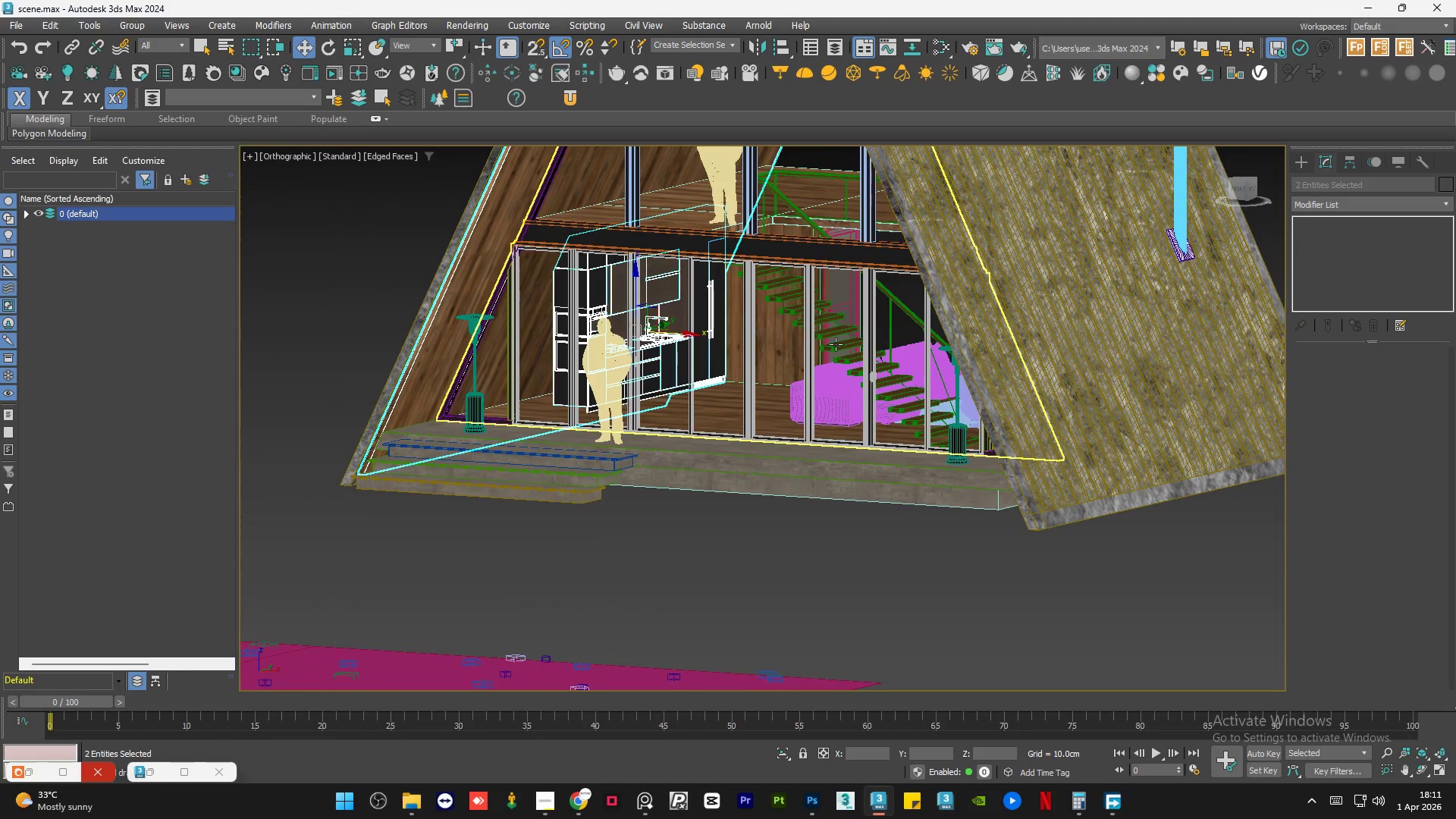 
key(Alt+Q)
 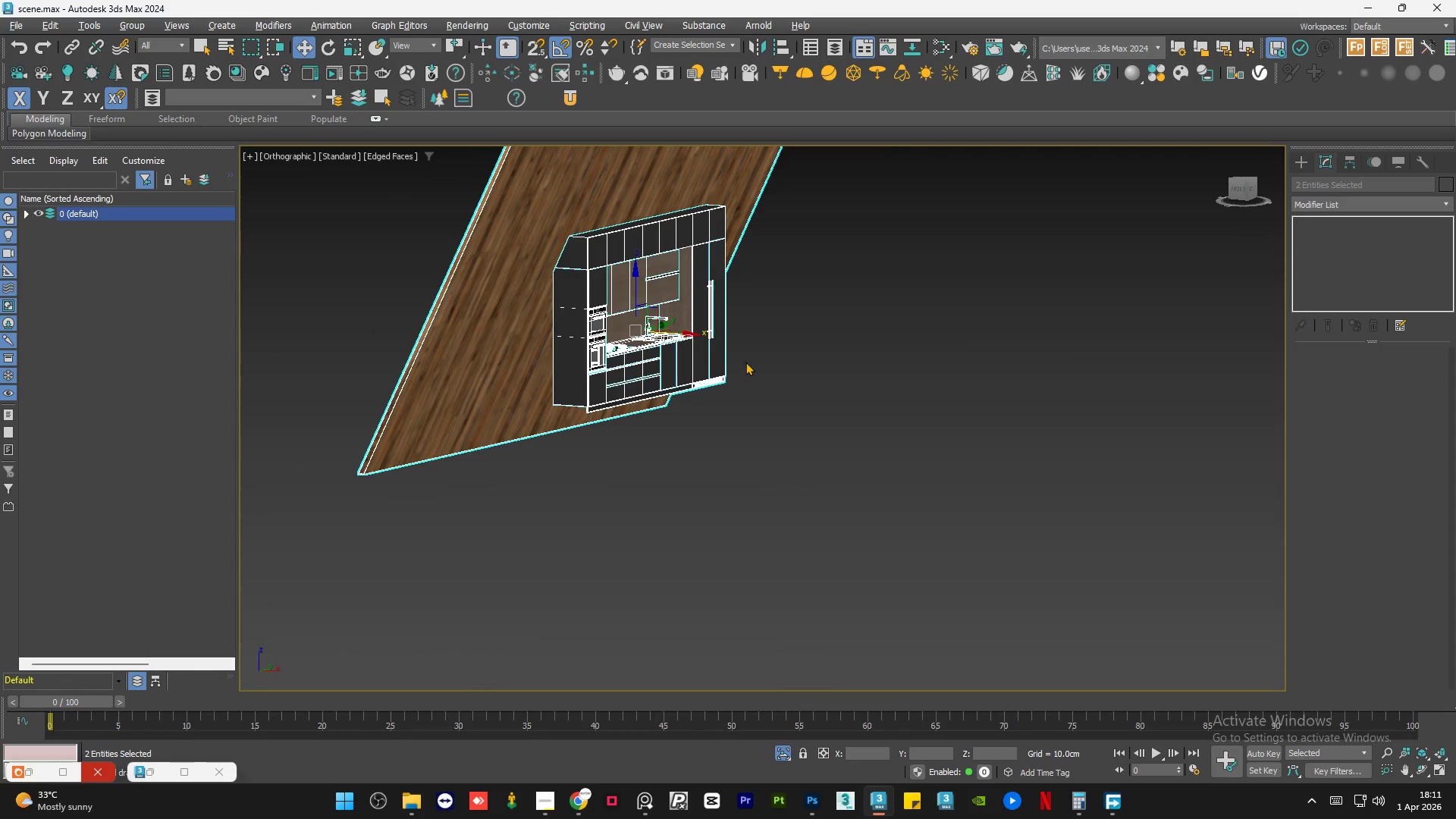 
left_click([802, 397])
 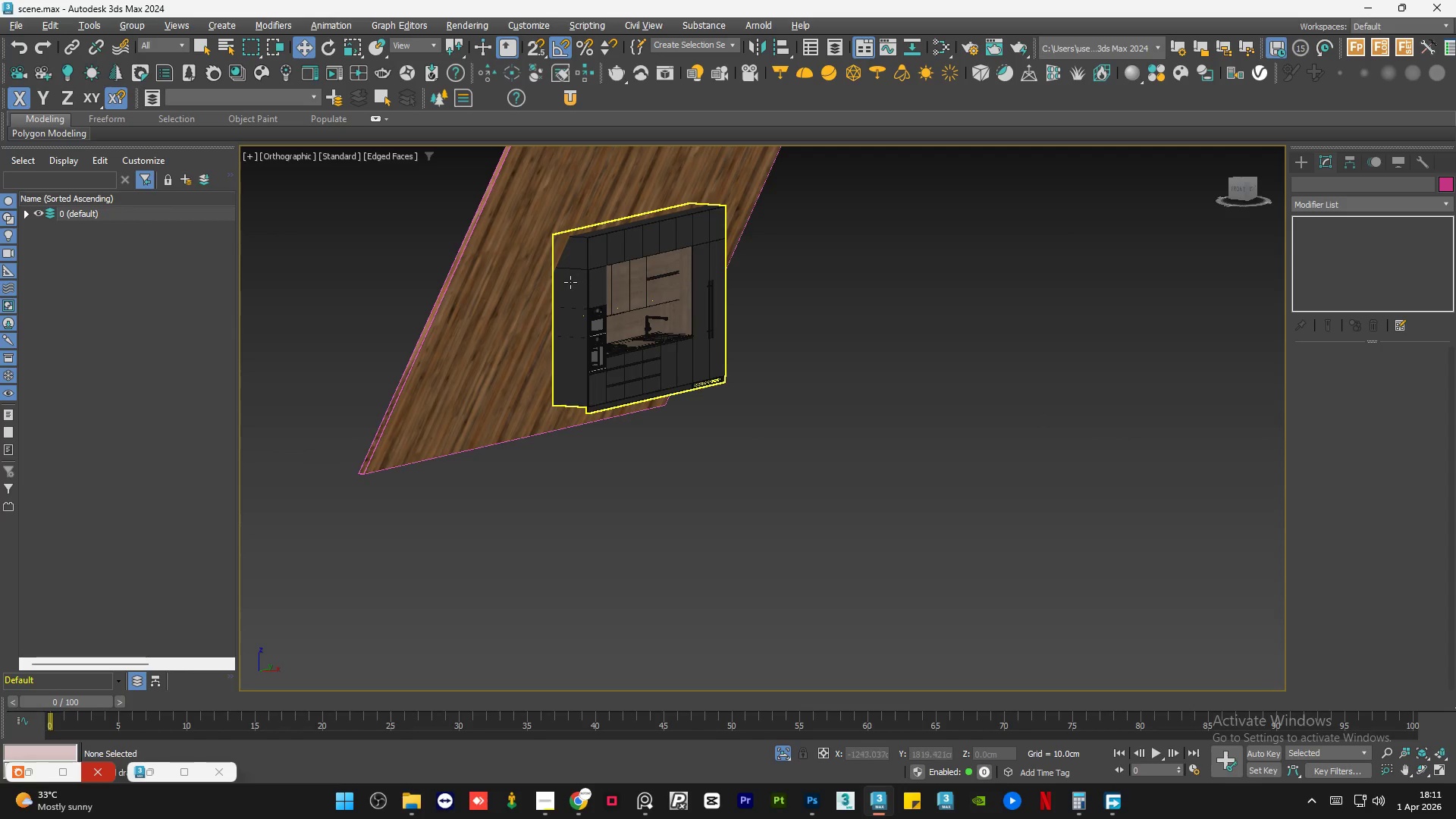 
left_click([570, 281])
 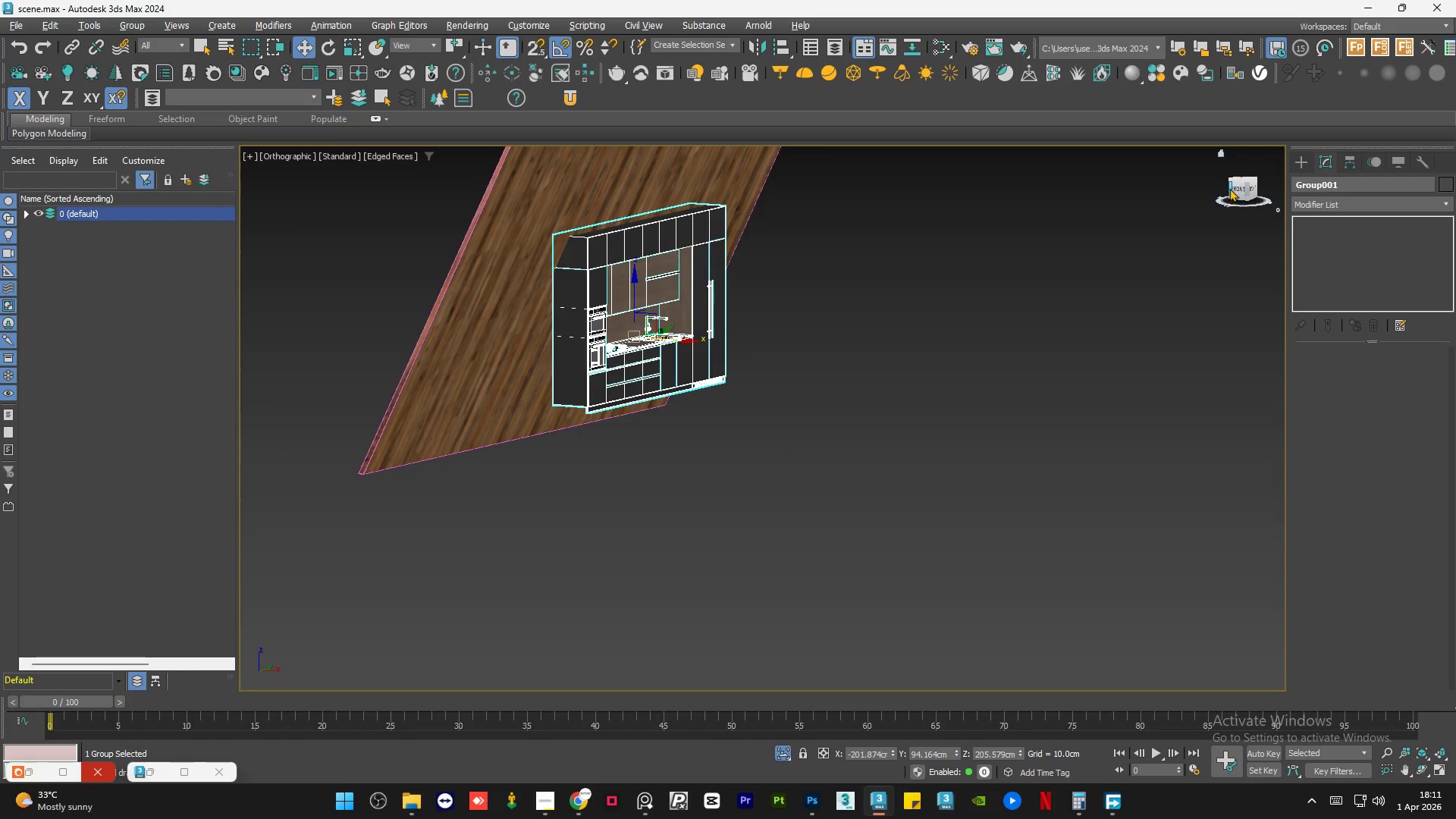 
left_click([1233, 185])
 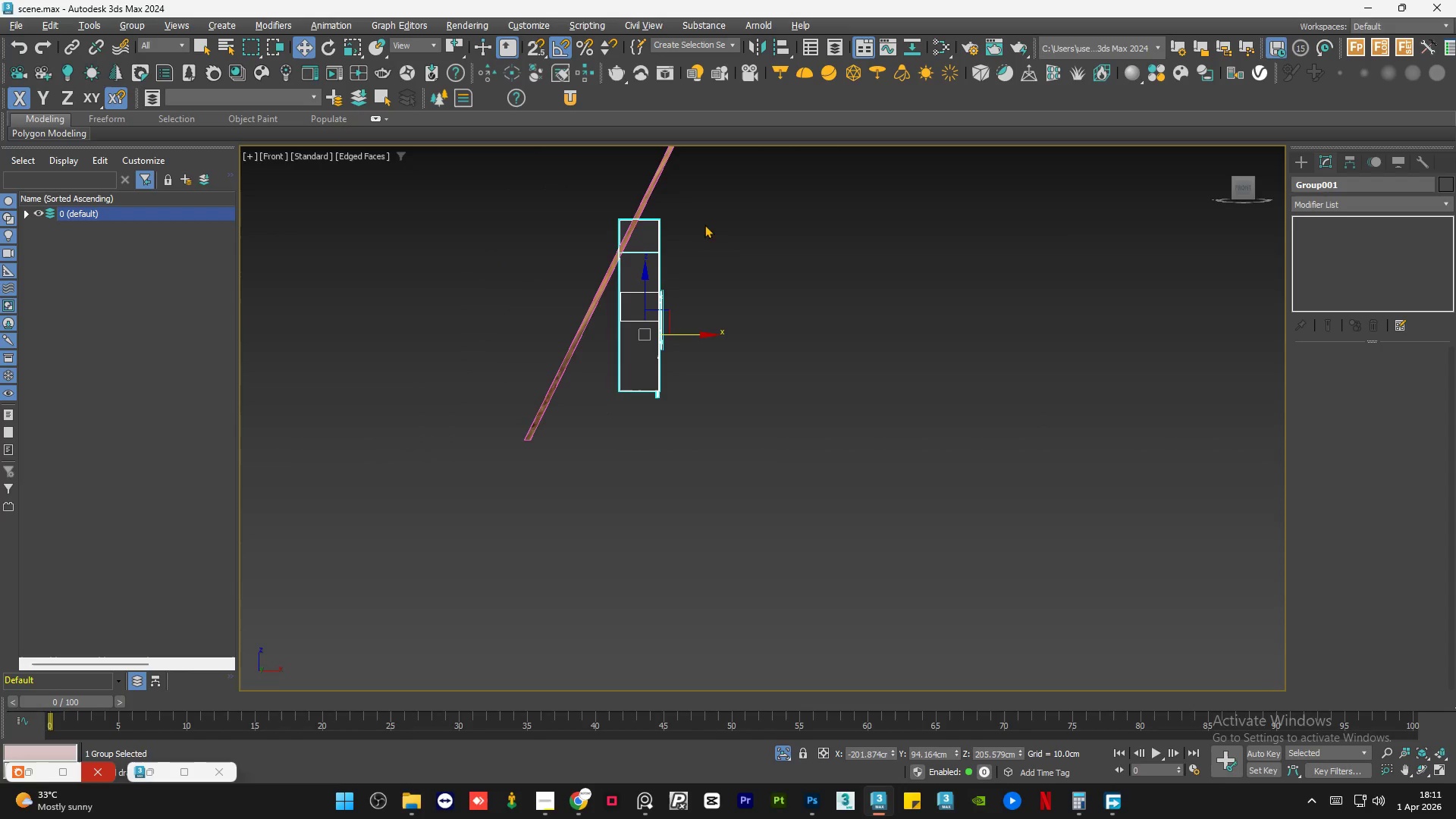 
scroll: coordinate [598, 221], scroll_direction: up, amount: 2.0
 